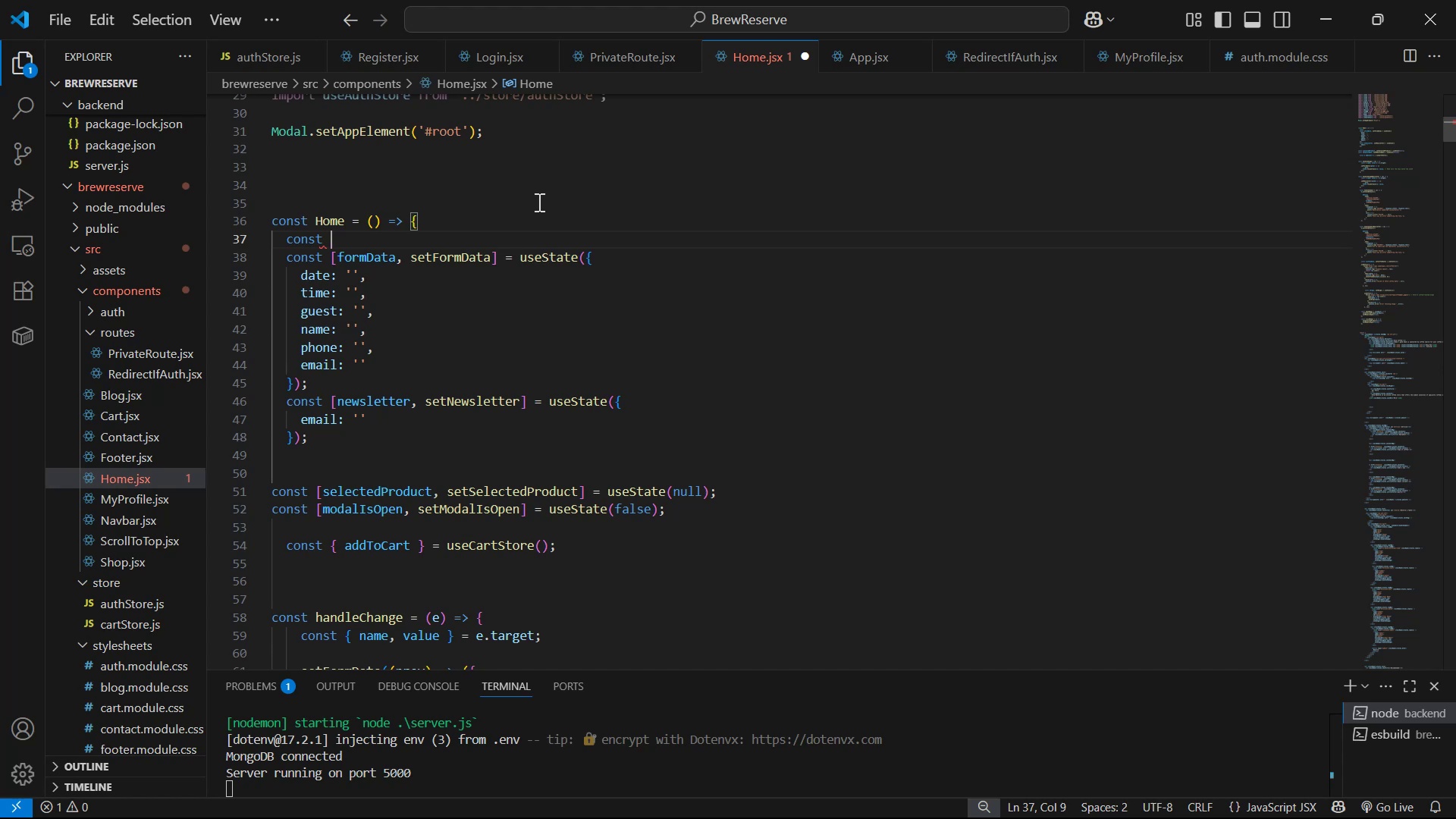 
key(BracketLeft)
 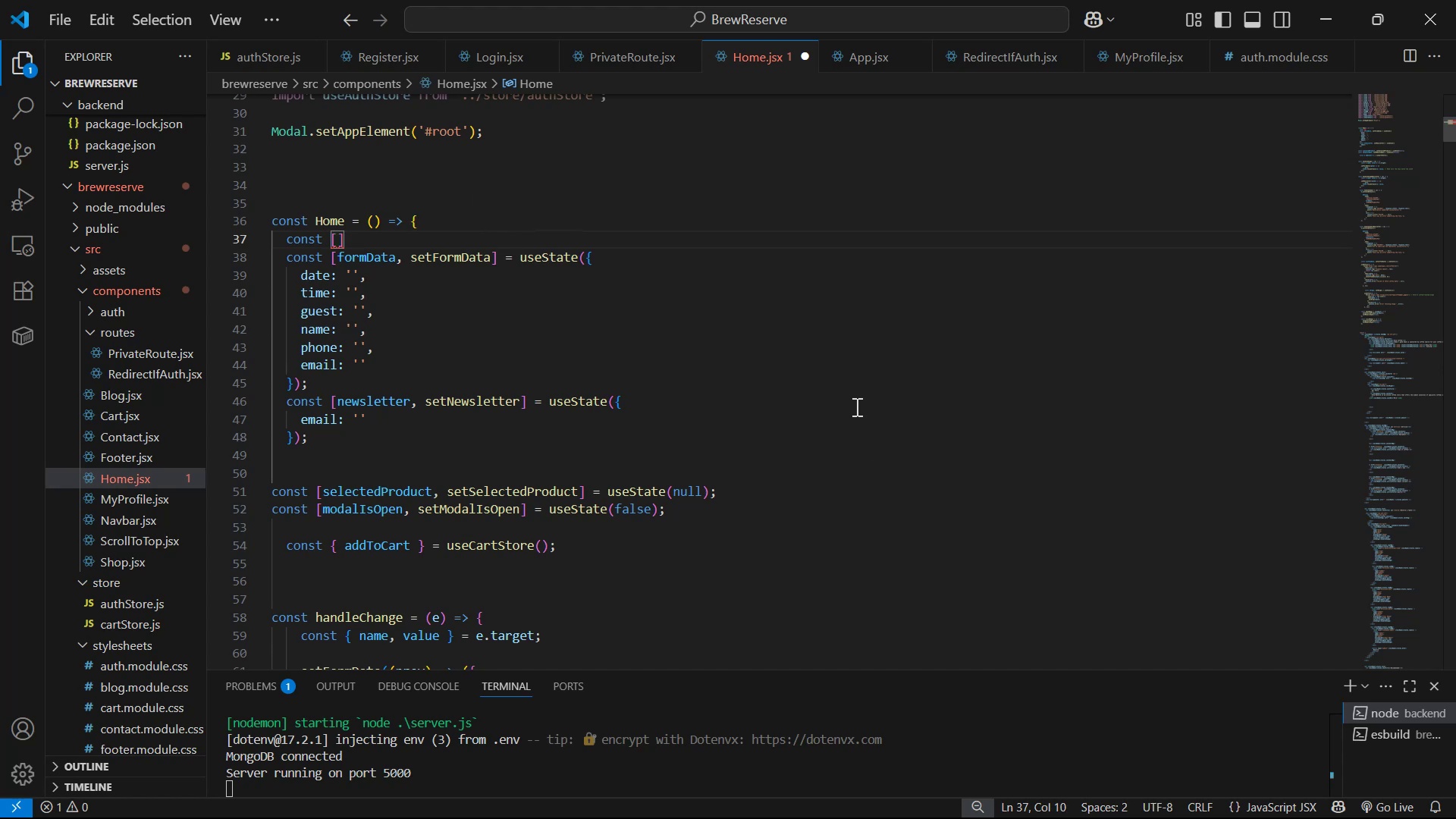 
wait(5.32)
 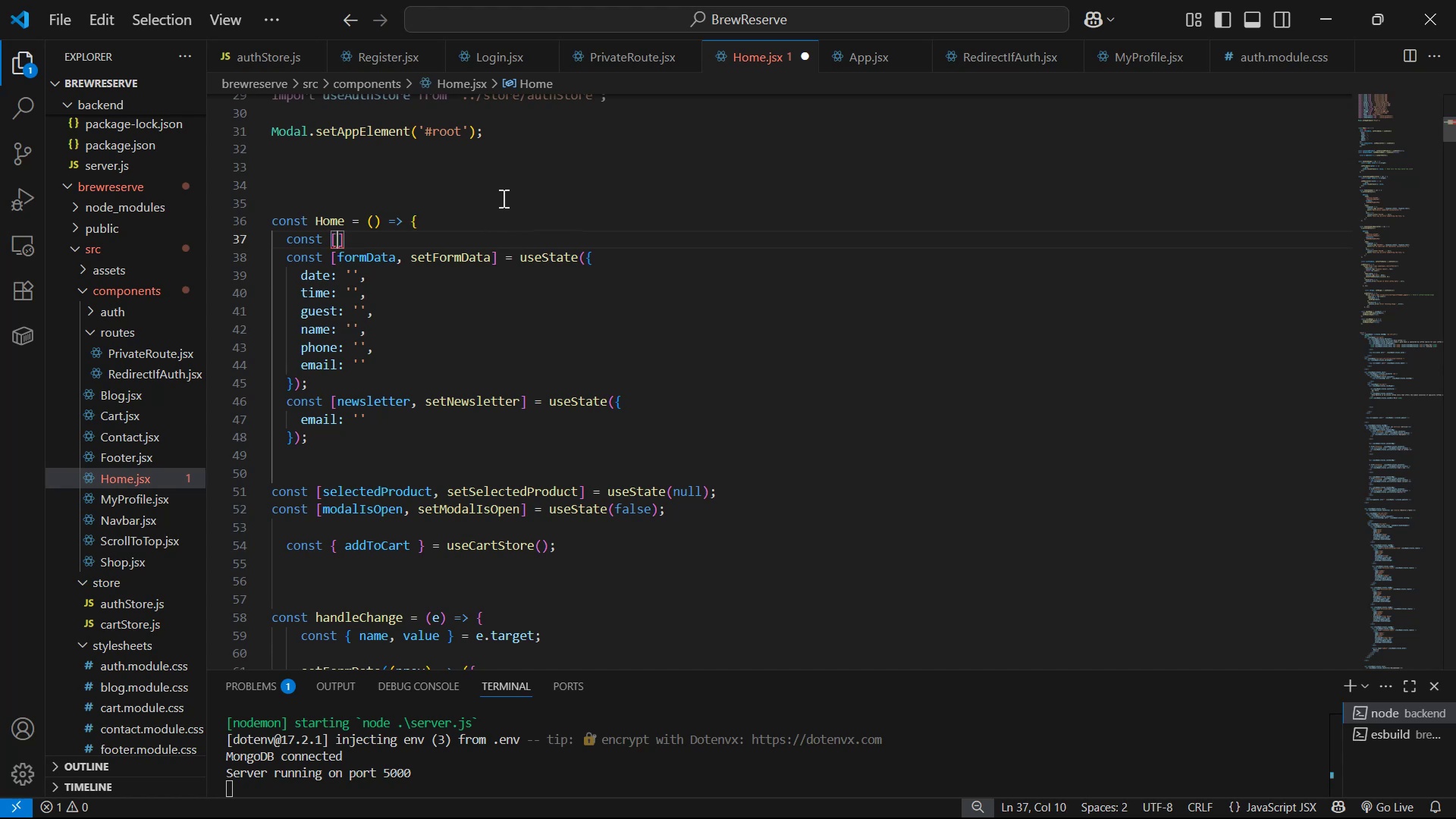 
type(use)
 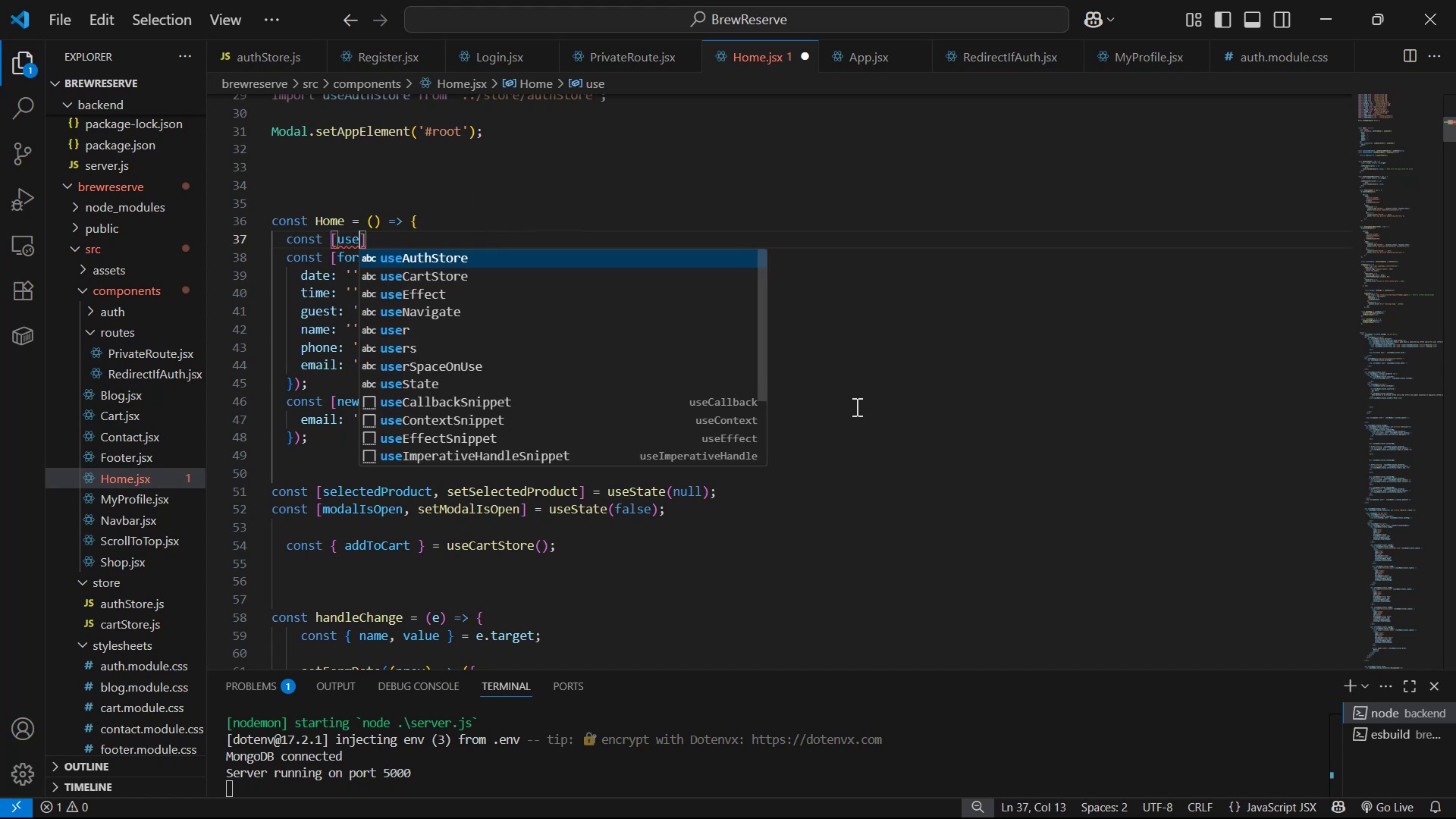 
key(ArrowRight)
 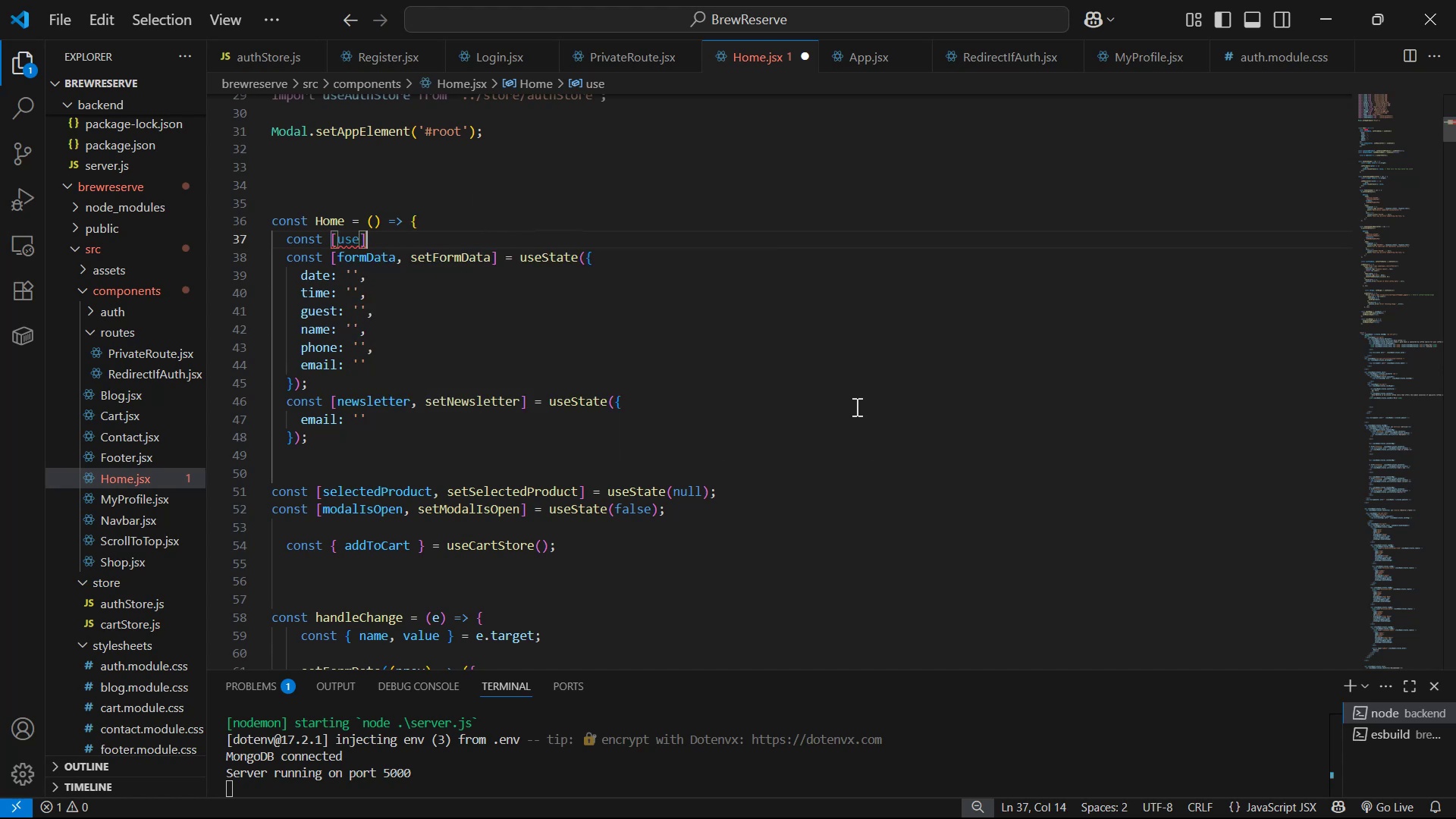 
key(Backspace)
key(Backspace)
key(Backspace)
key(Backspace)
key(Backspace)
type({user)
 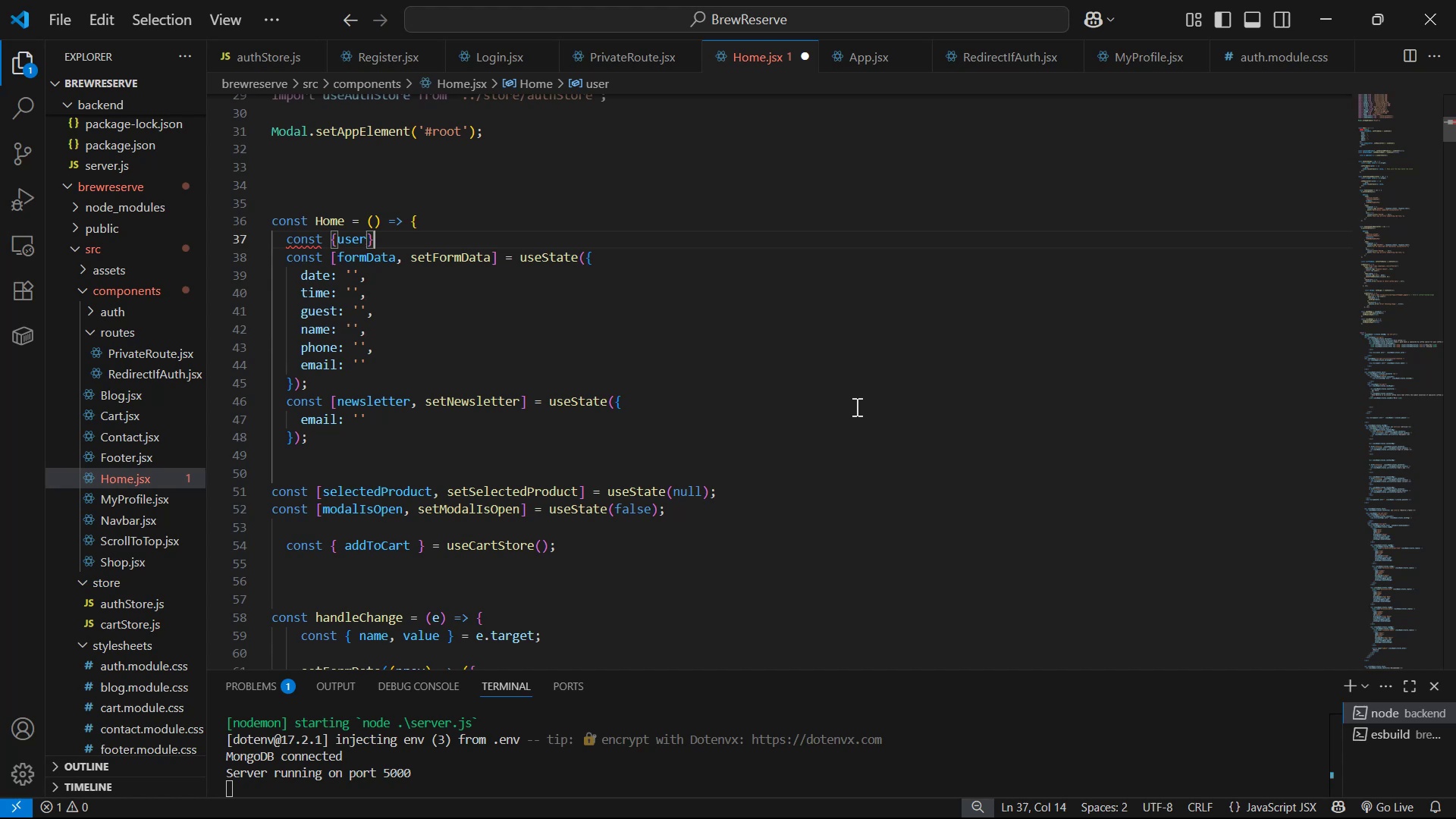 
 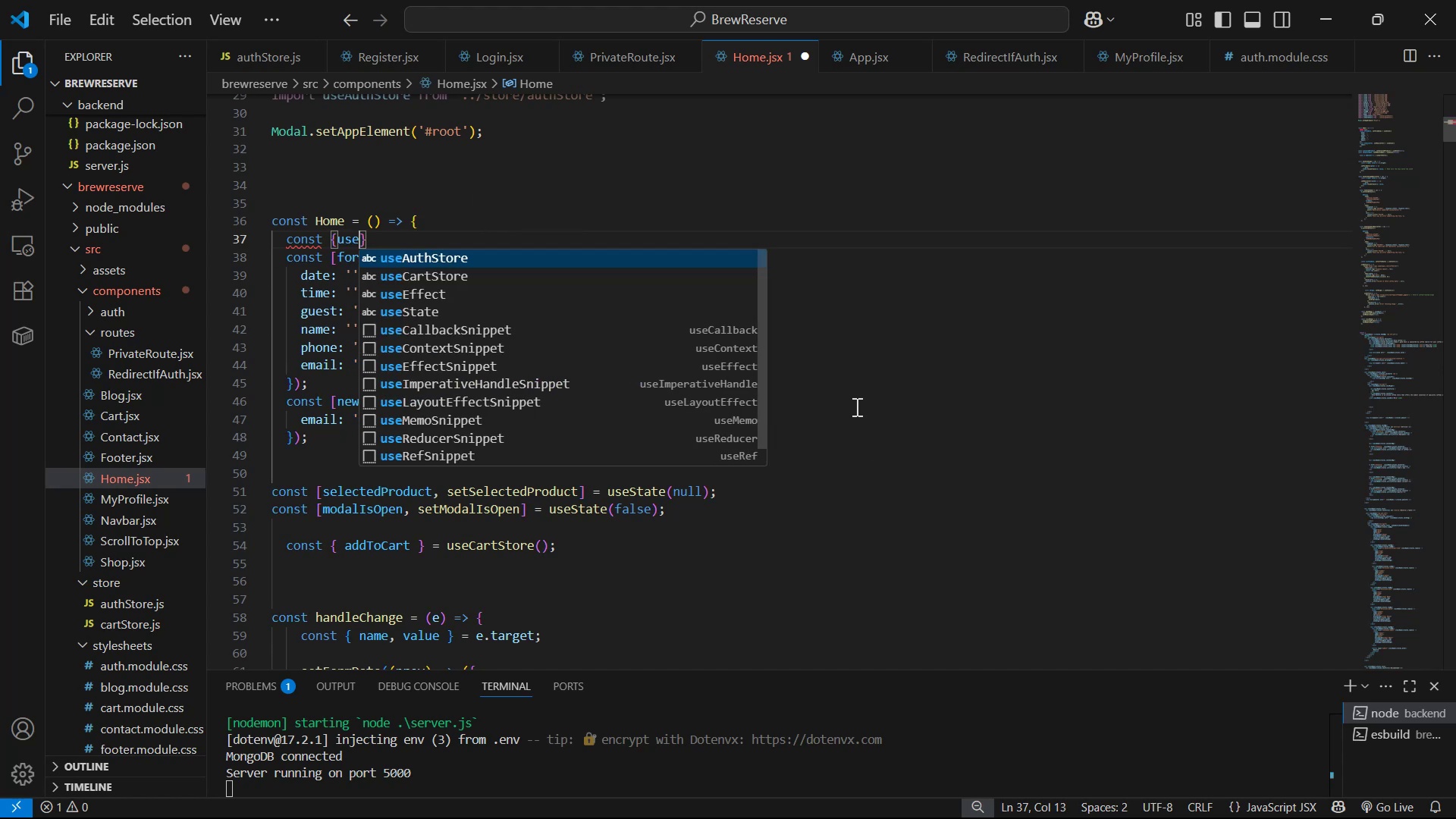 
key(ArrowRight)
 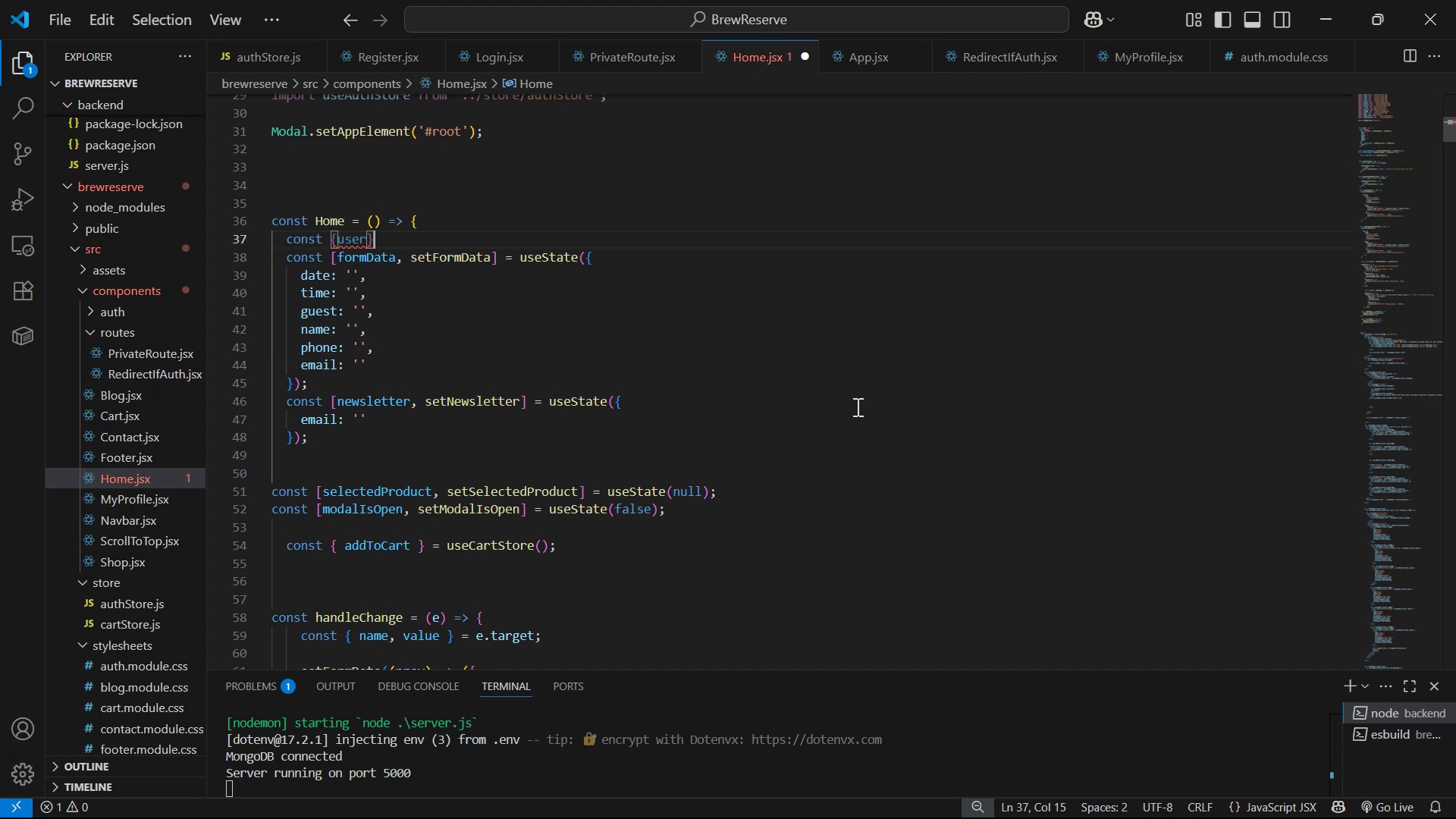 
type( = use)
 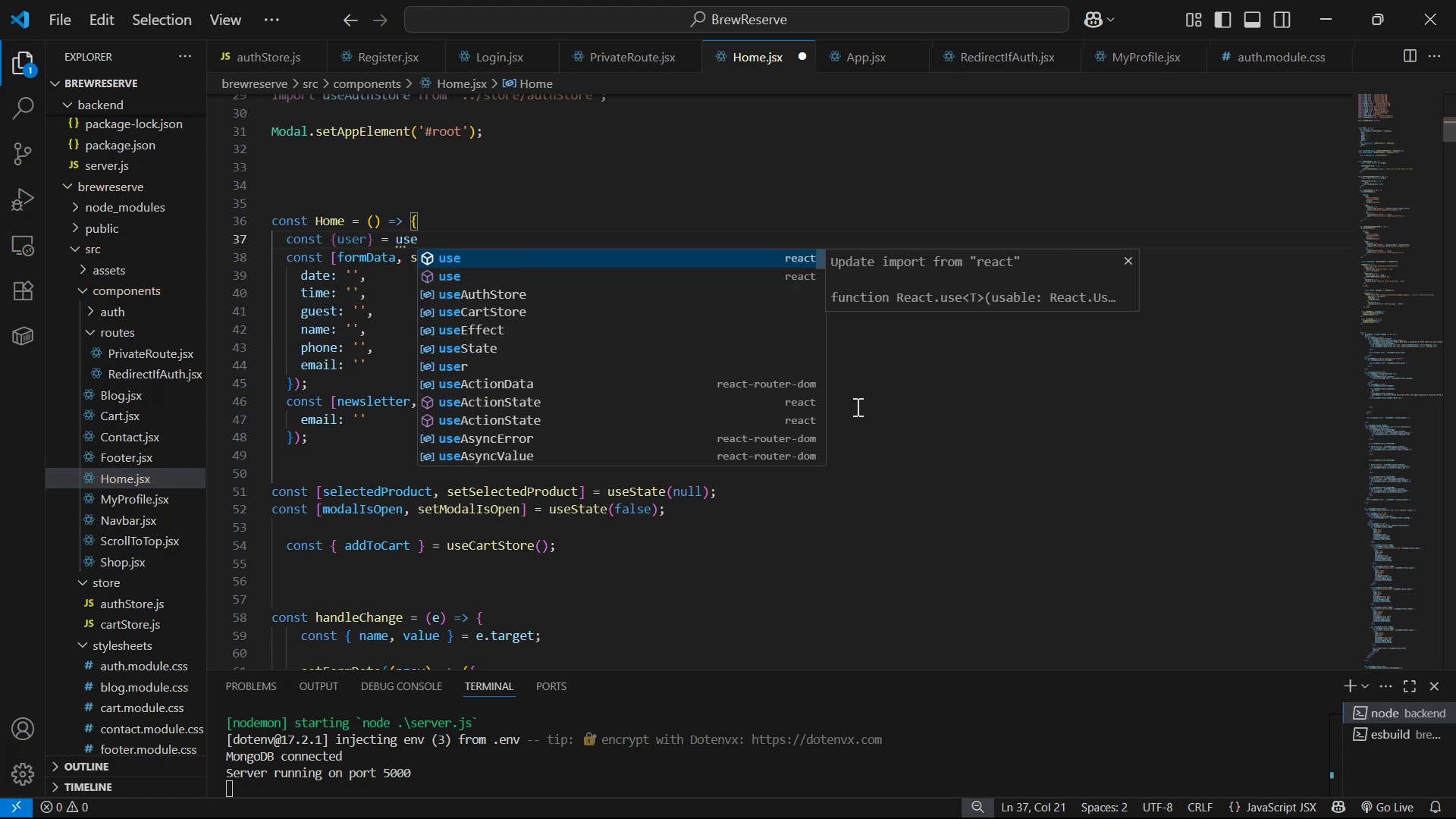 
key(ArrowDown)
 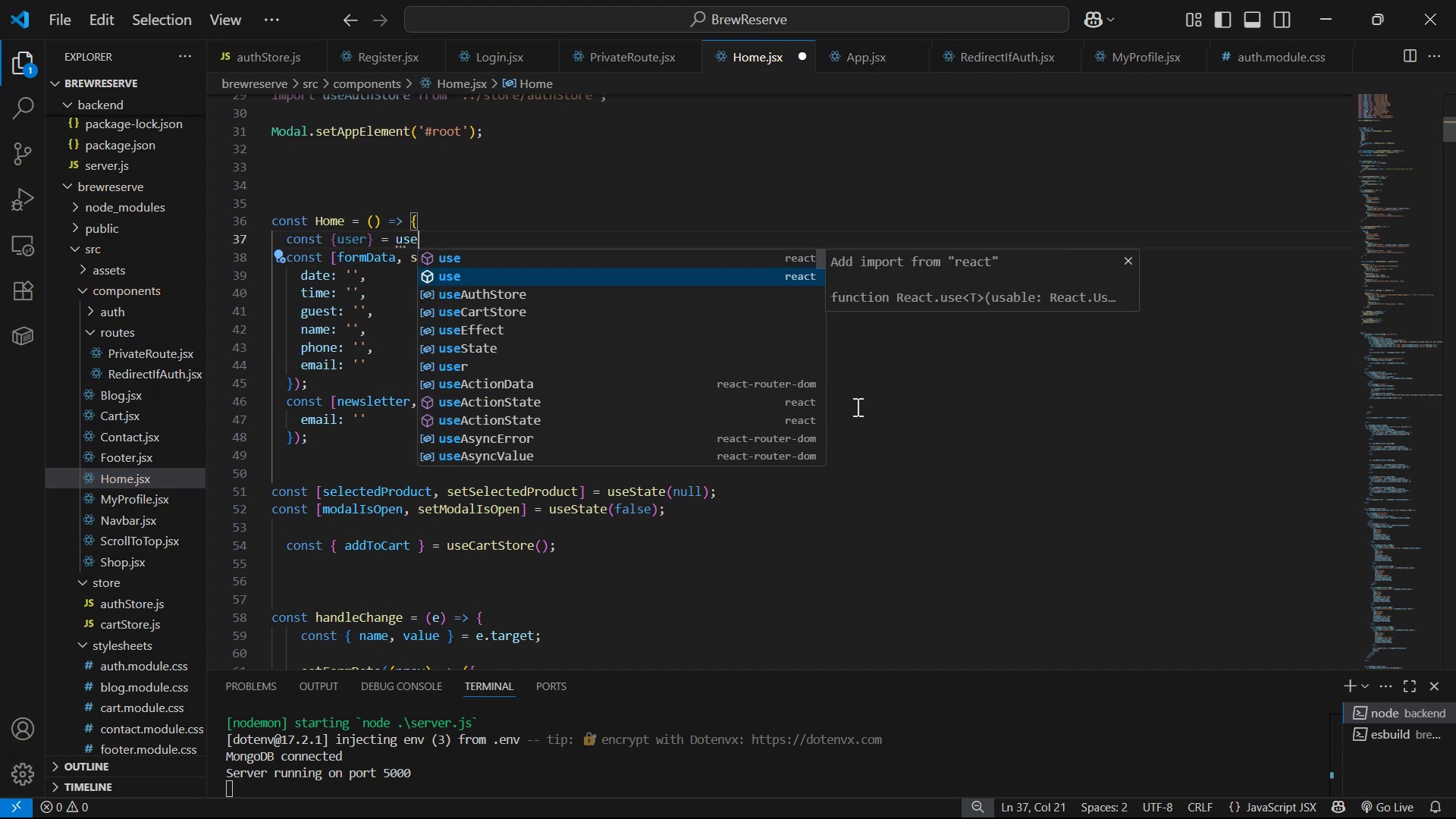 
key(ArrowDown)
 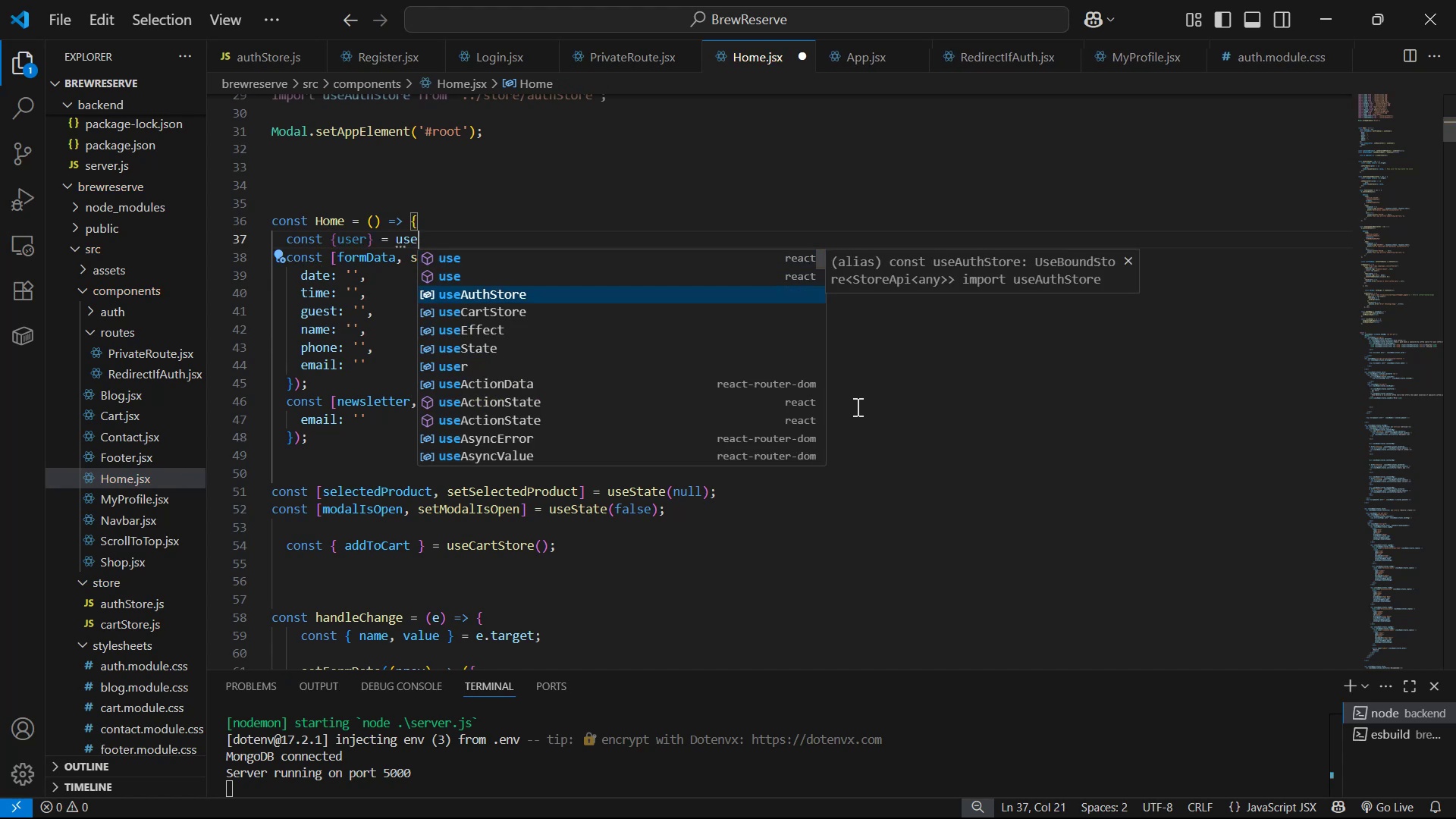 
key(Enter)
 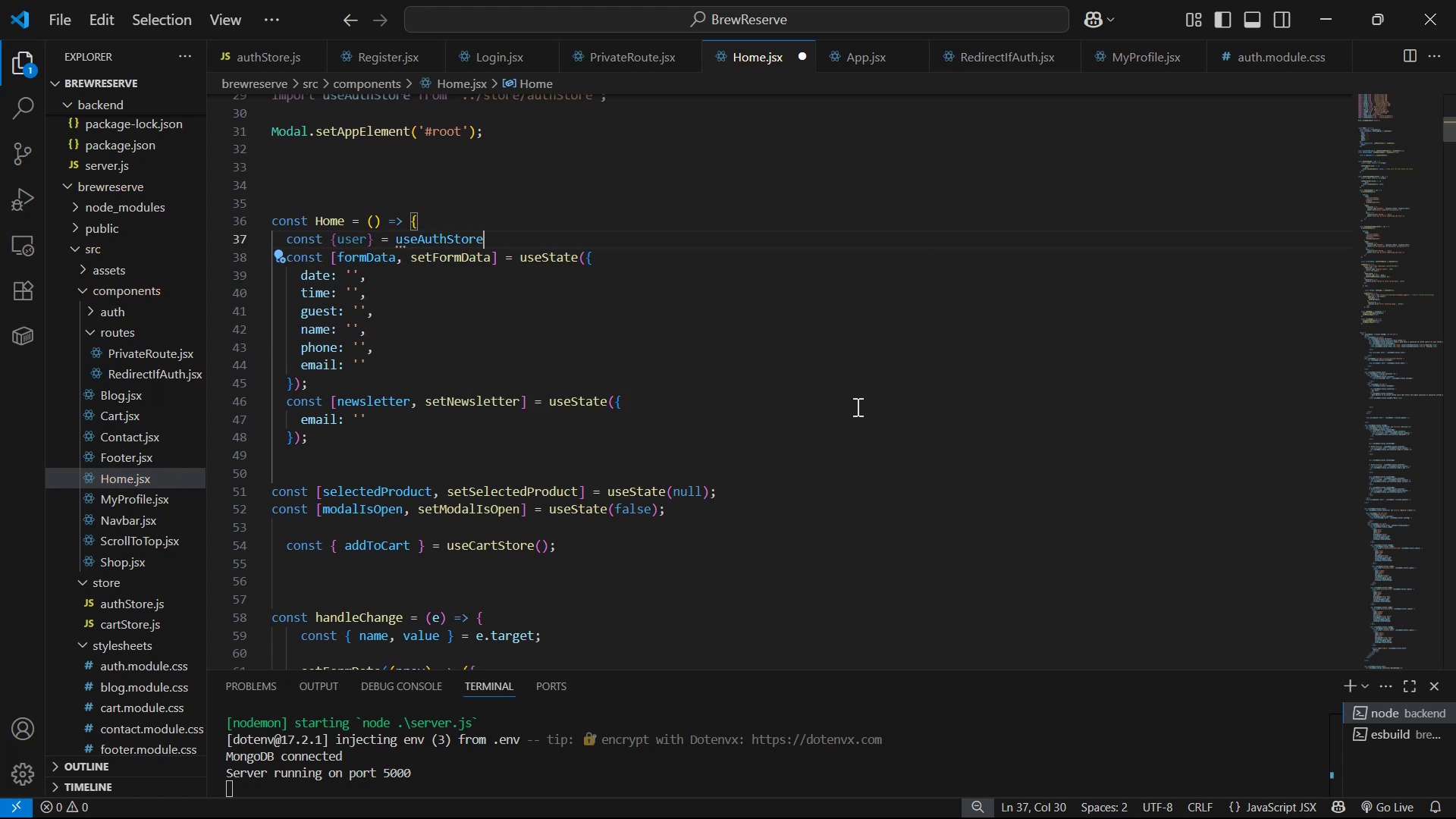 
key(Shift+9)
 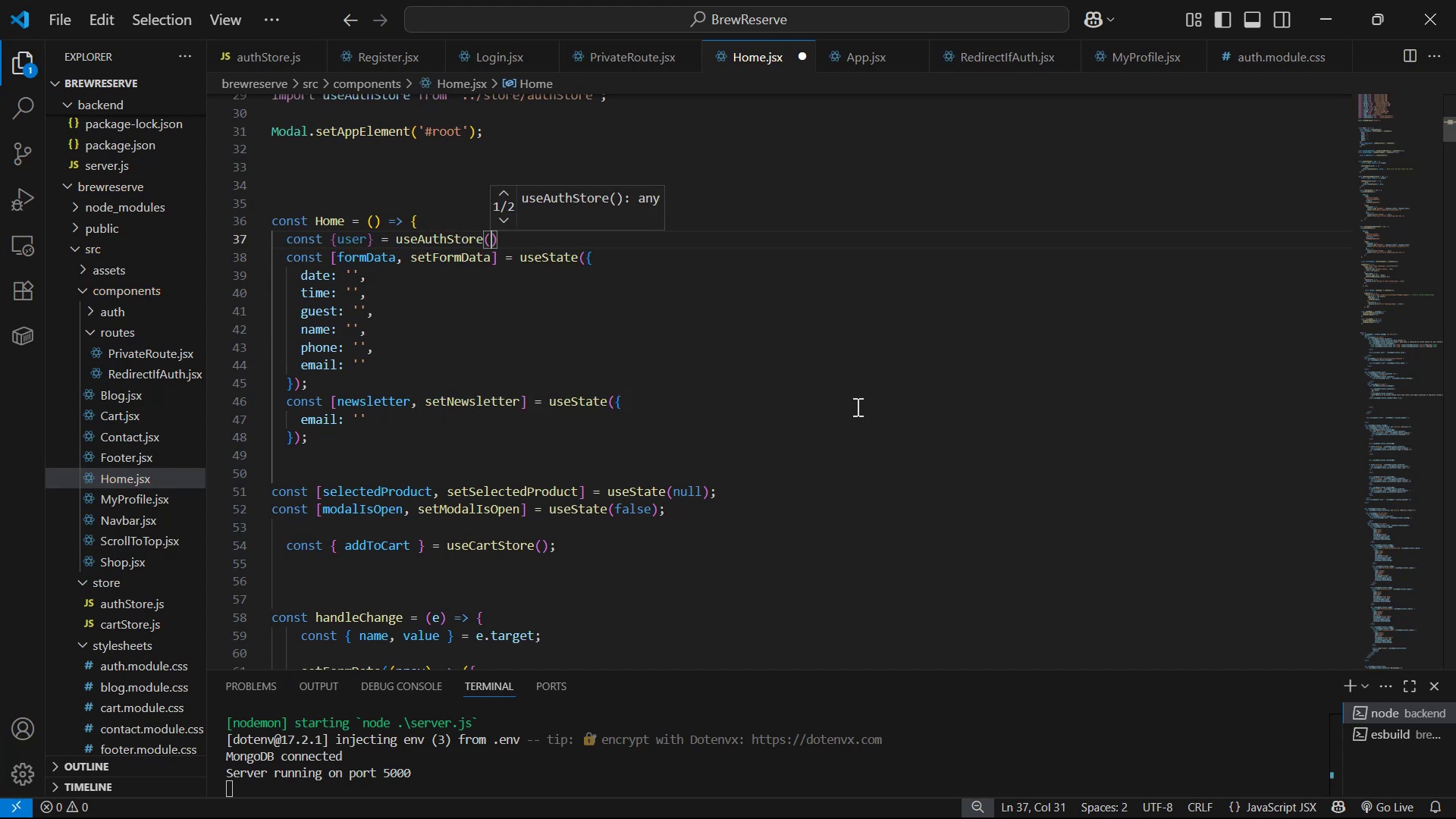 
key(ArrowRight)
 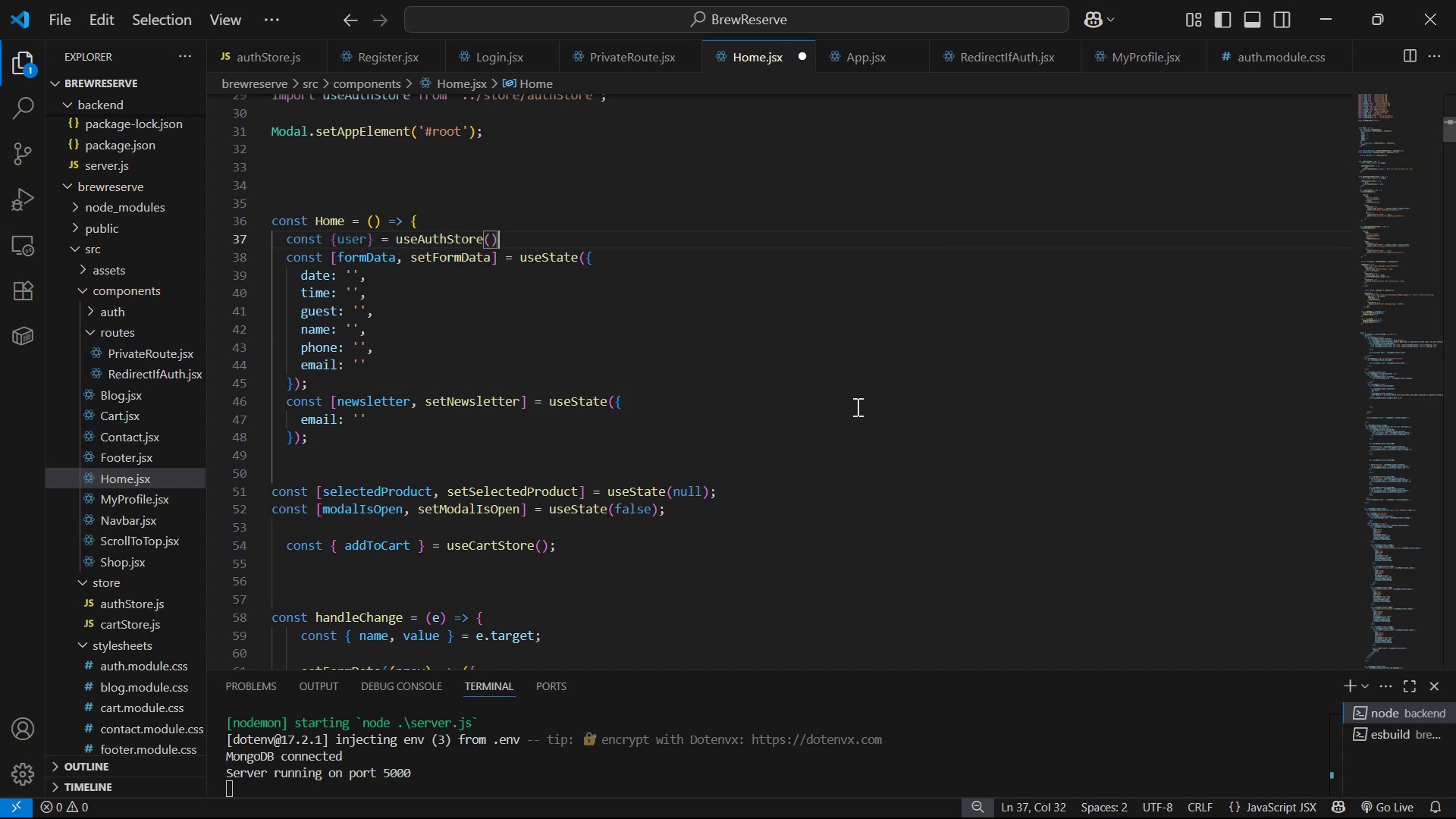 
key(Semicolon)
 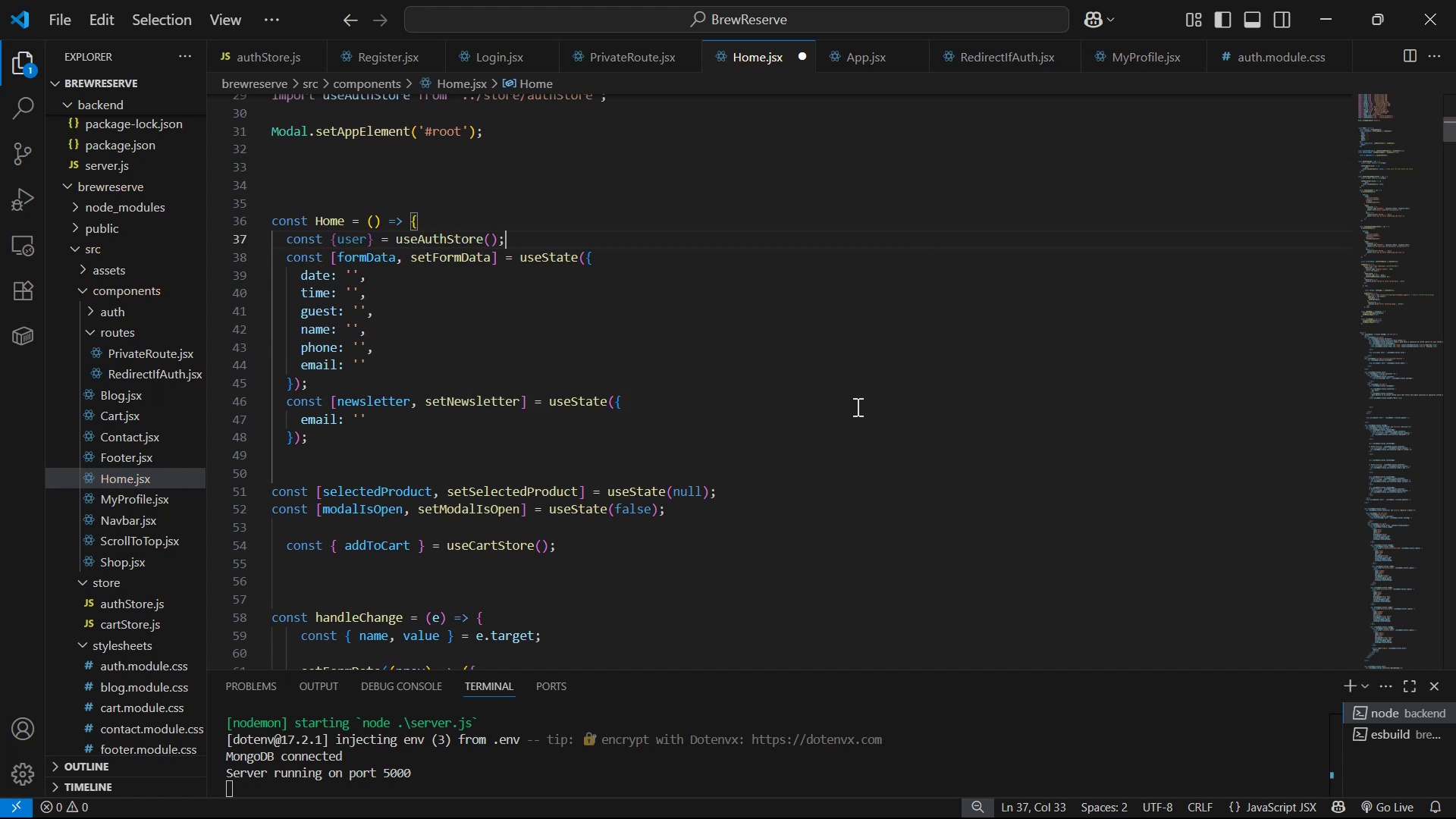 
scroll: coordinate [890, 348], scroll_direction: down, amount: 28.0
 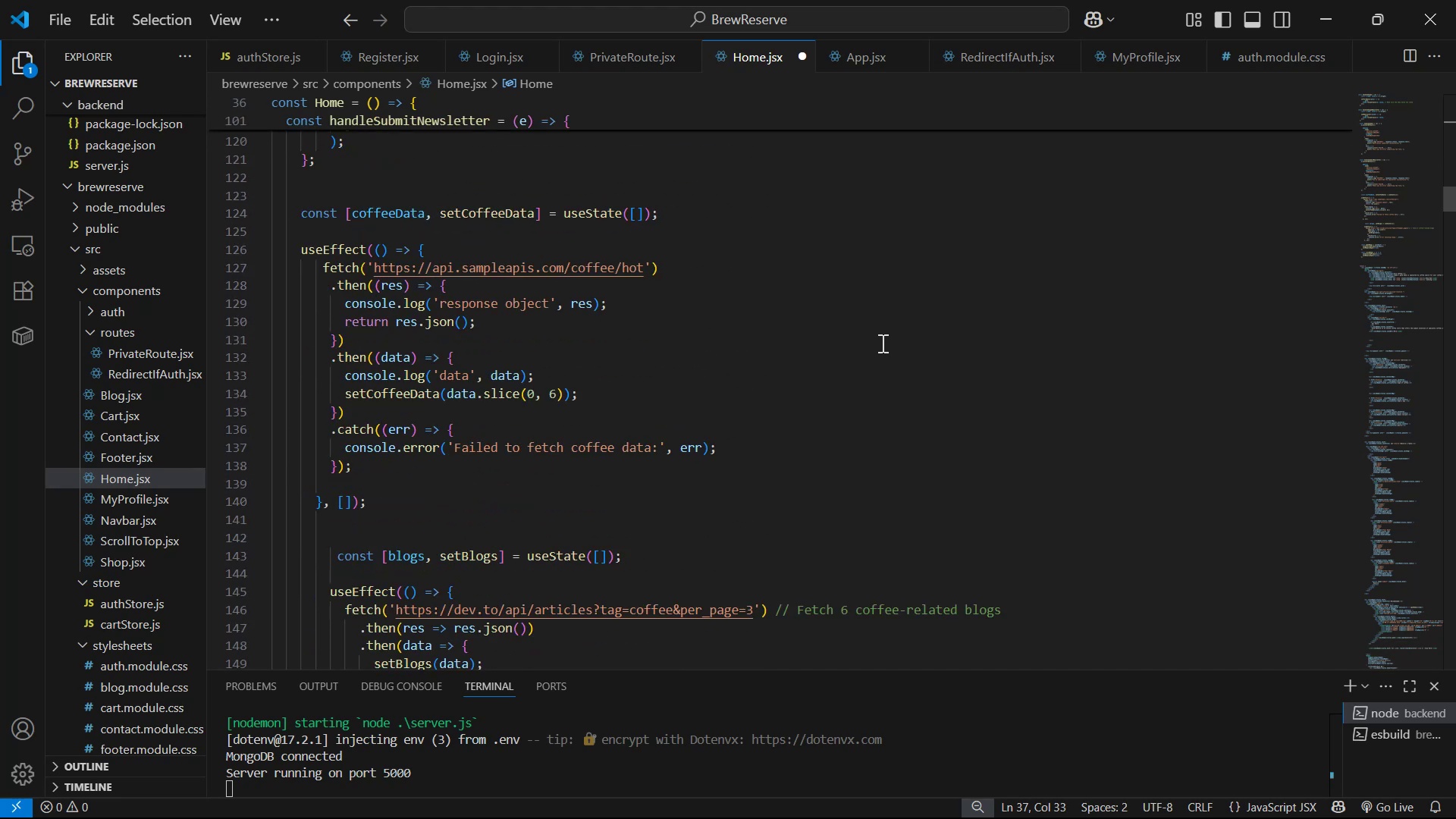 
scroll: coordinate [819, 408], scroll_direction: up, amount: 30.0
 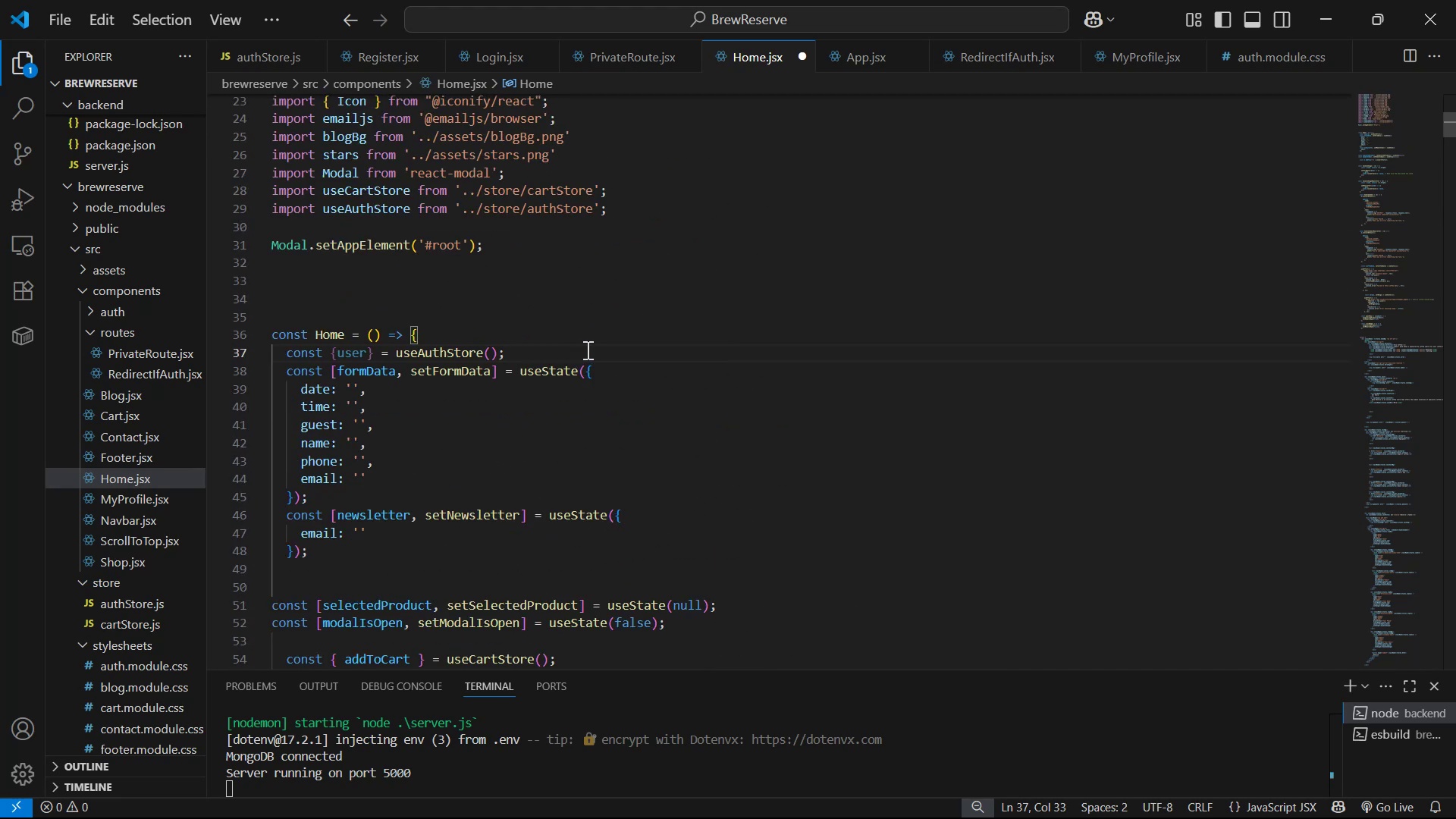 
key(Control+X)
 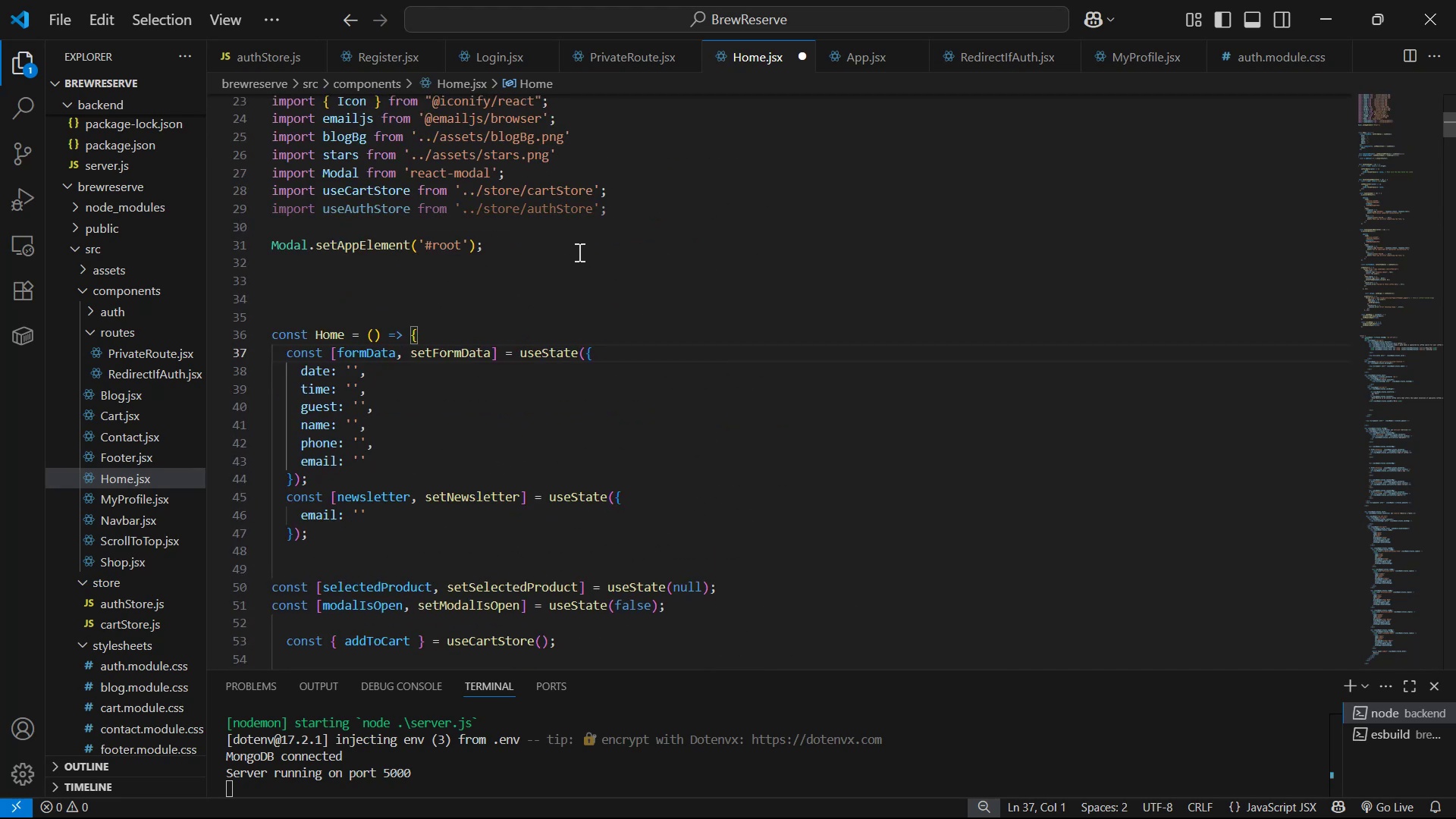 
left_click_drag(start_coordinate=[643, 209], to_coordinate=[649, 195])
 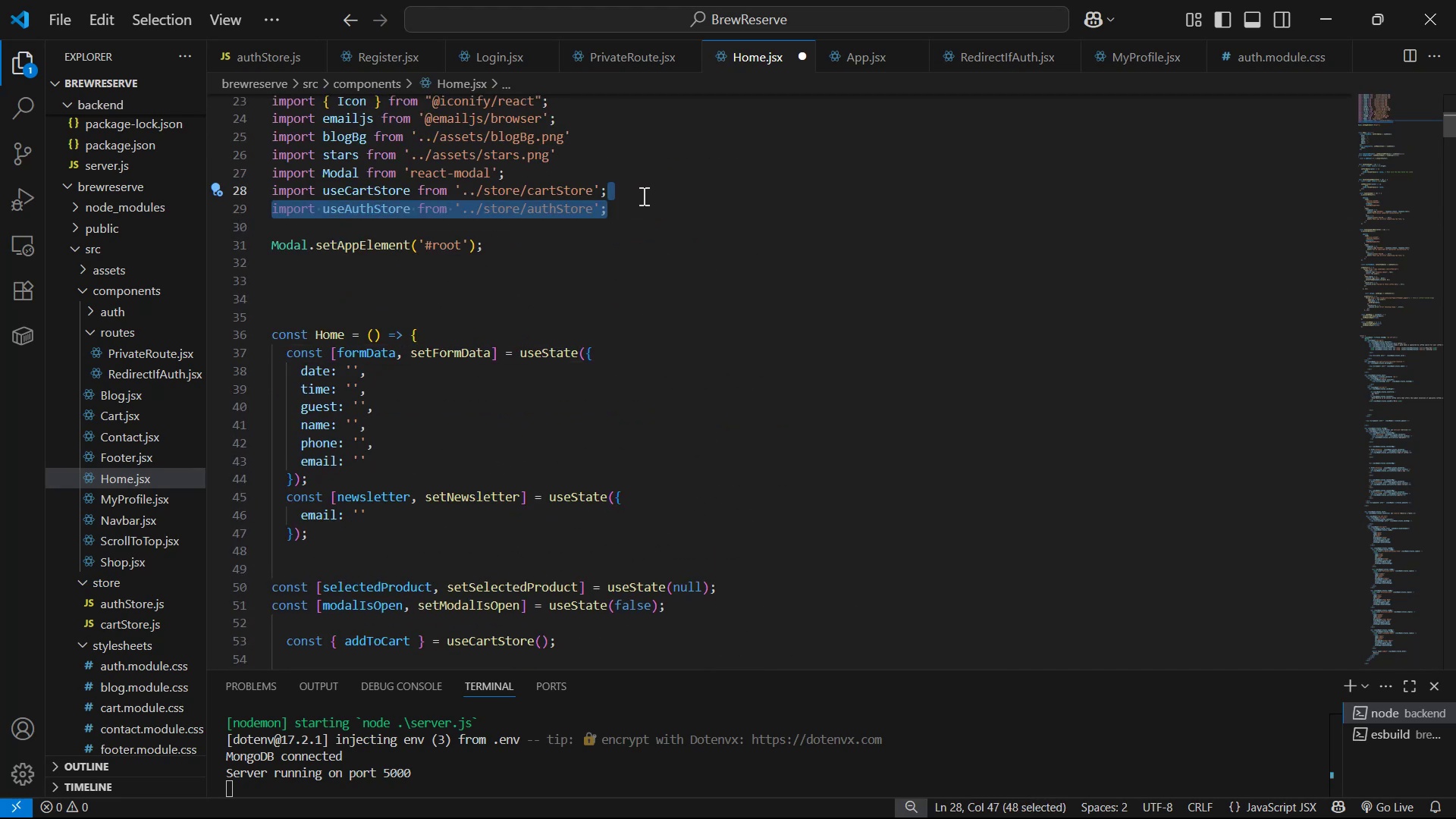 
key(Backspace)
 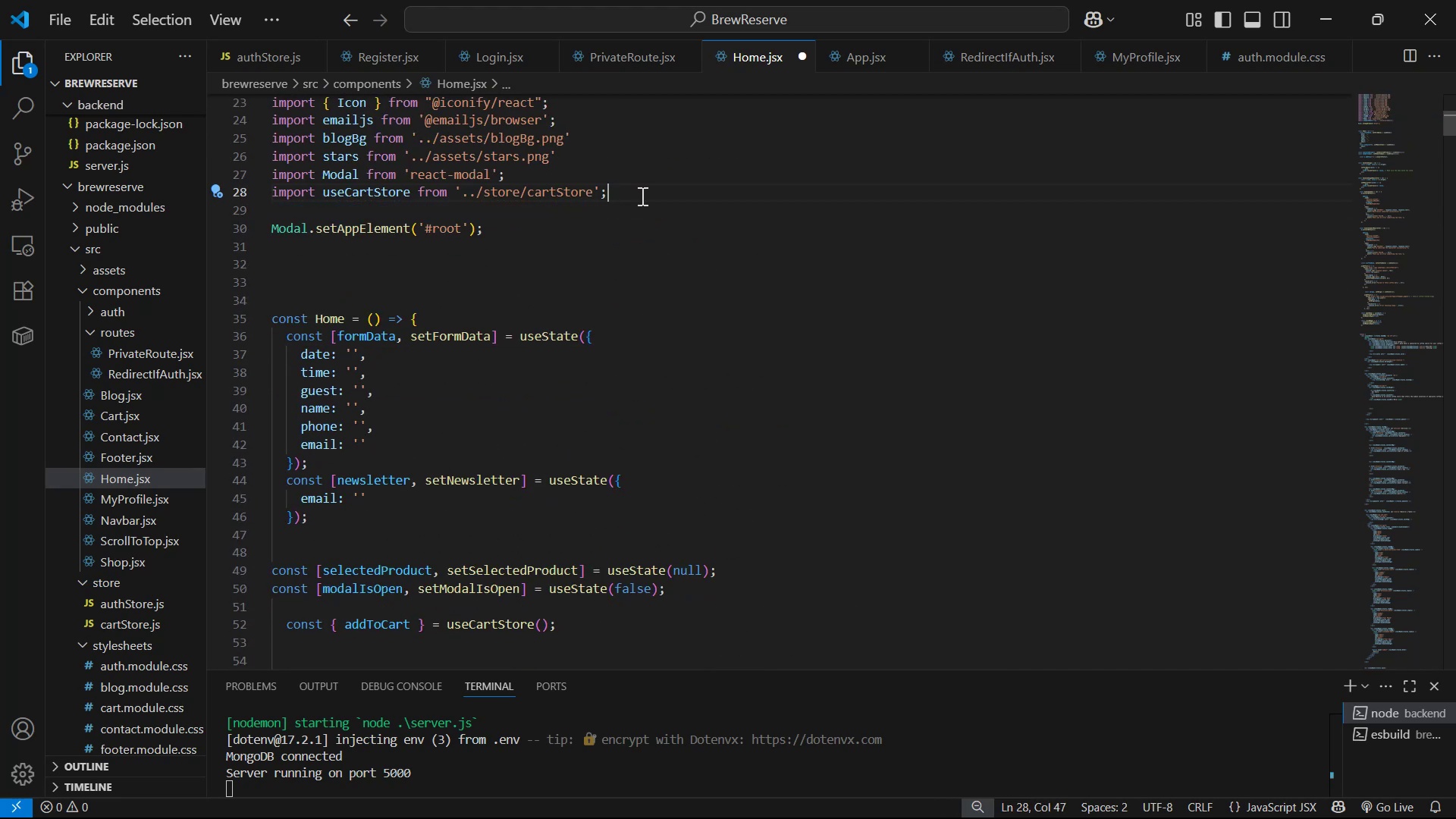 
key(Control+S)
 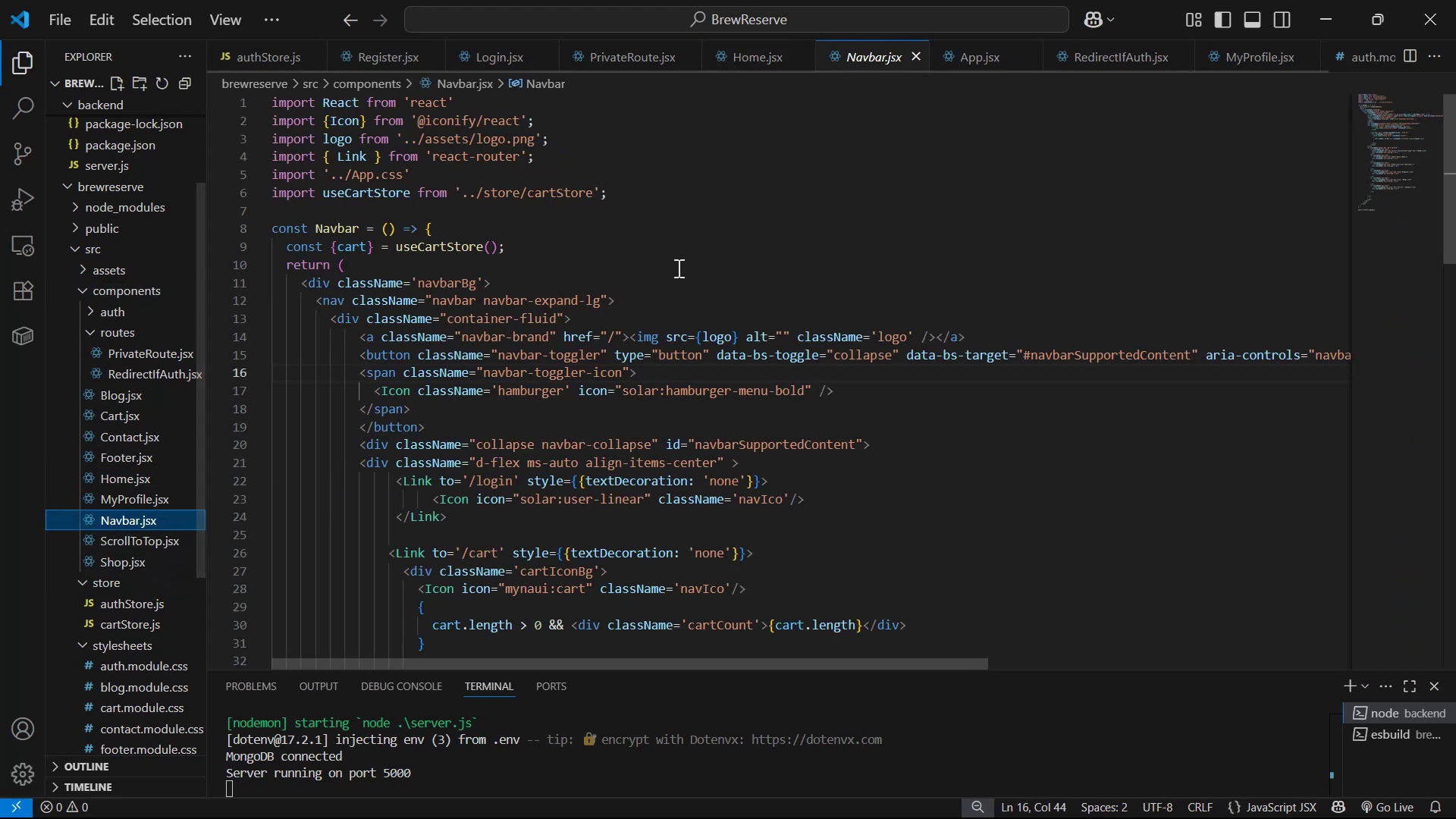 
wait(6.01)
 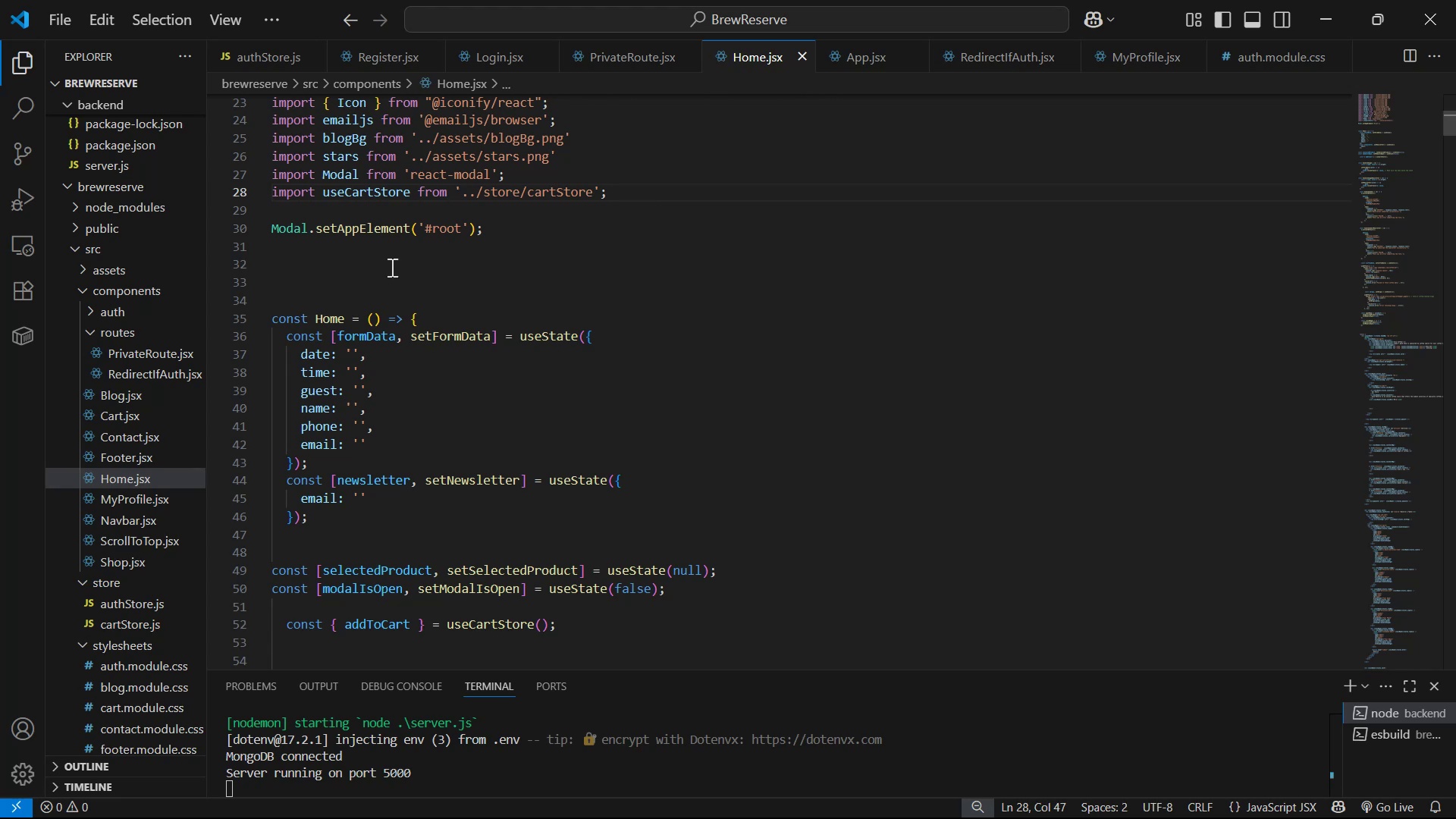 
key(Enter)
 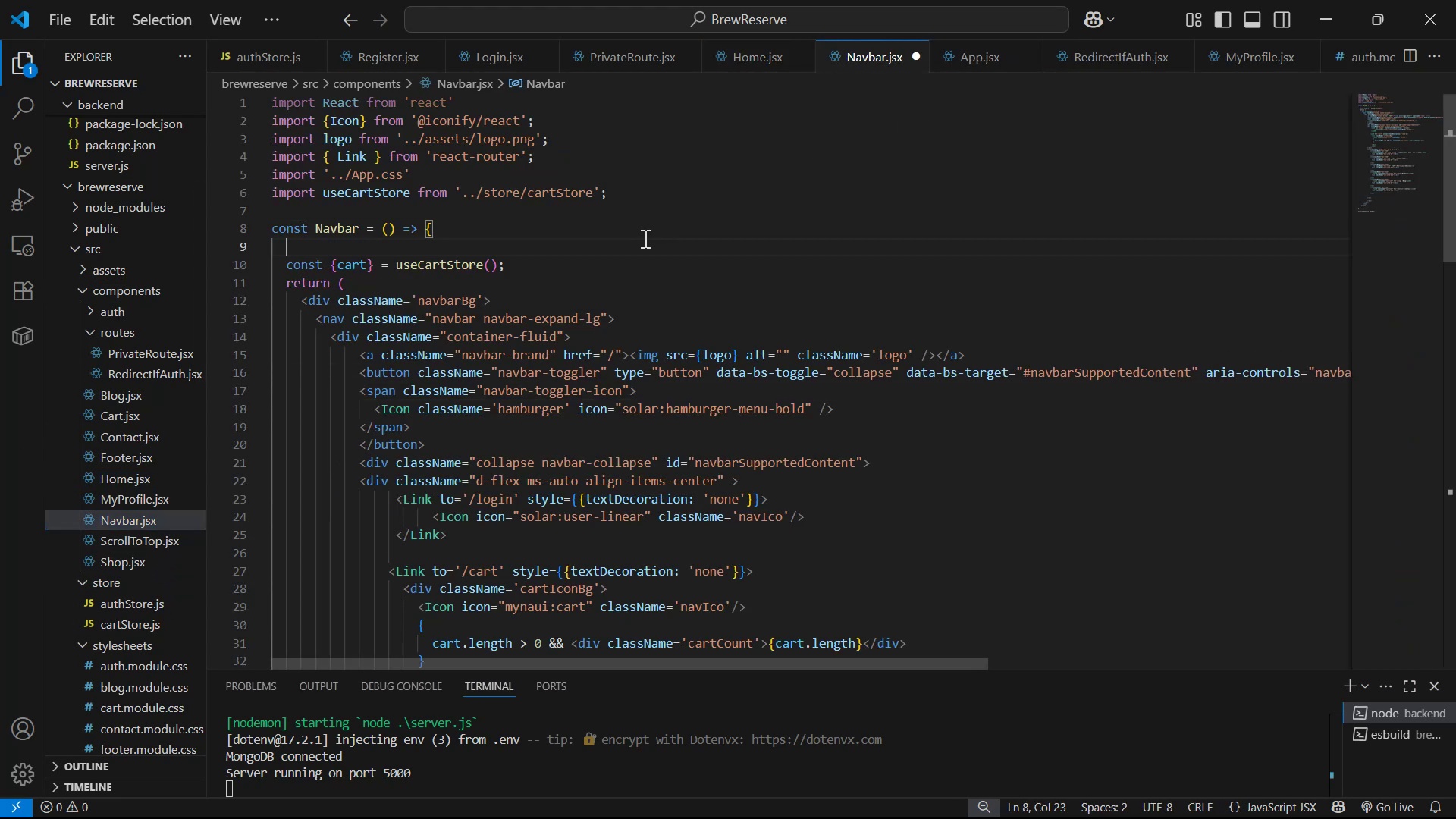 
key(Control+V)
 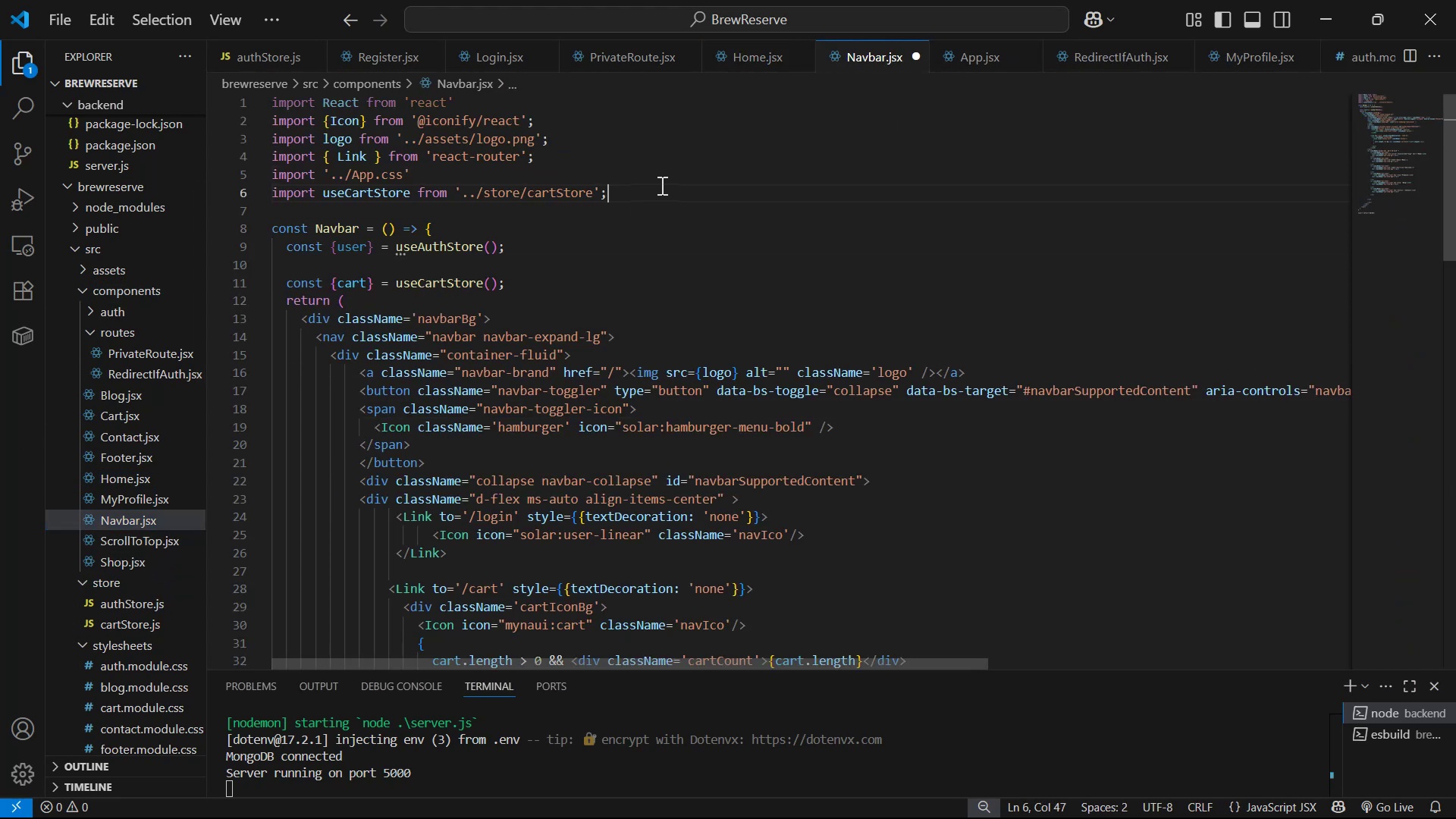 
key(Enter)
 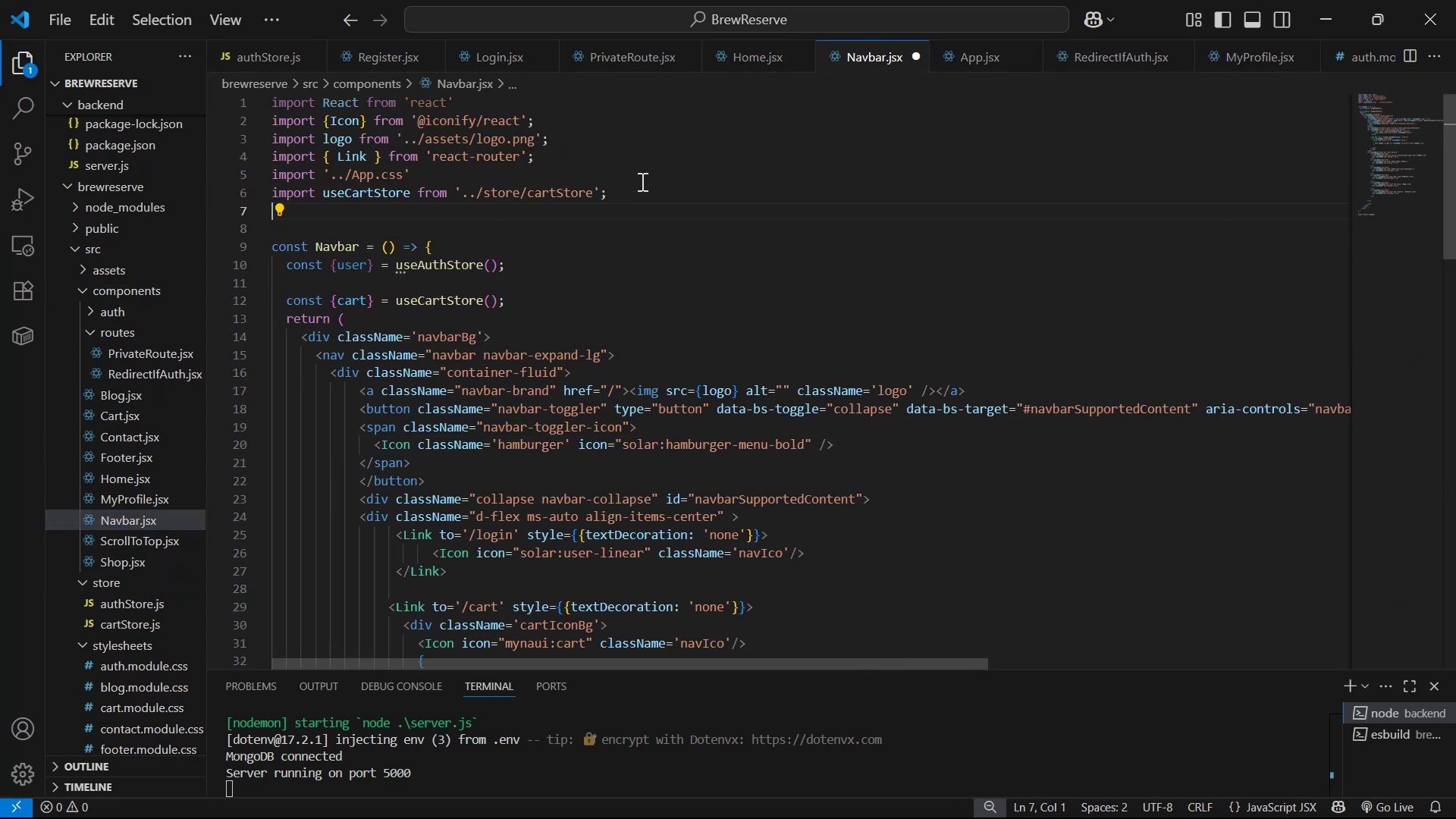 
type(im)
 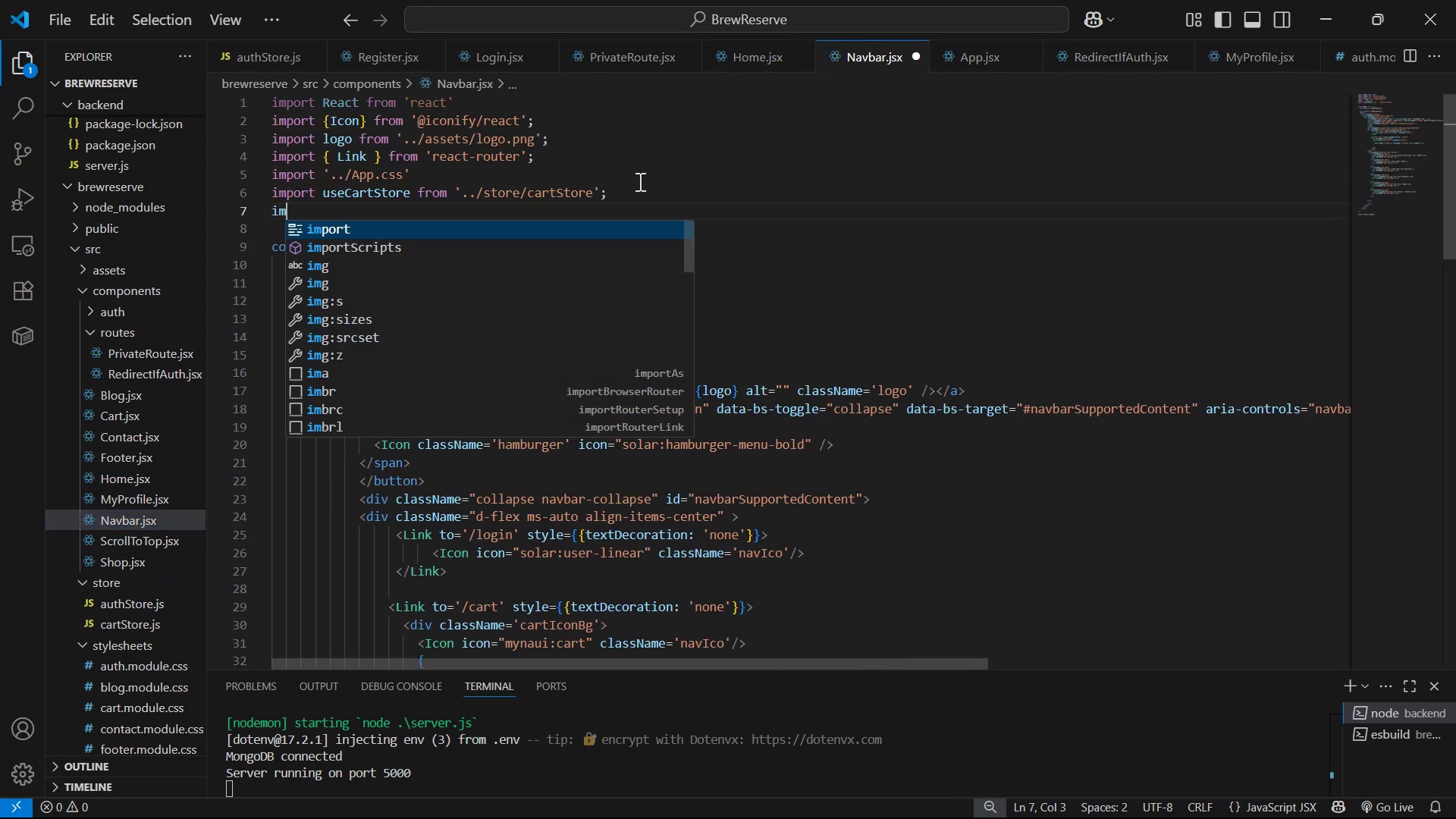 
key(Enter)
 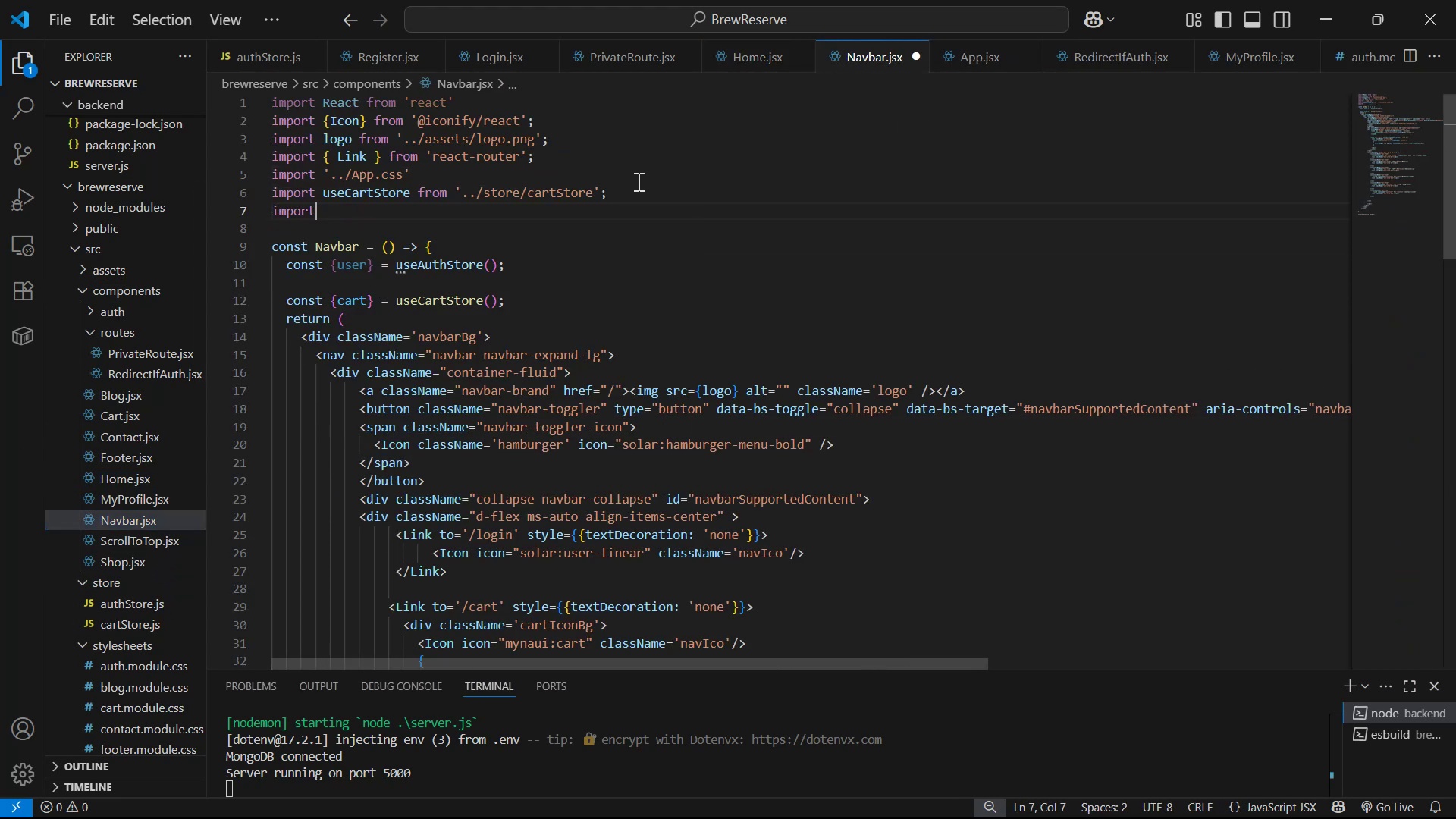 
type( use)
 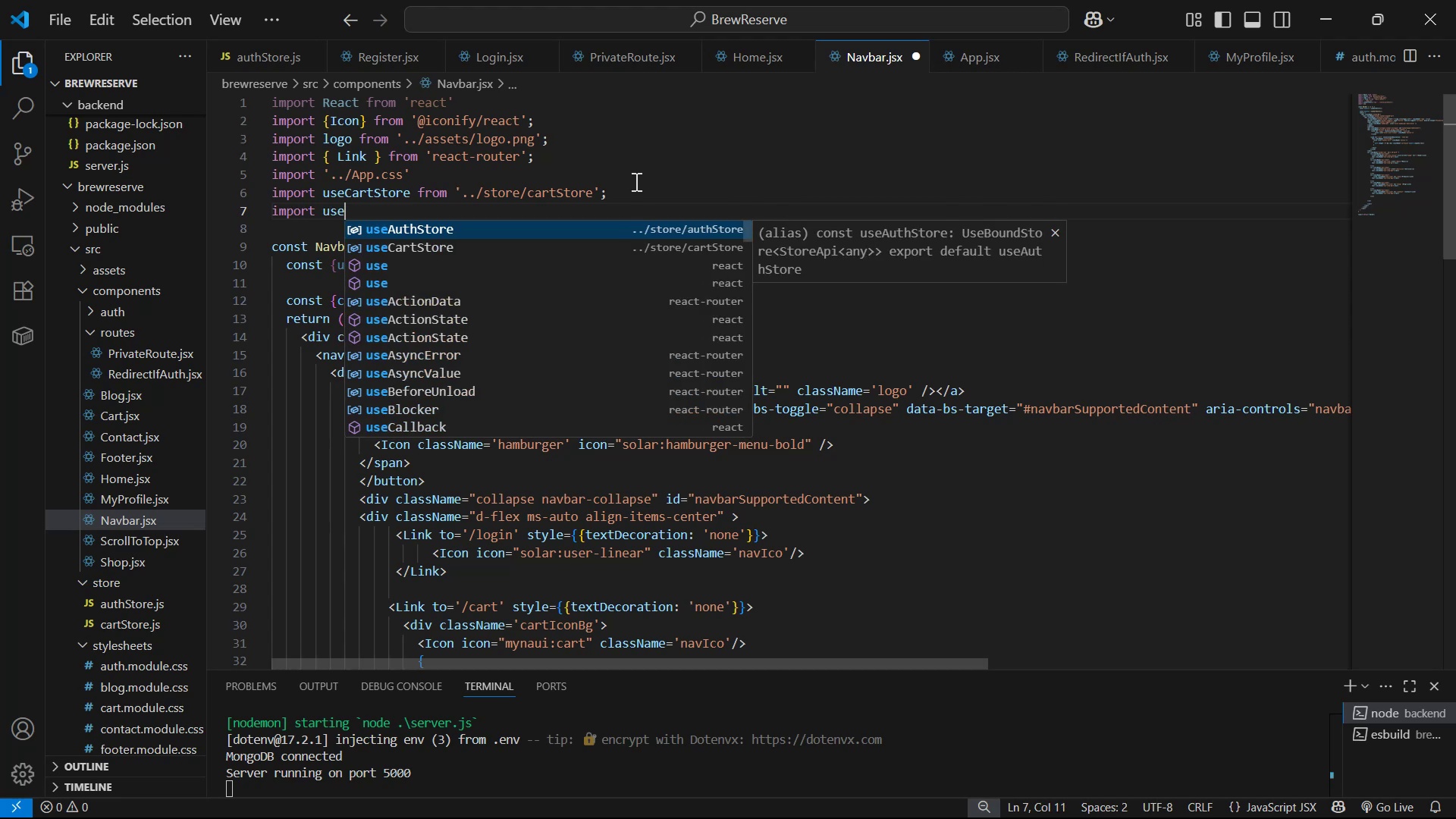 
key(Enter)
 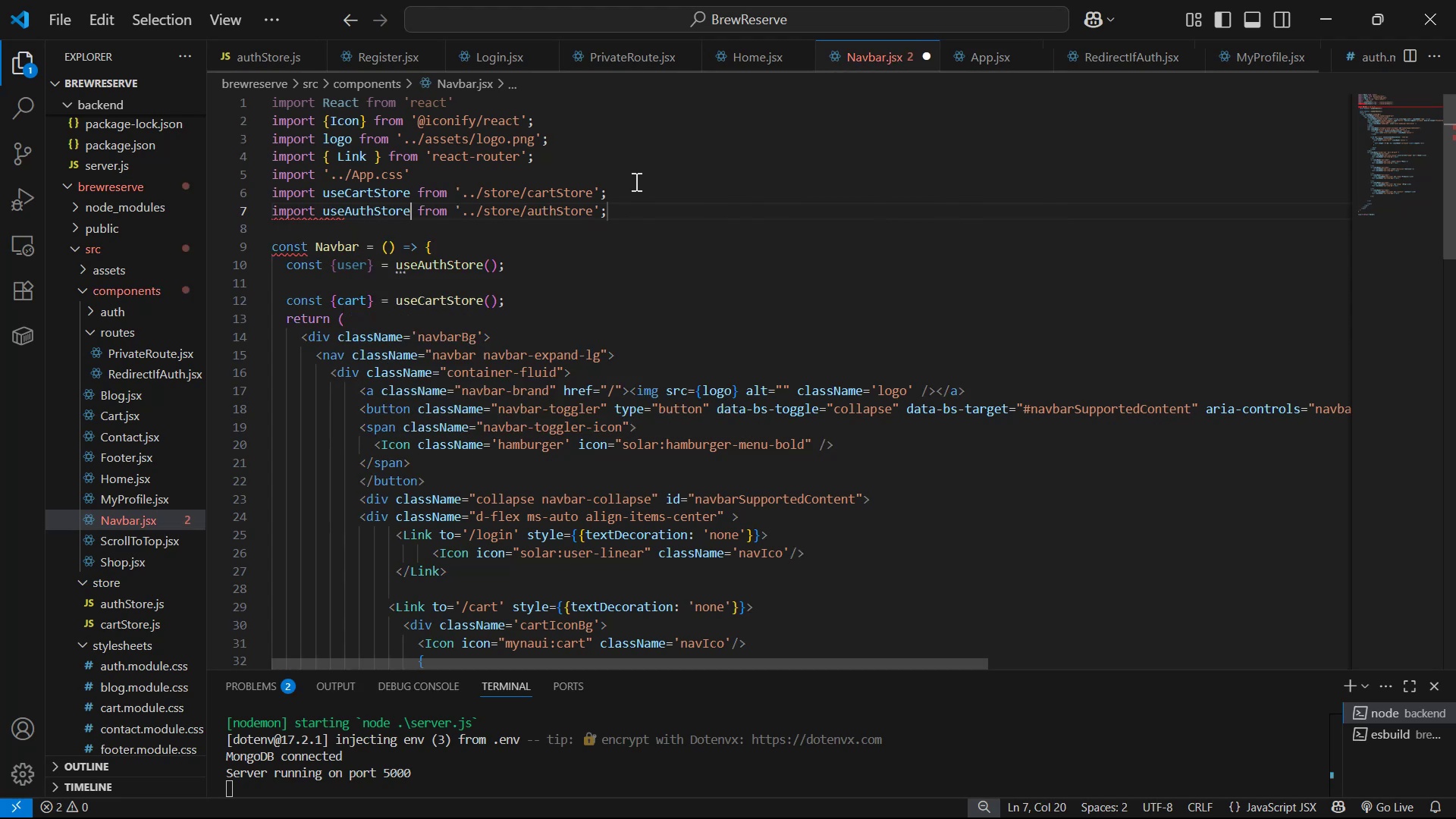 
key(Control+S)
 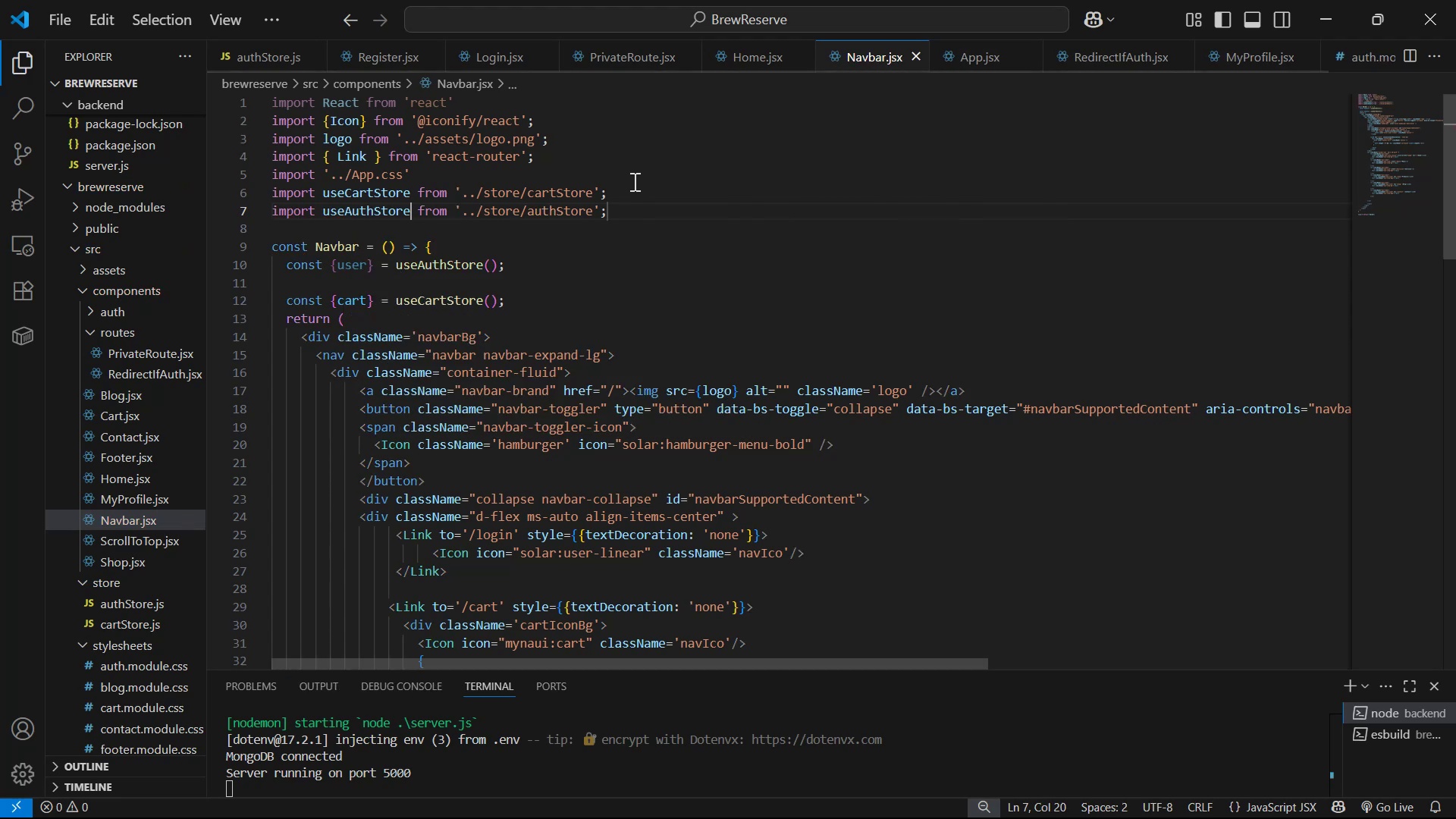 
scroll: coordinate [844, 293], scroll_direction: down, amount: 6.0
 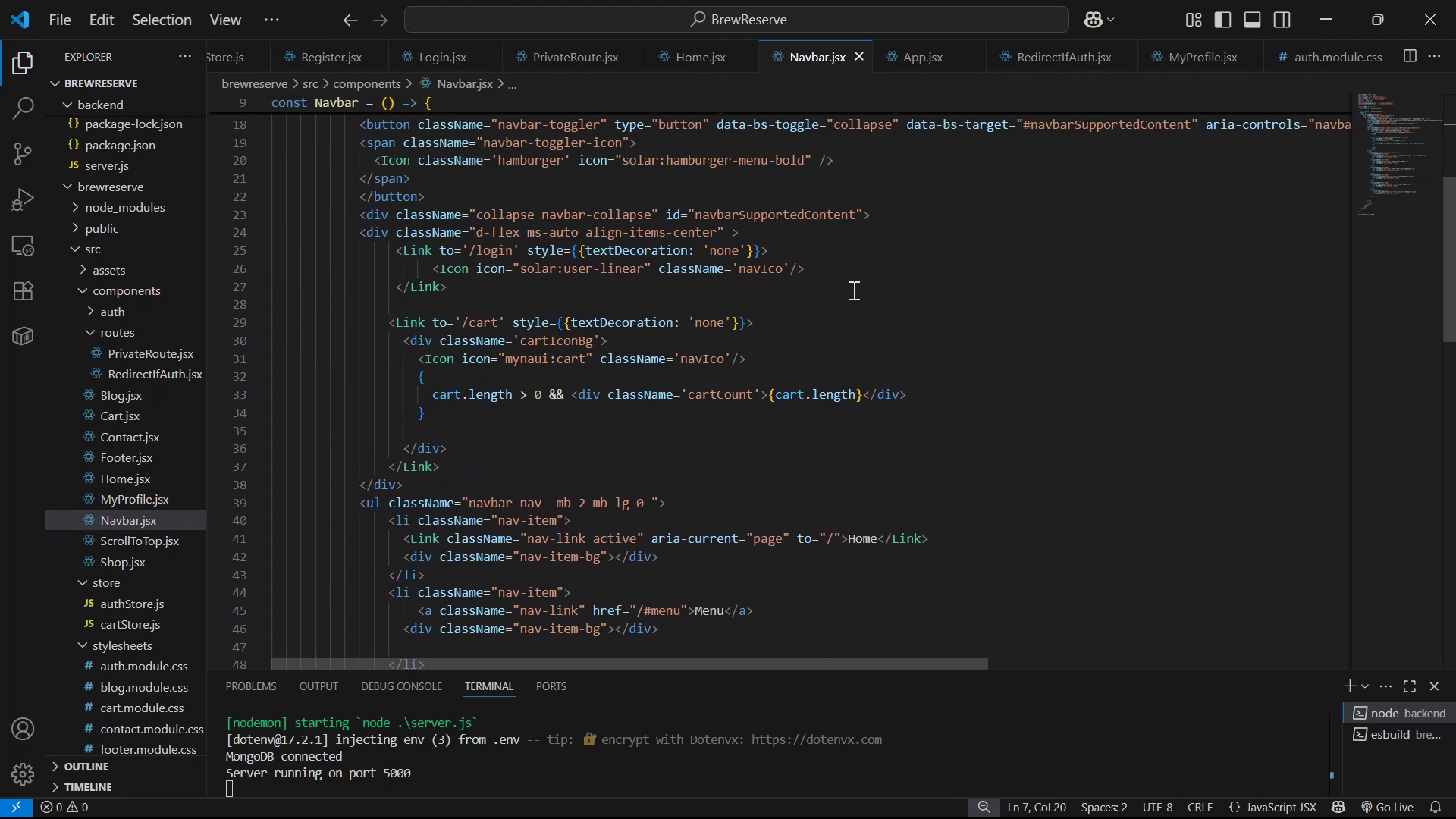 
scroll: coordinate [877, 292], scroll_direction: up, amount: 1.0
 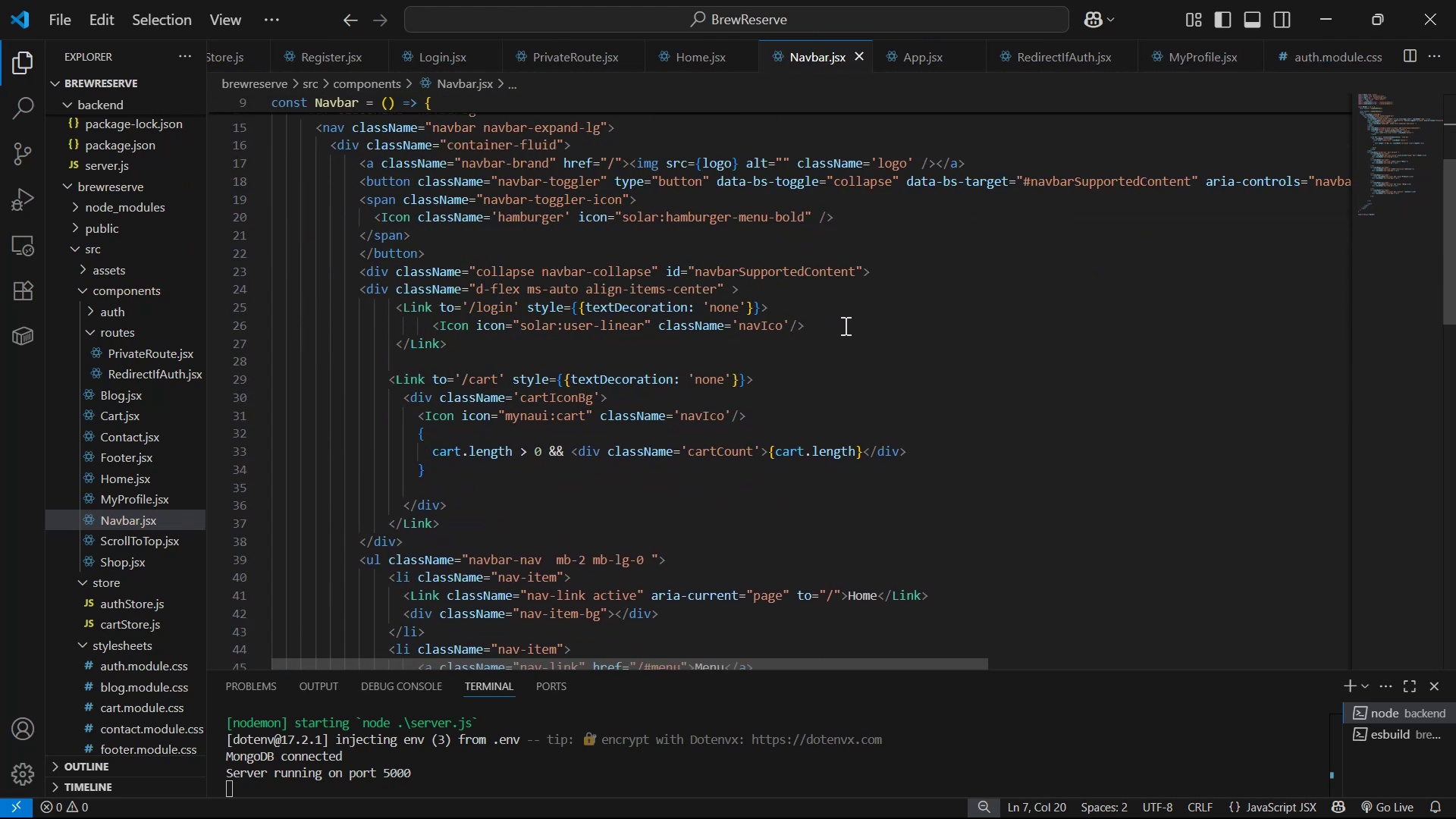 
left_click([844, 325])
 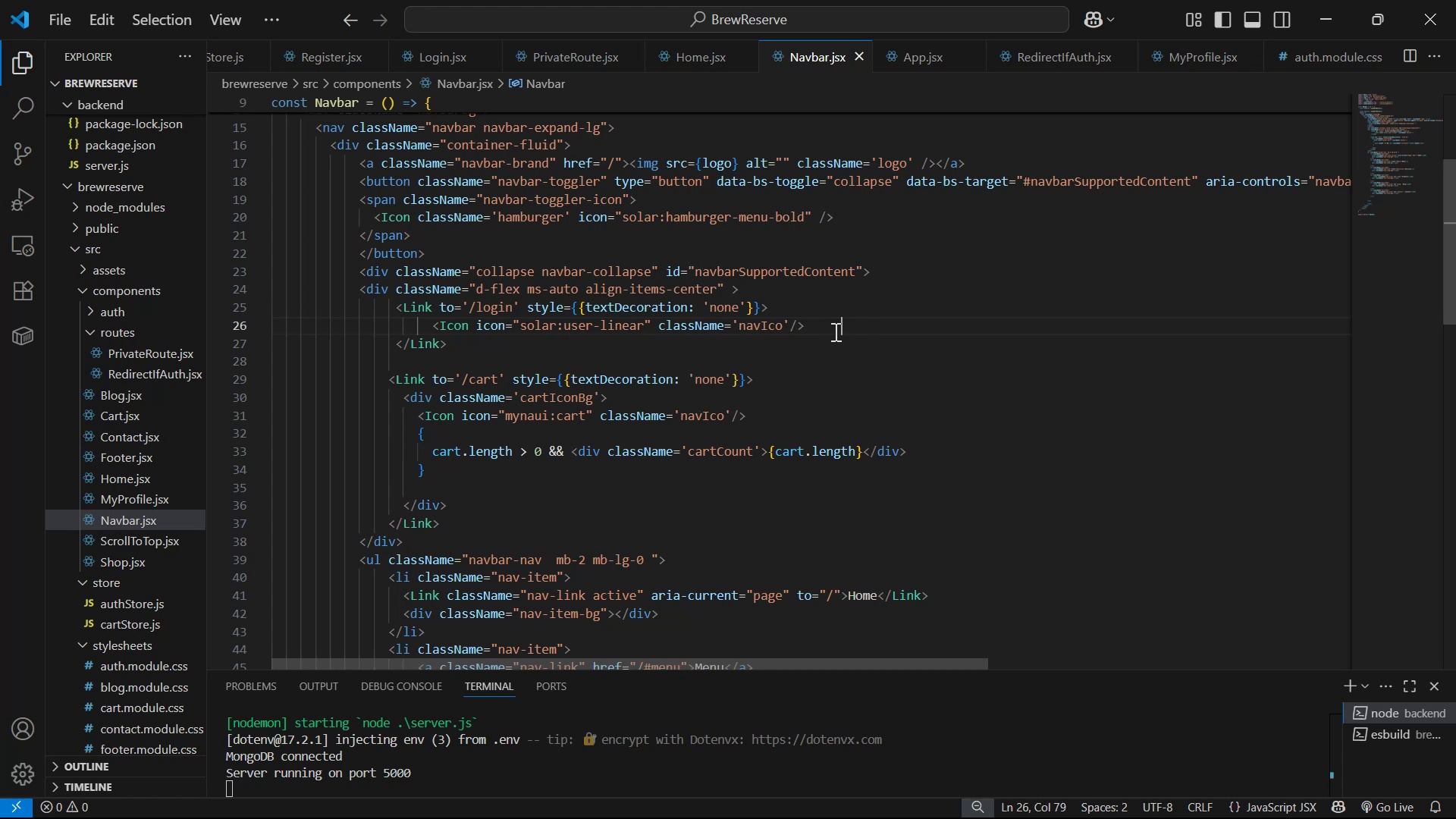 
left_click([817, 328])
 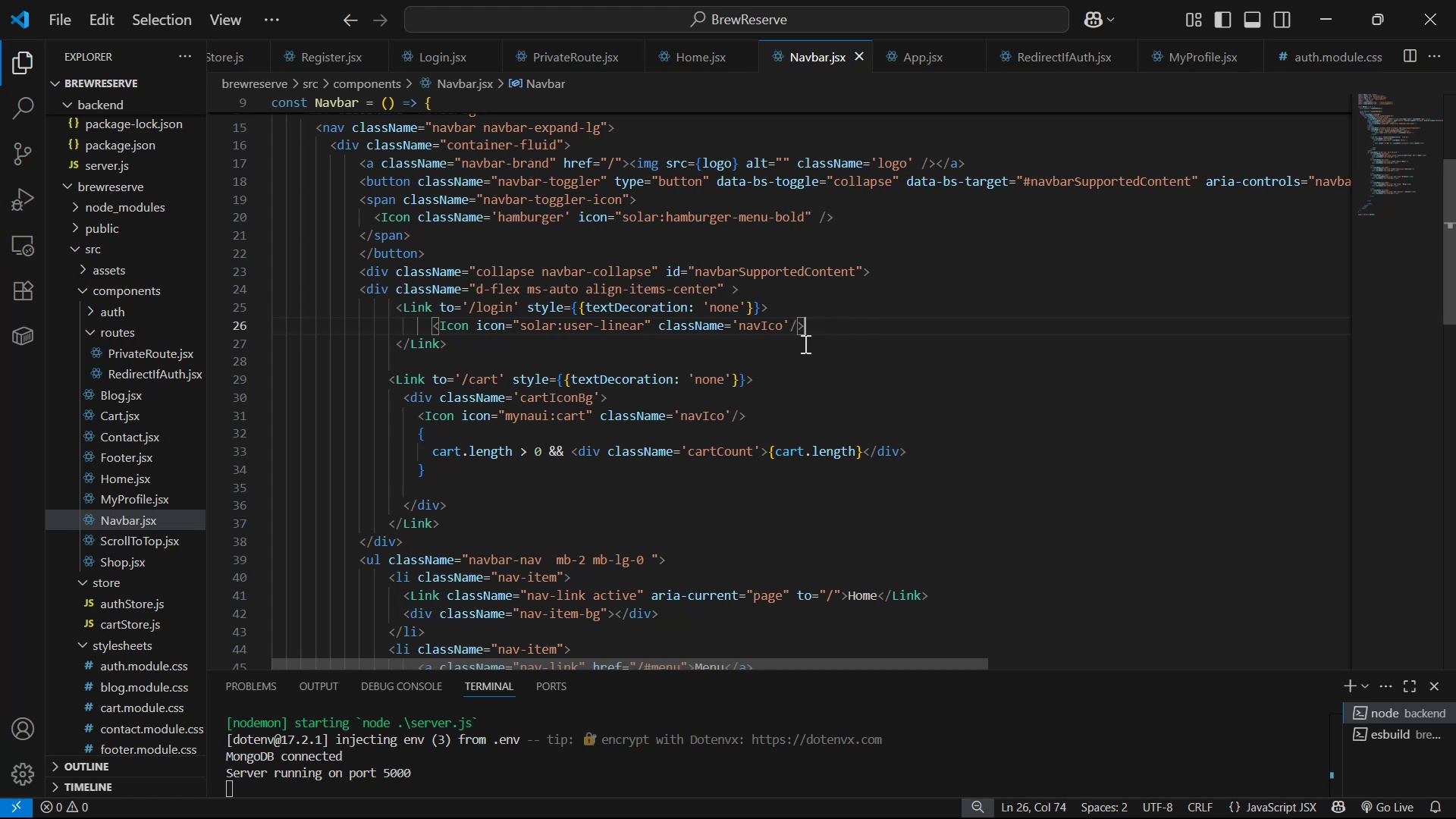 
left_click([796, 305])
 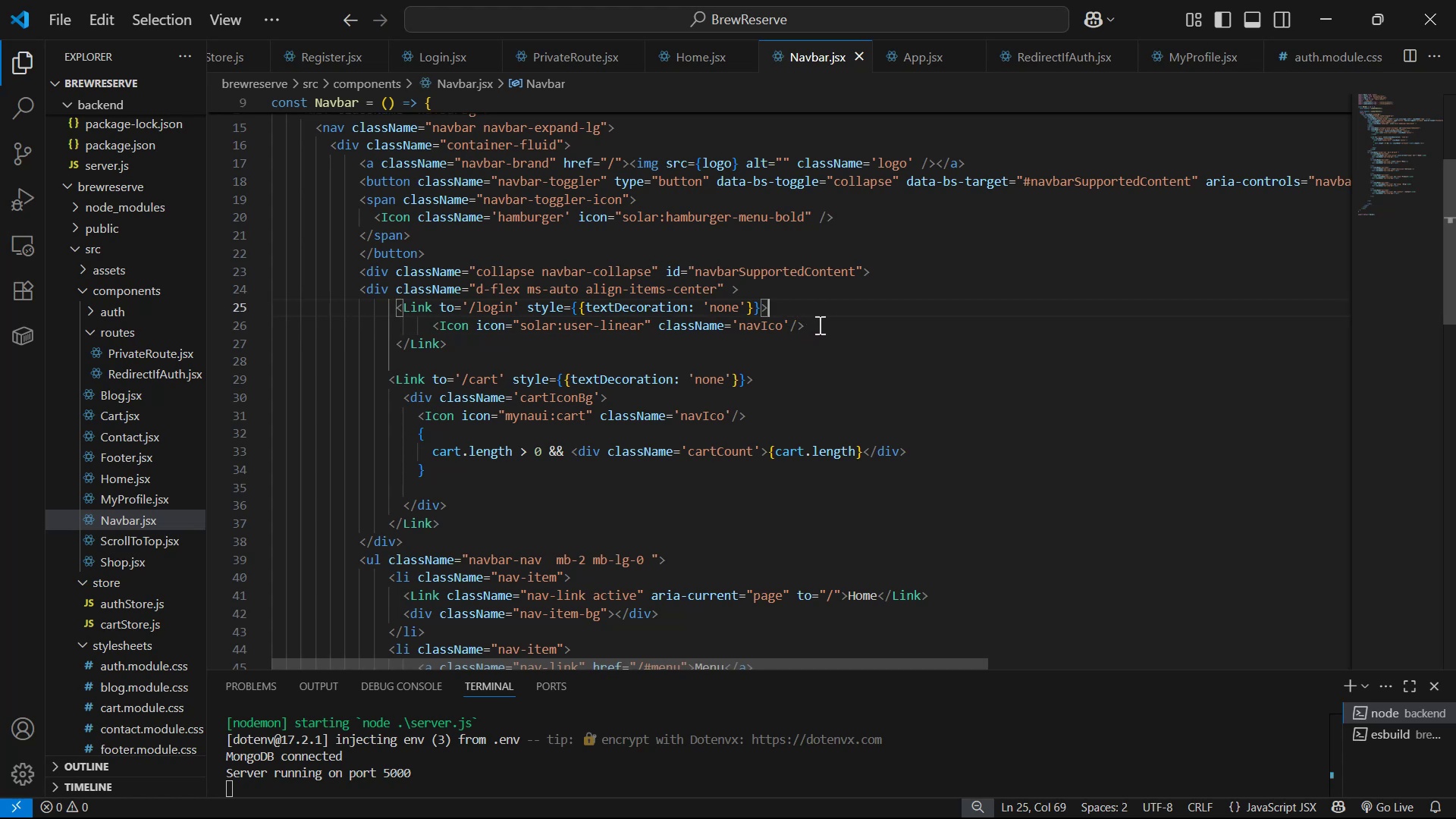 
key(Enter)
 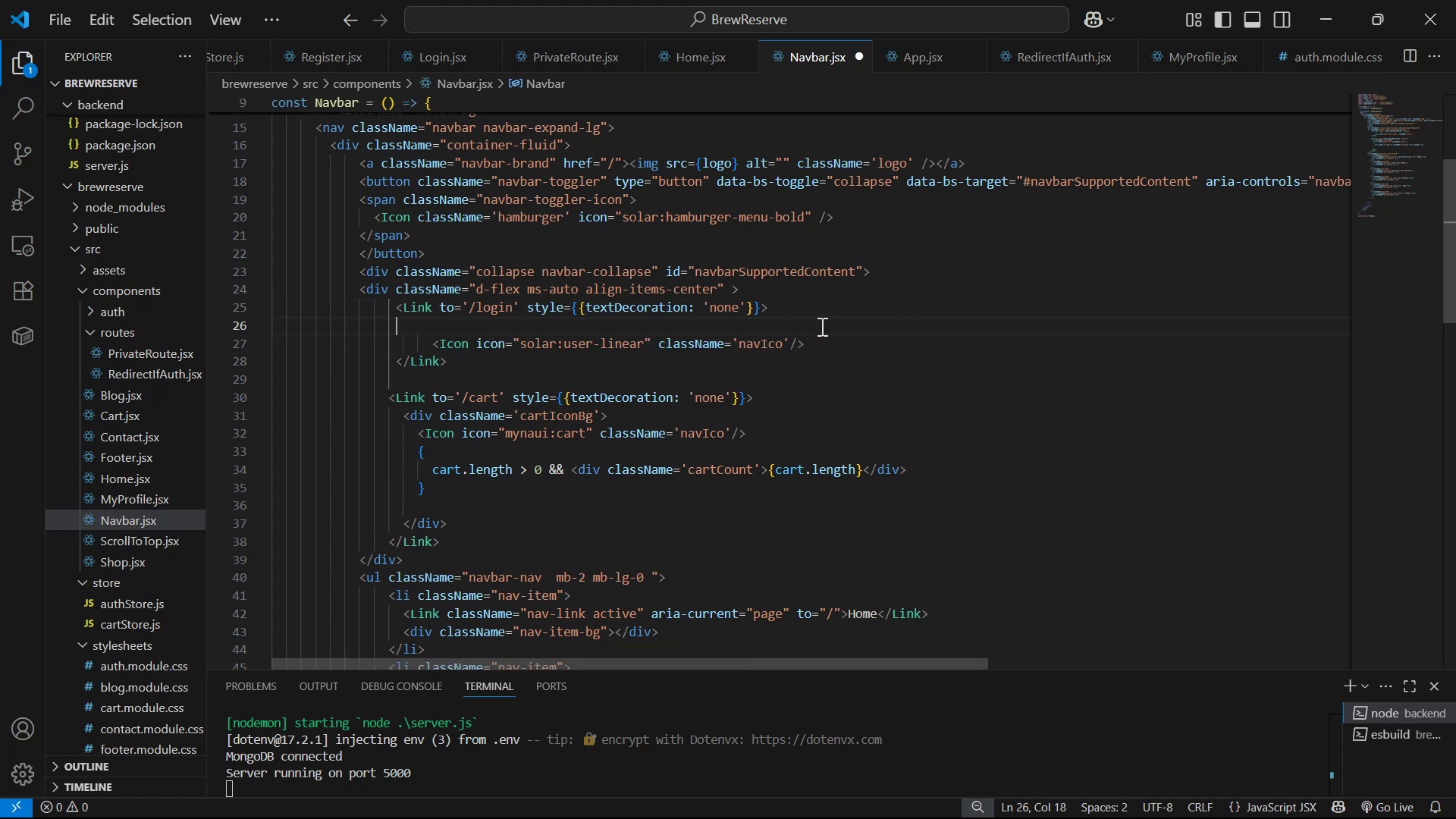 
key(Enter)
 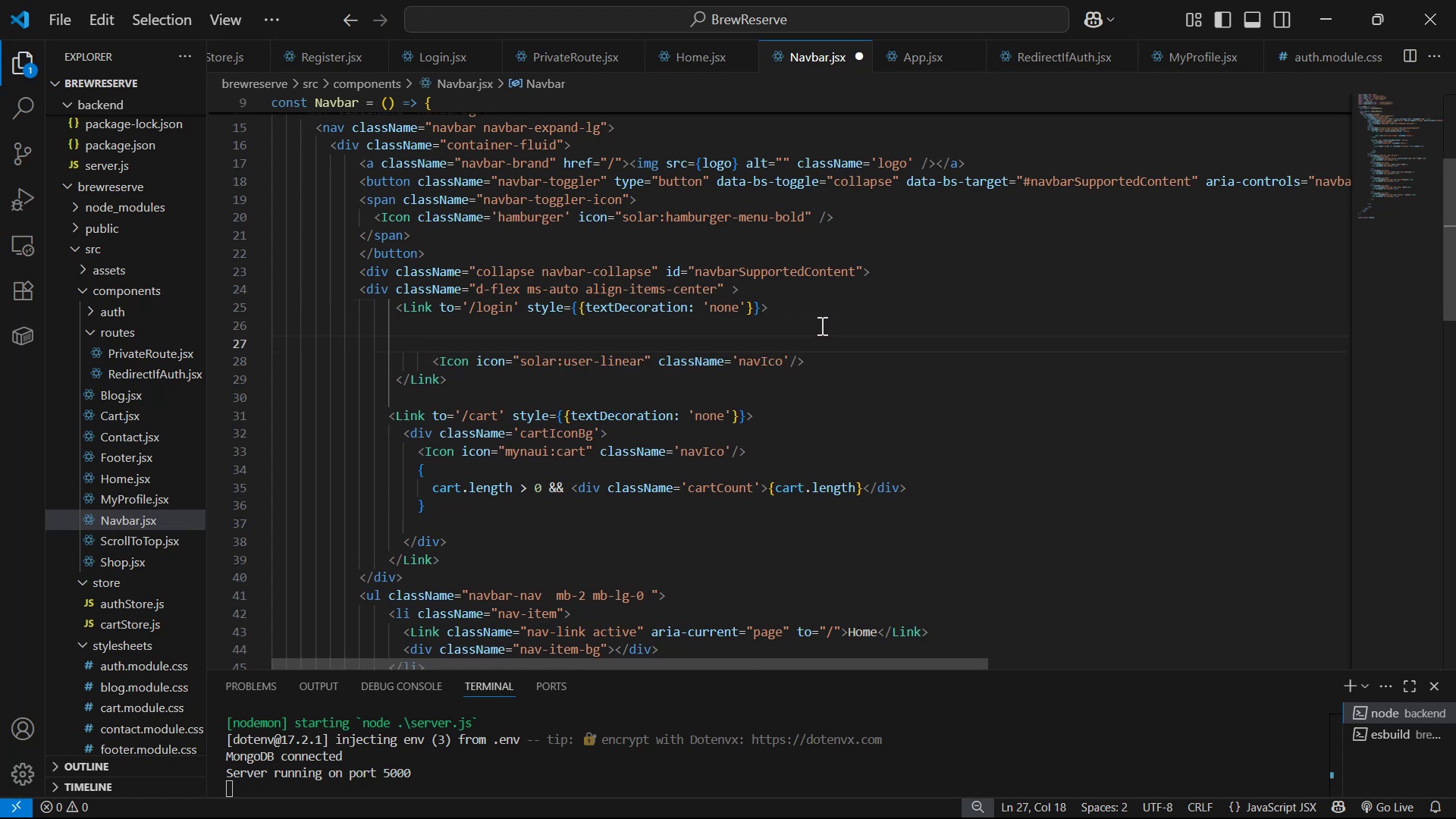 
type(sp)
 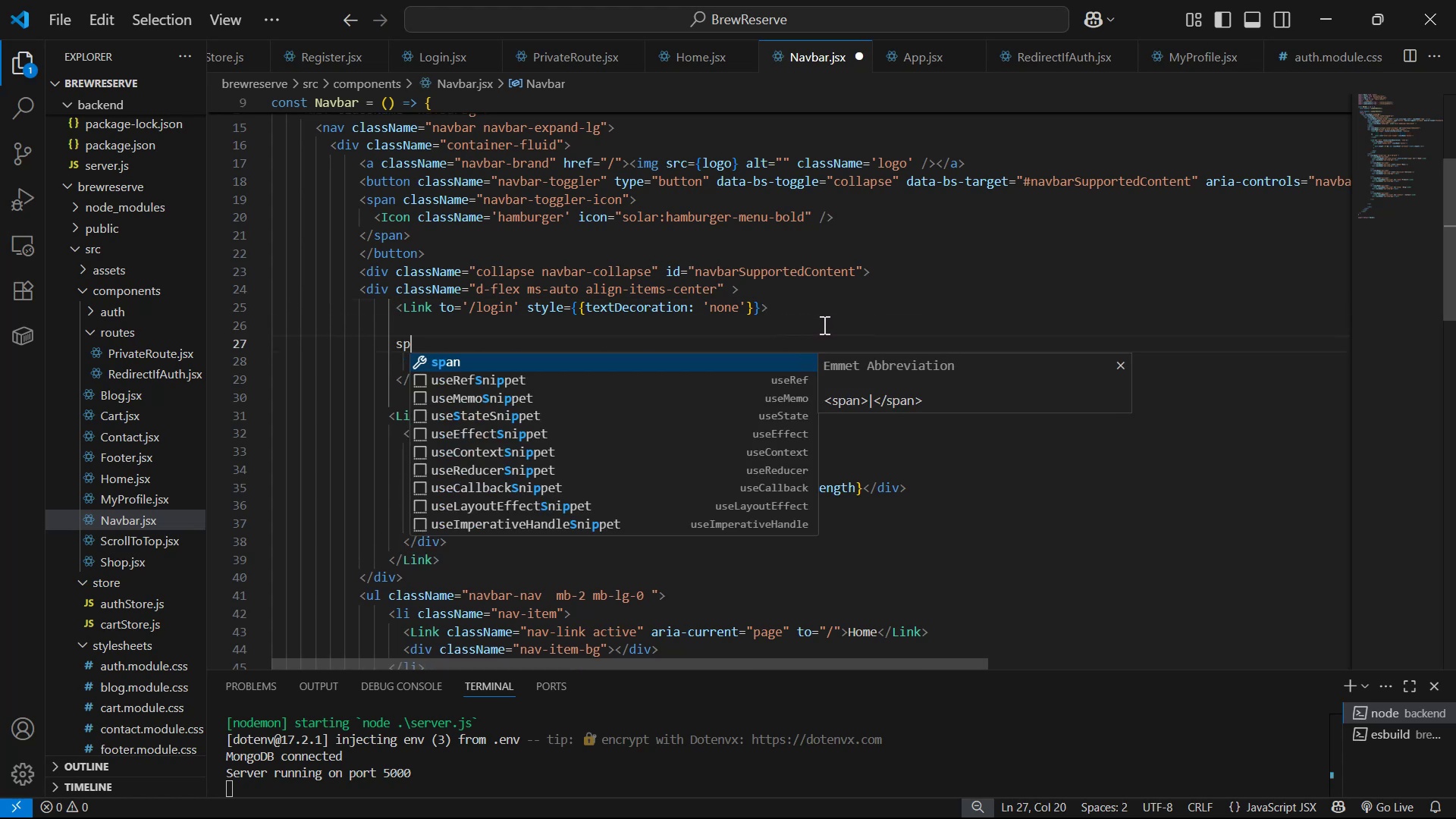 
key(Enter)
 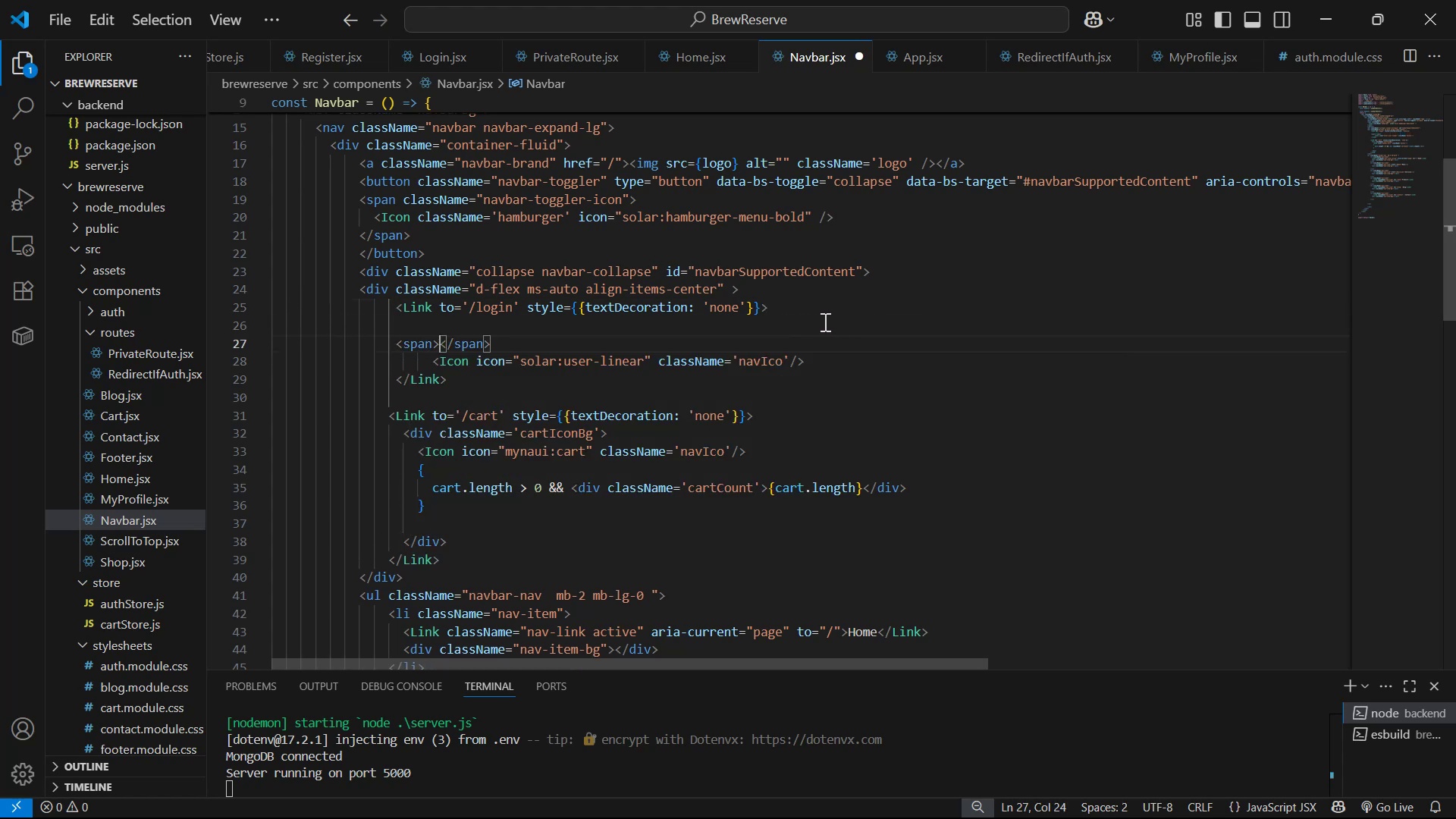 
key(Control+Z)
 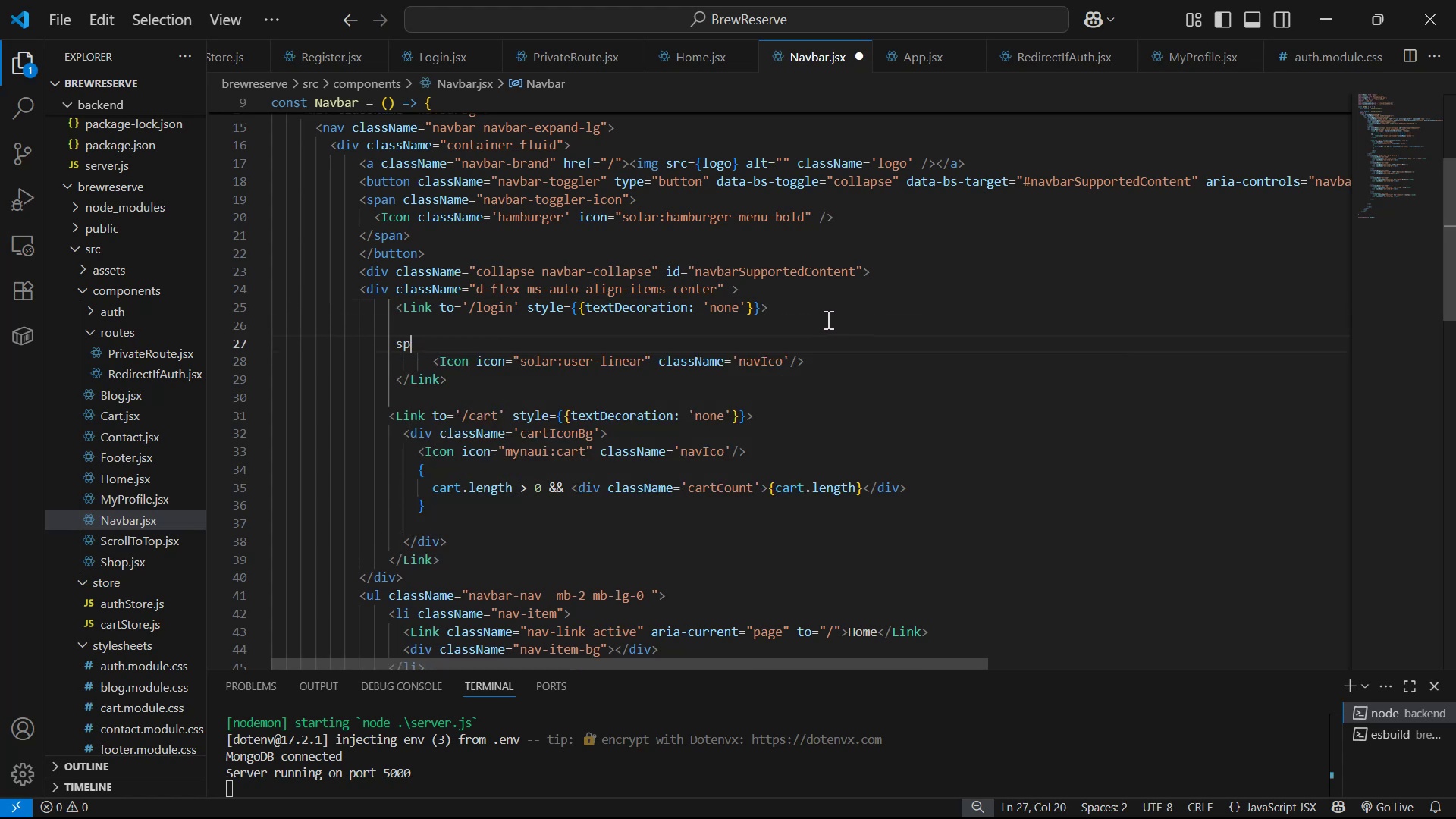 
key(Backspace)
key(Backspace)
type({use)
 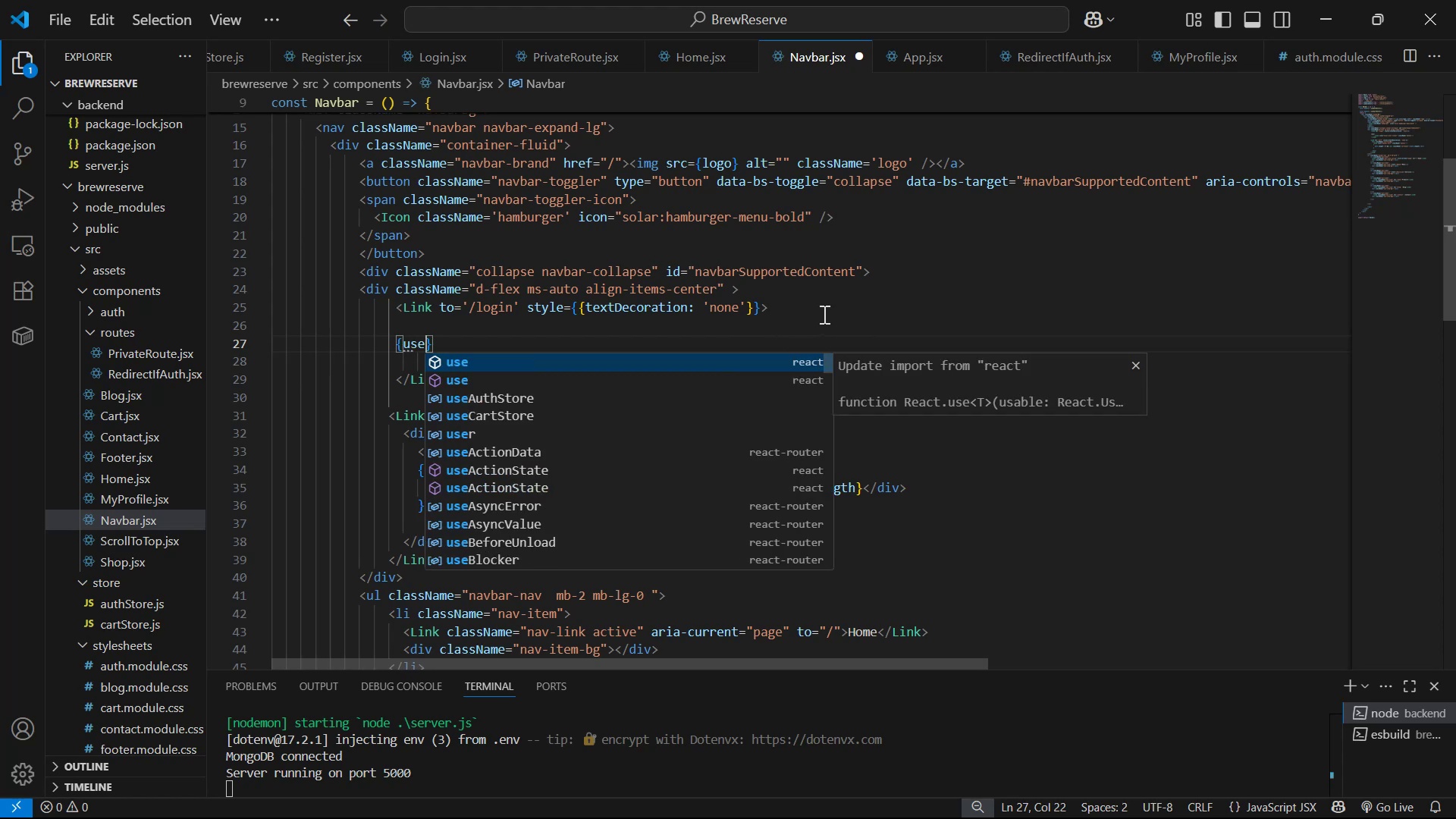 
 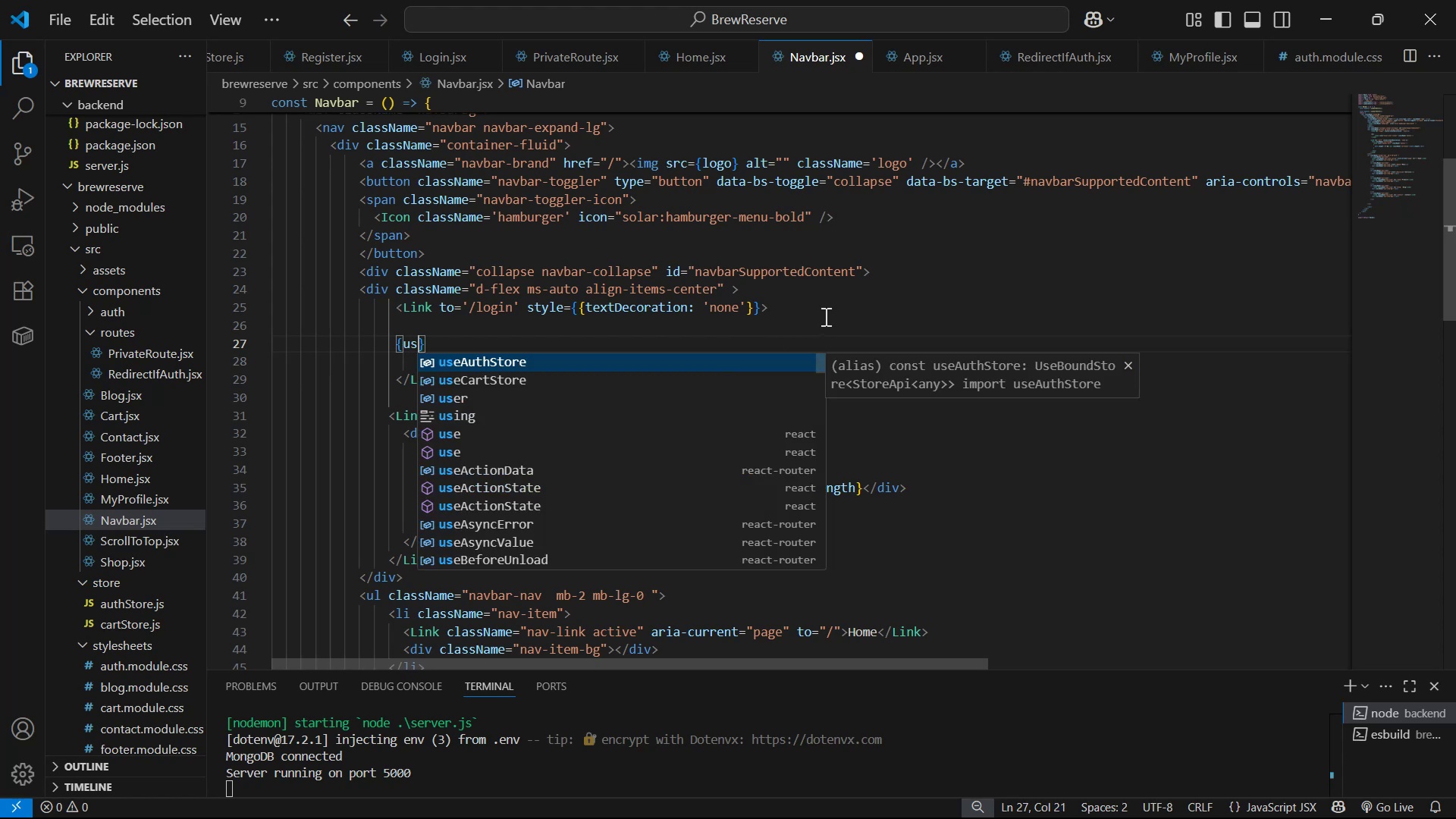 
key(Enter)
 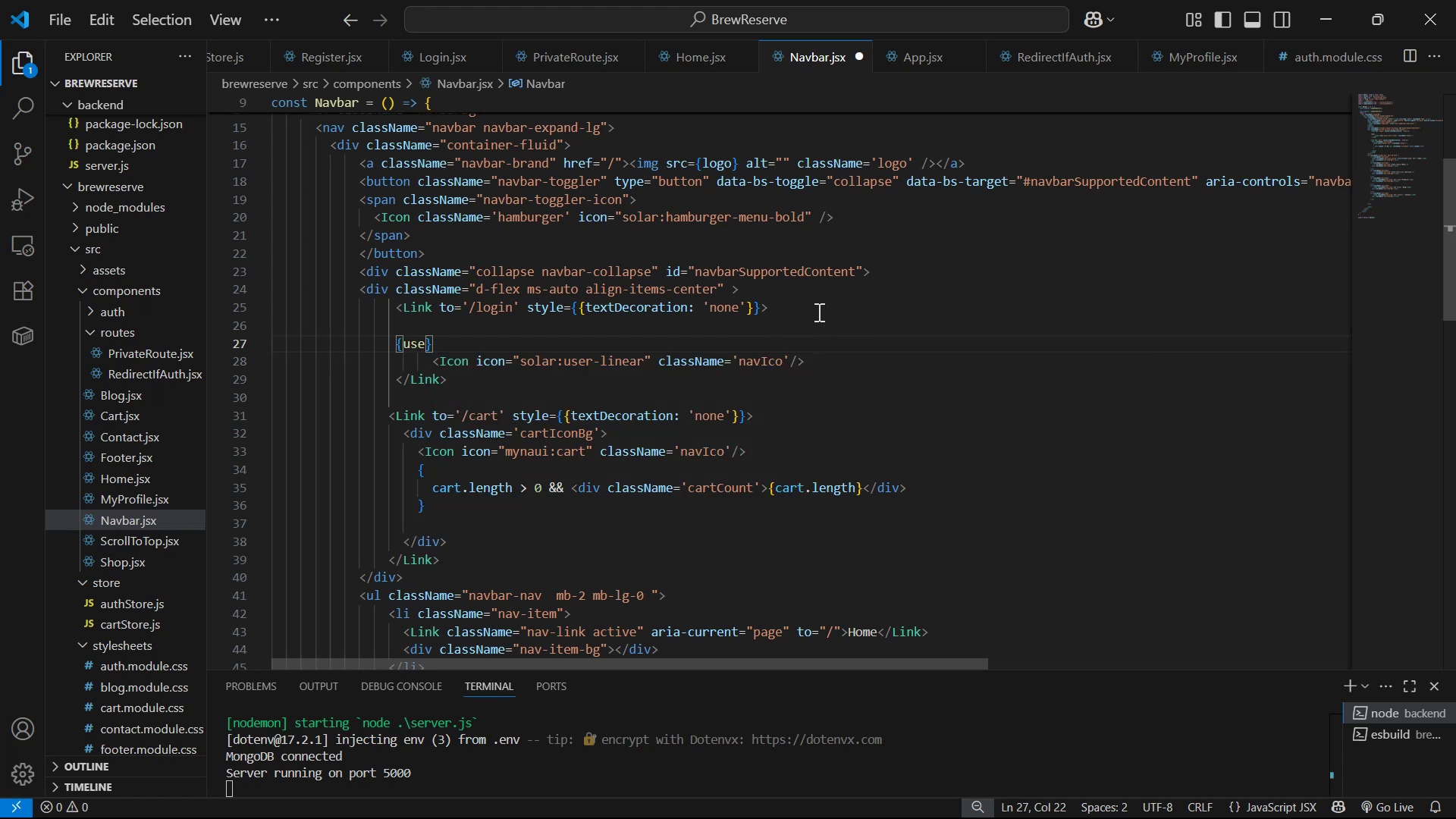 
key(Control+Z)
 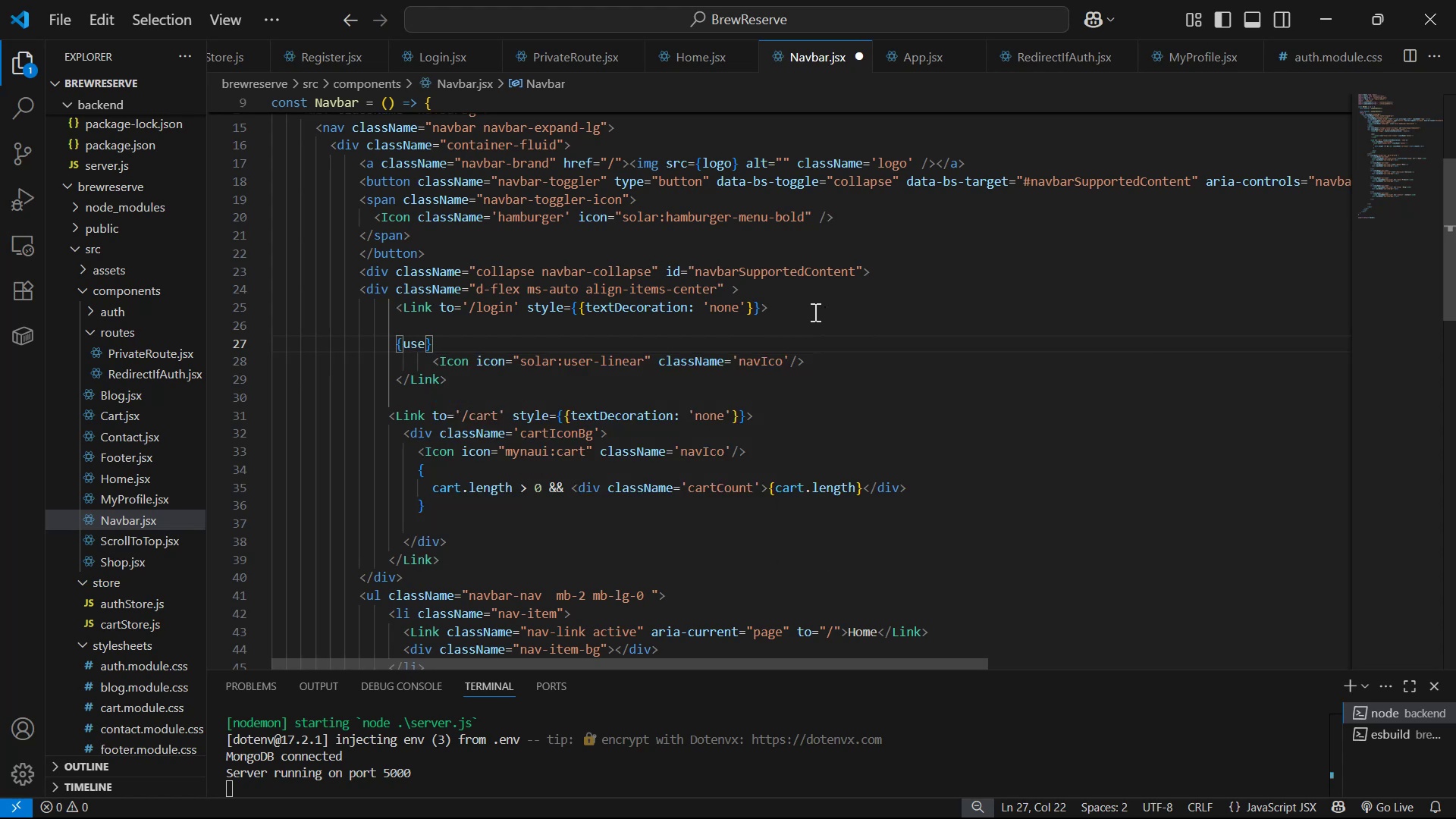 
key(Control+ControlLeft)
 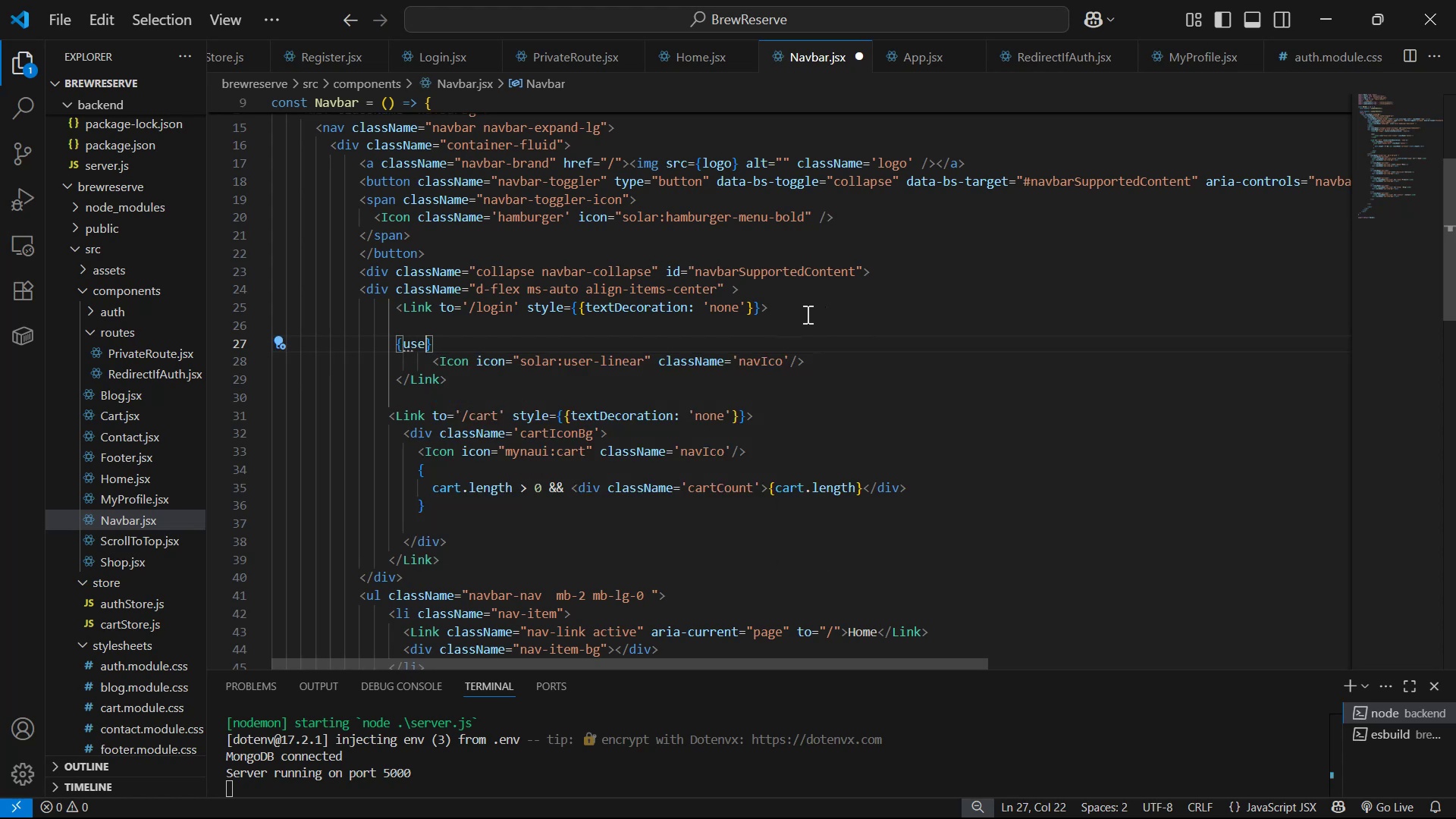 
key(R)
 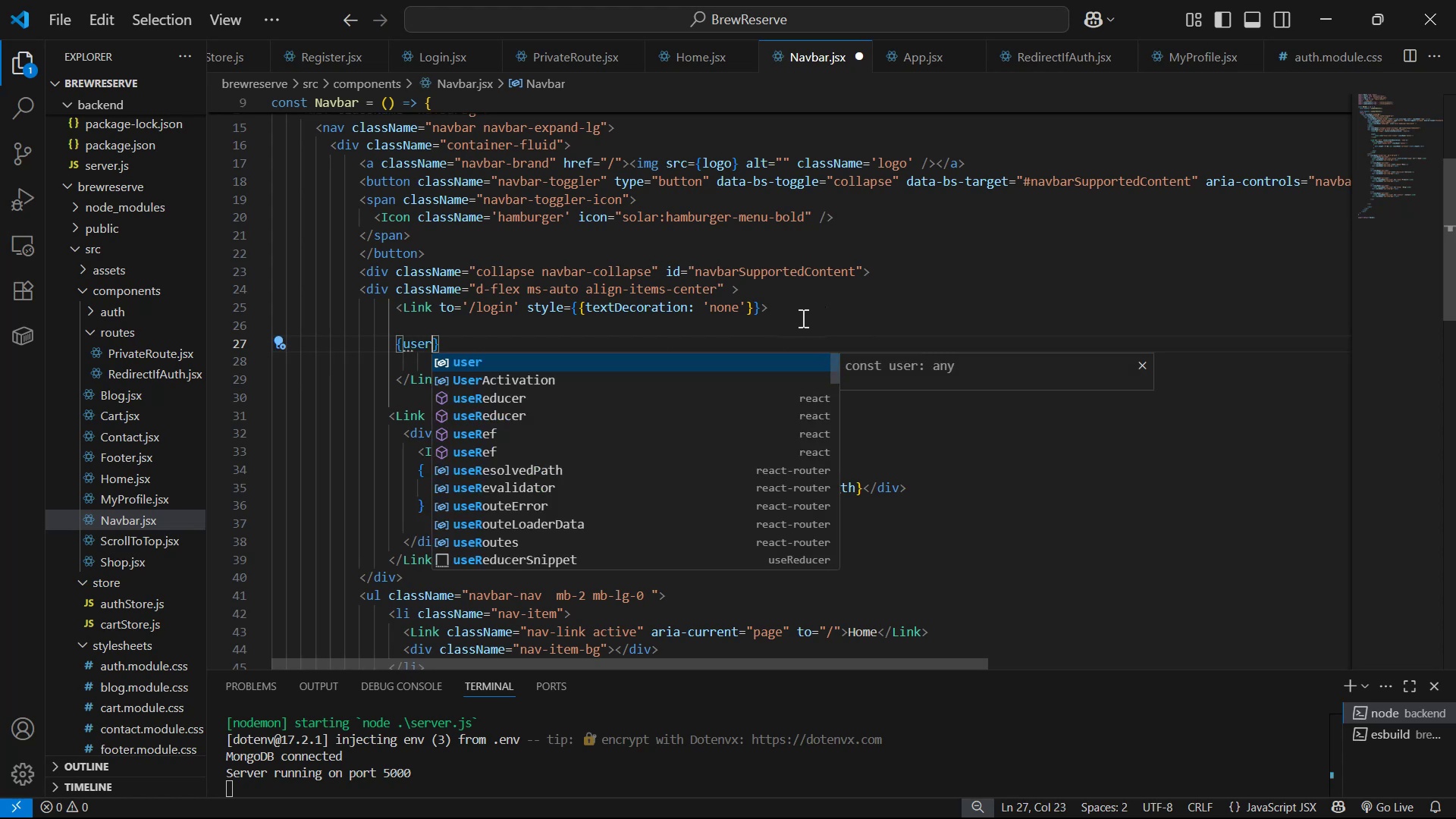 
key(Enter)
 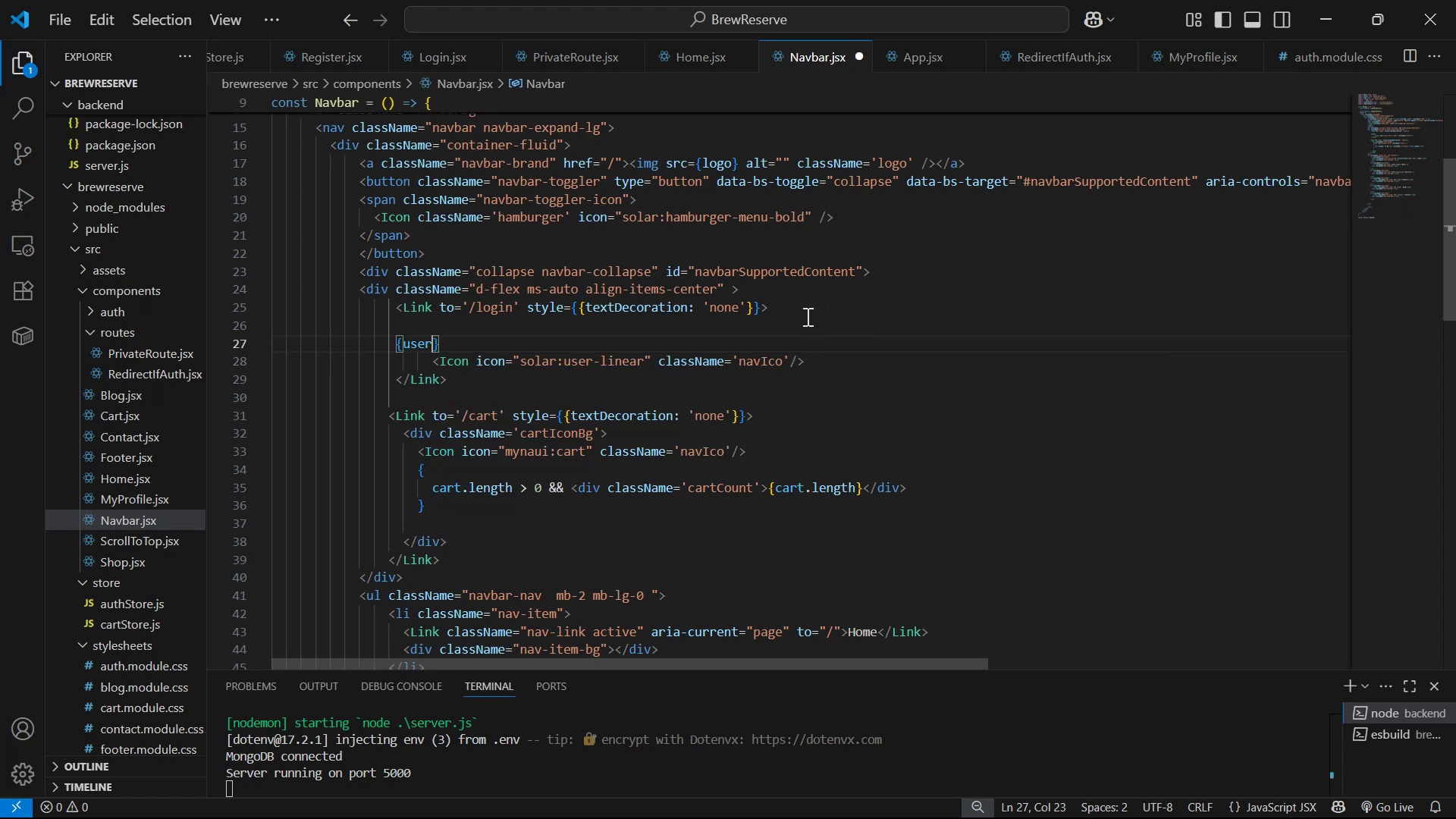 
type( ? )
key(Backspace)
key(Backspace)
type(&& spa)
 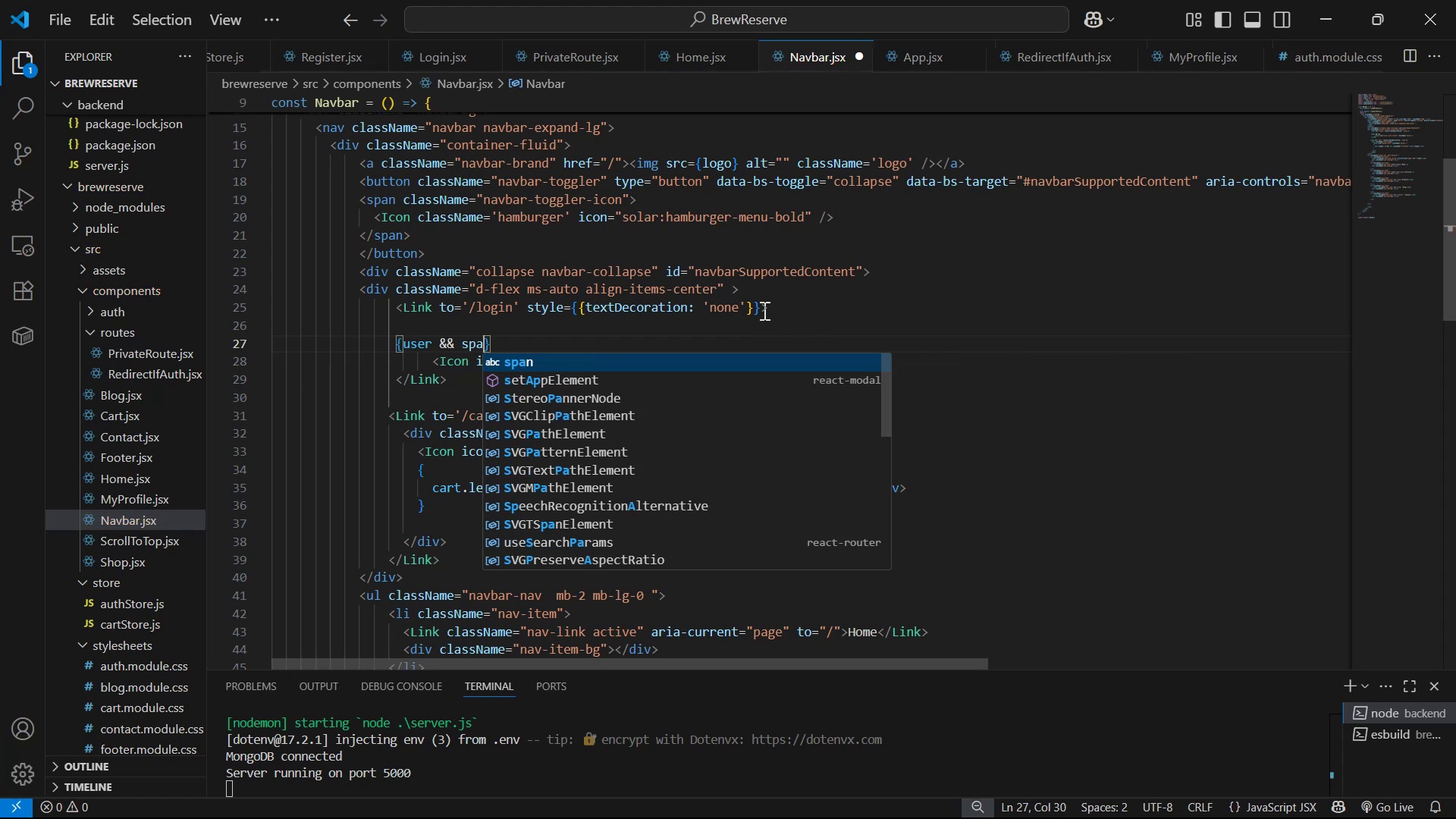 
key(Enter)
 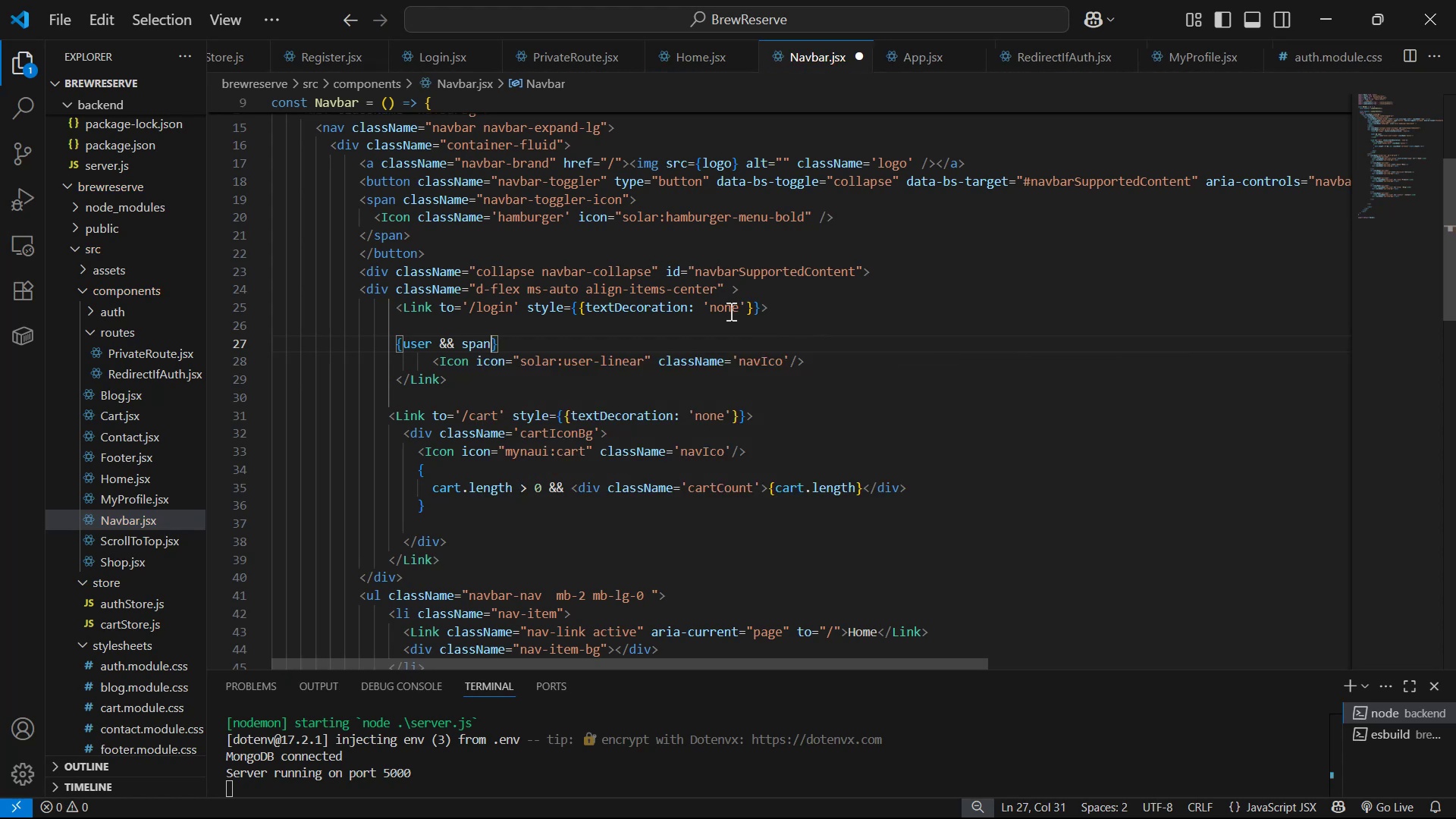 
key(ArrowLeft)
 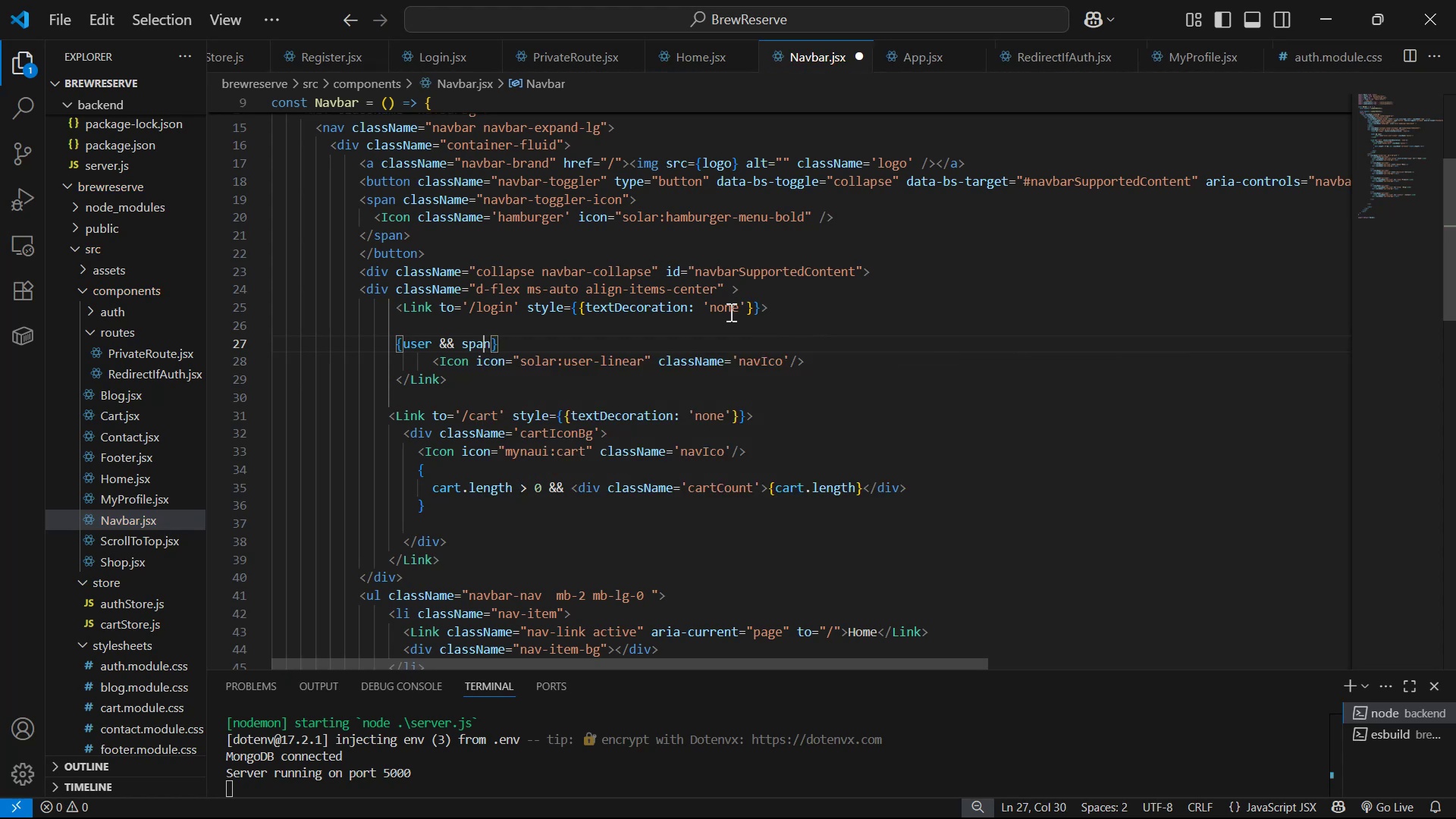 
key(ArrowLeft)
 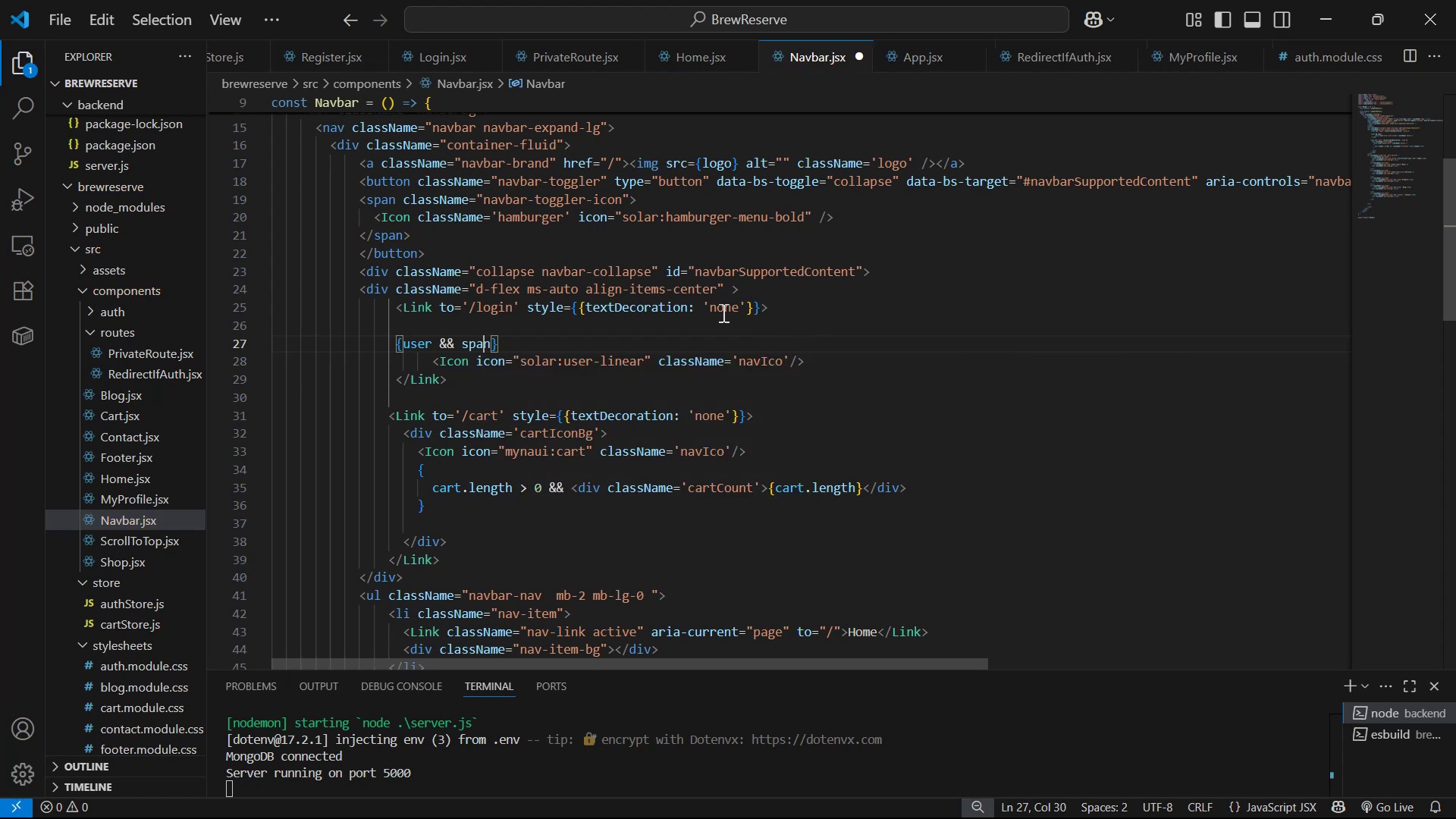 
key(ArrowLeft)
 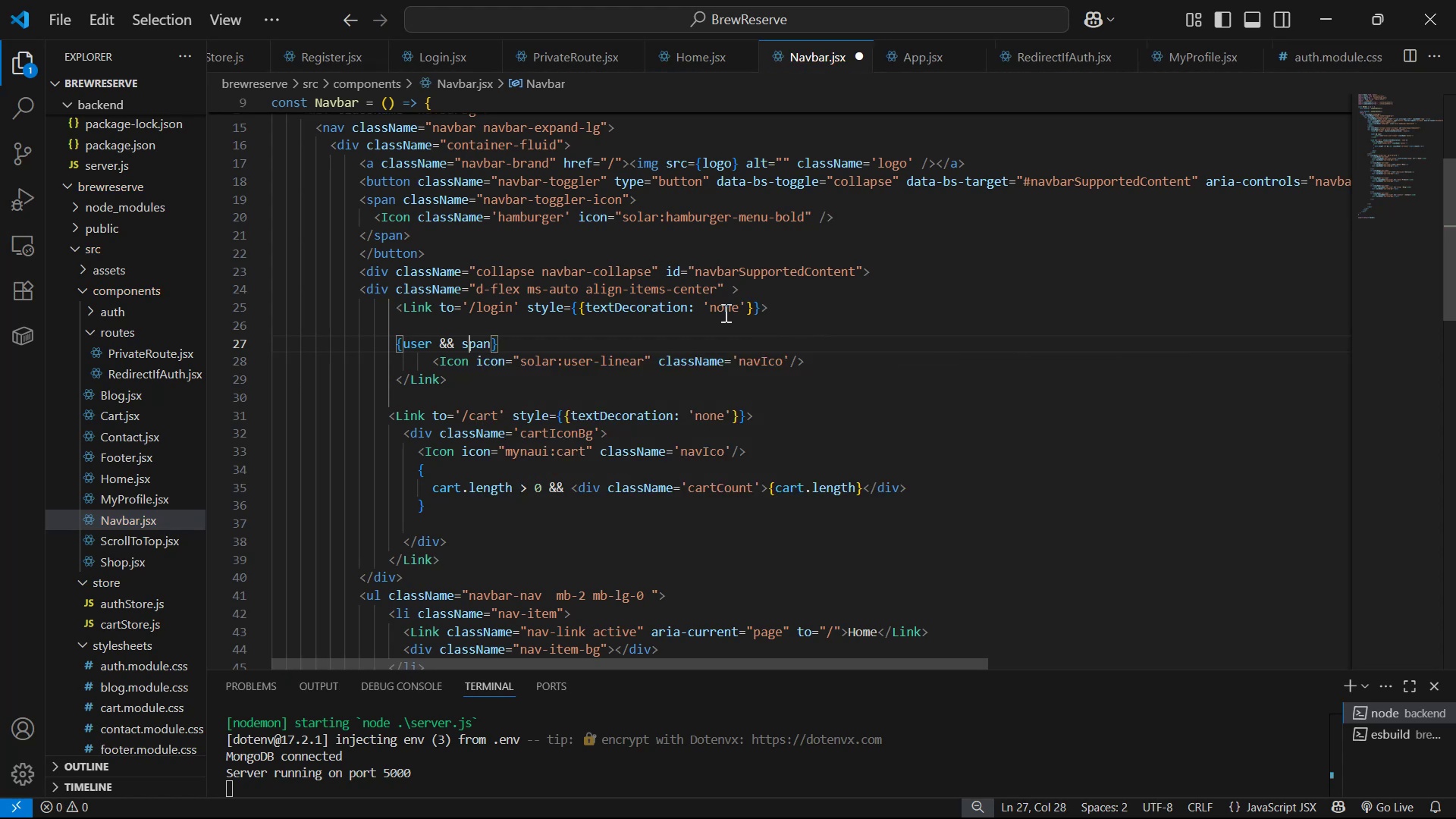 
key(ArrowLeft)
 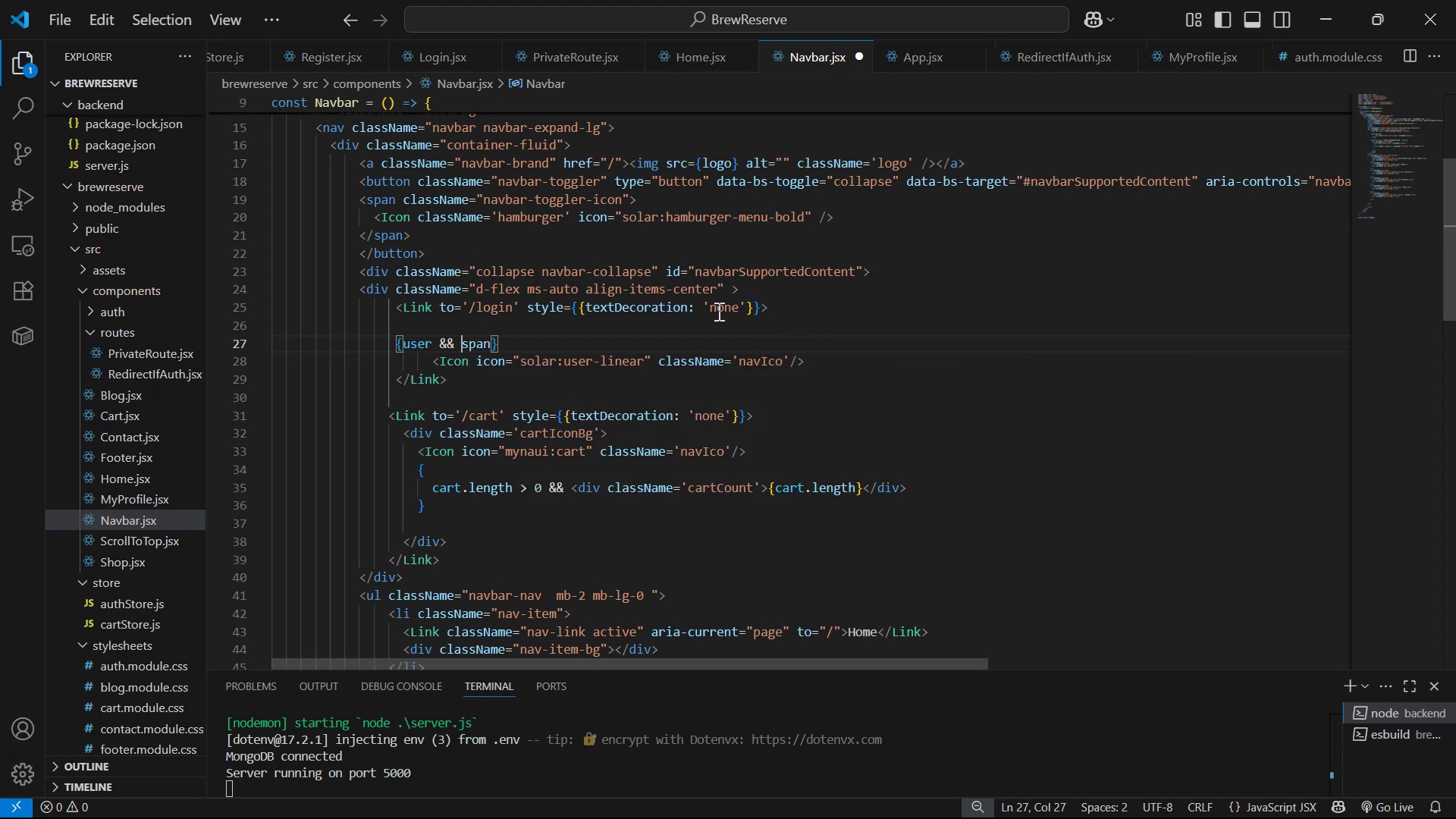 
key(Shift+Comma)
 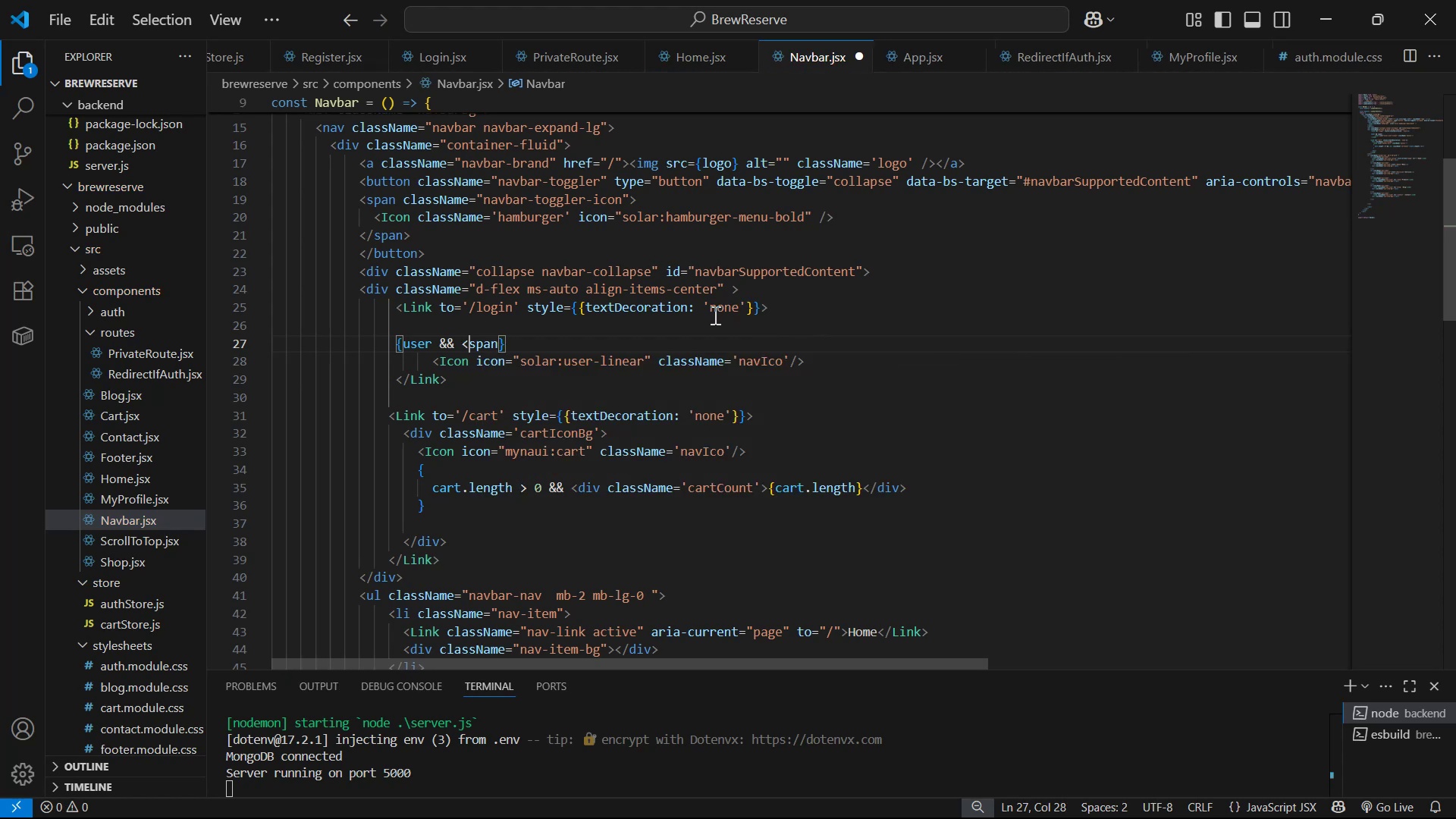 
key(ArrowRight)
 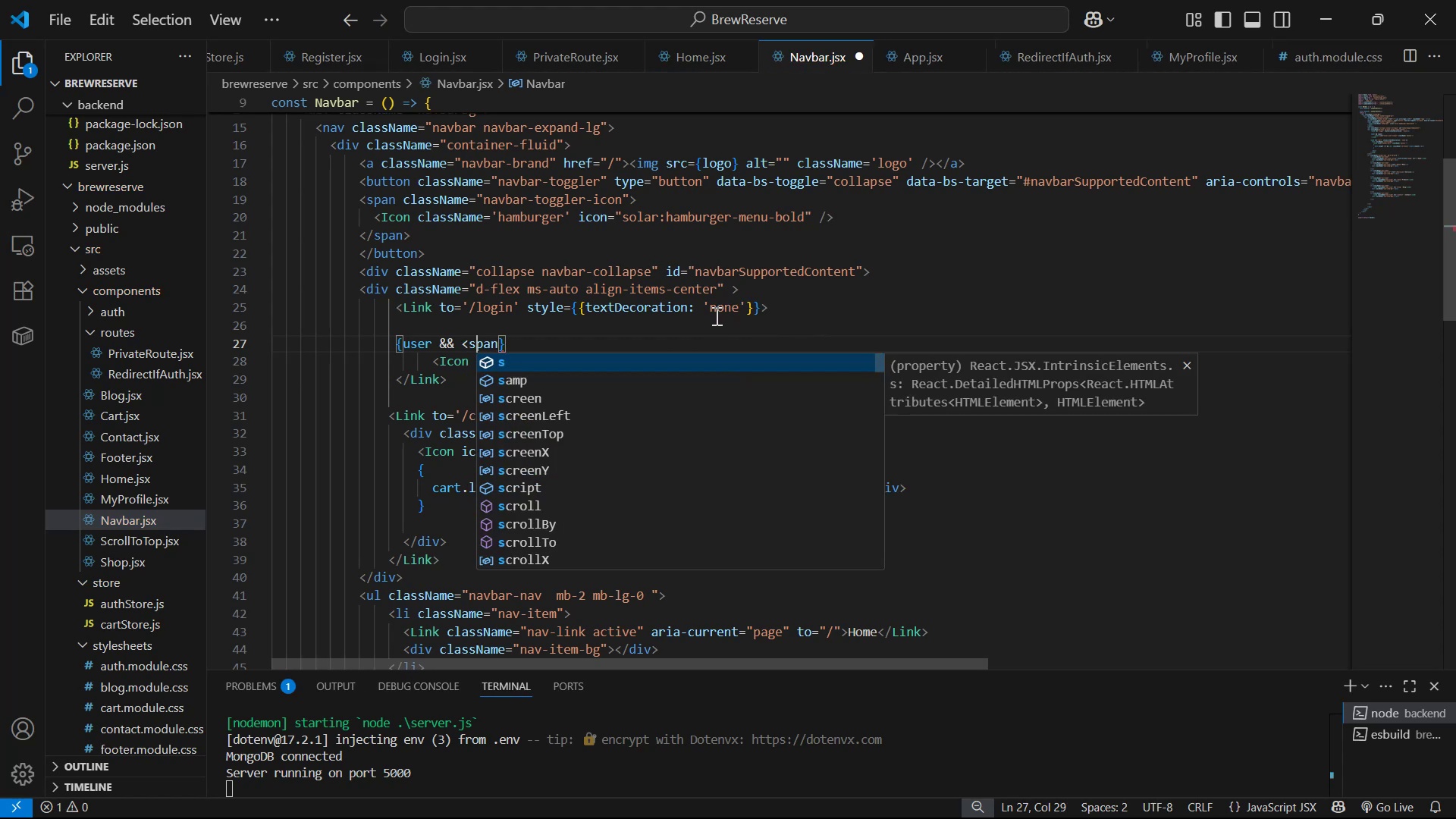 
key(ArrowRight)
 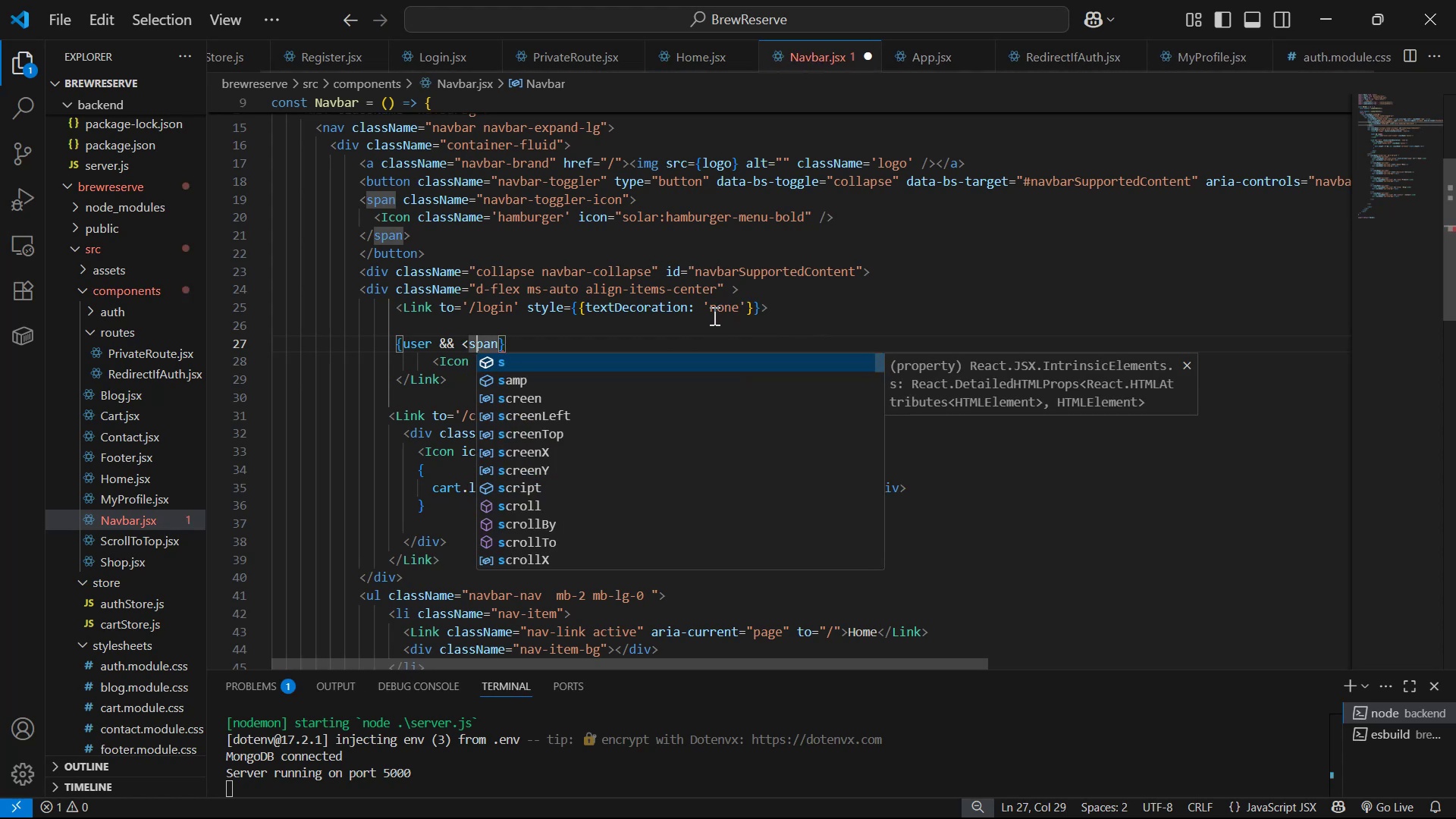 
key(ArrowRight)
 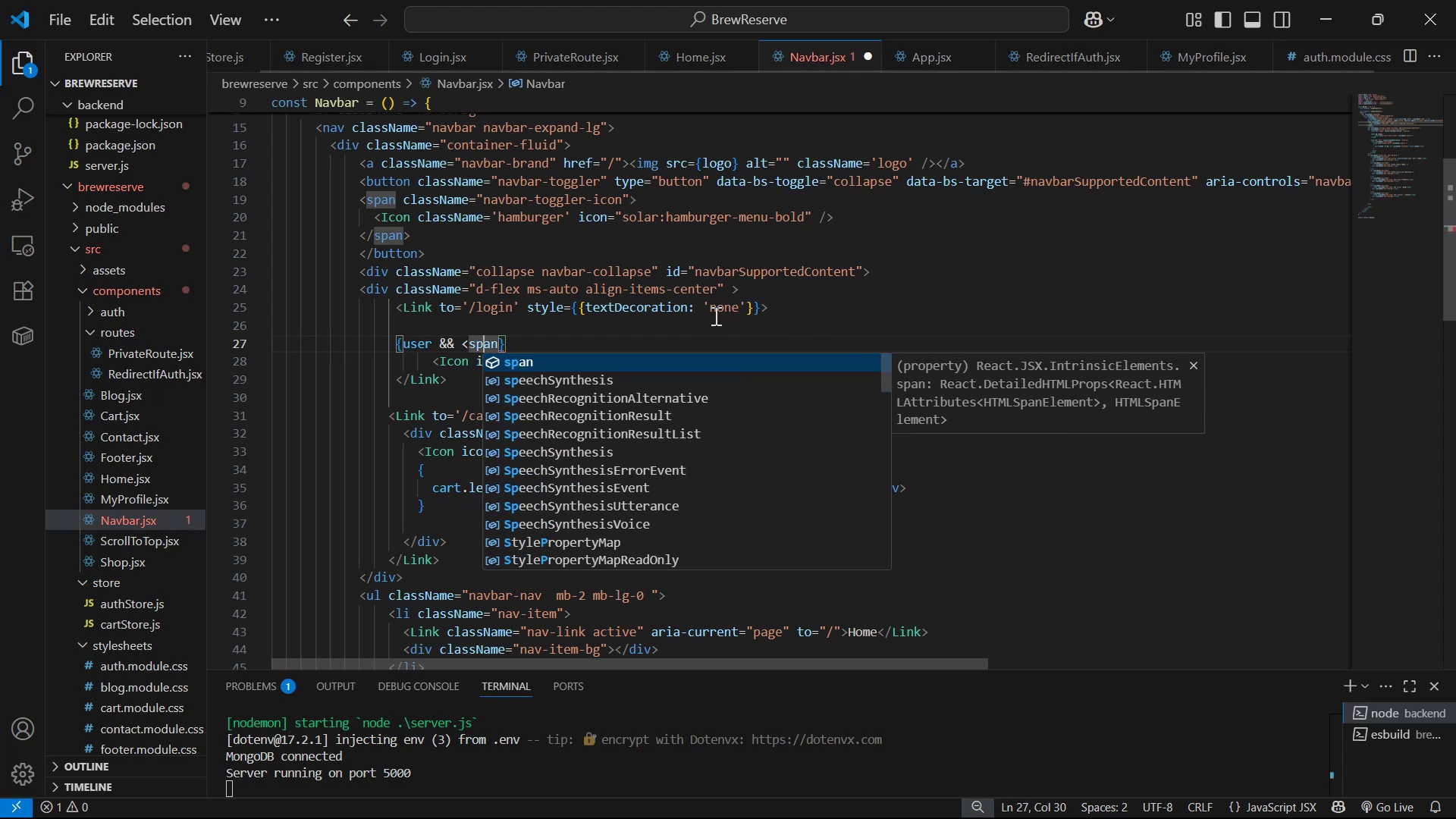 
key(ArrowRight)
 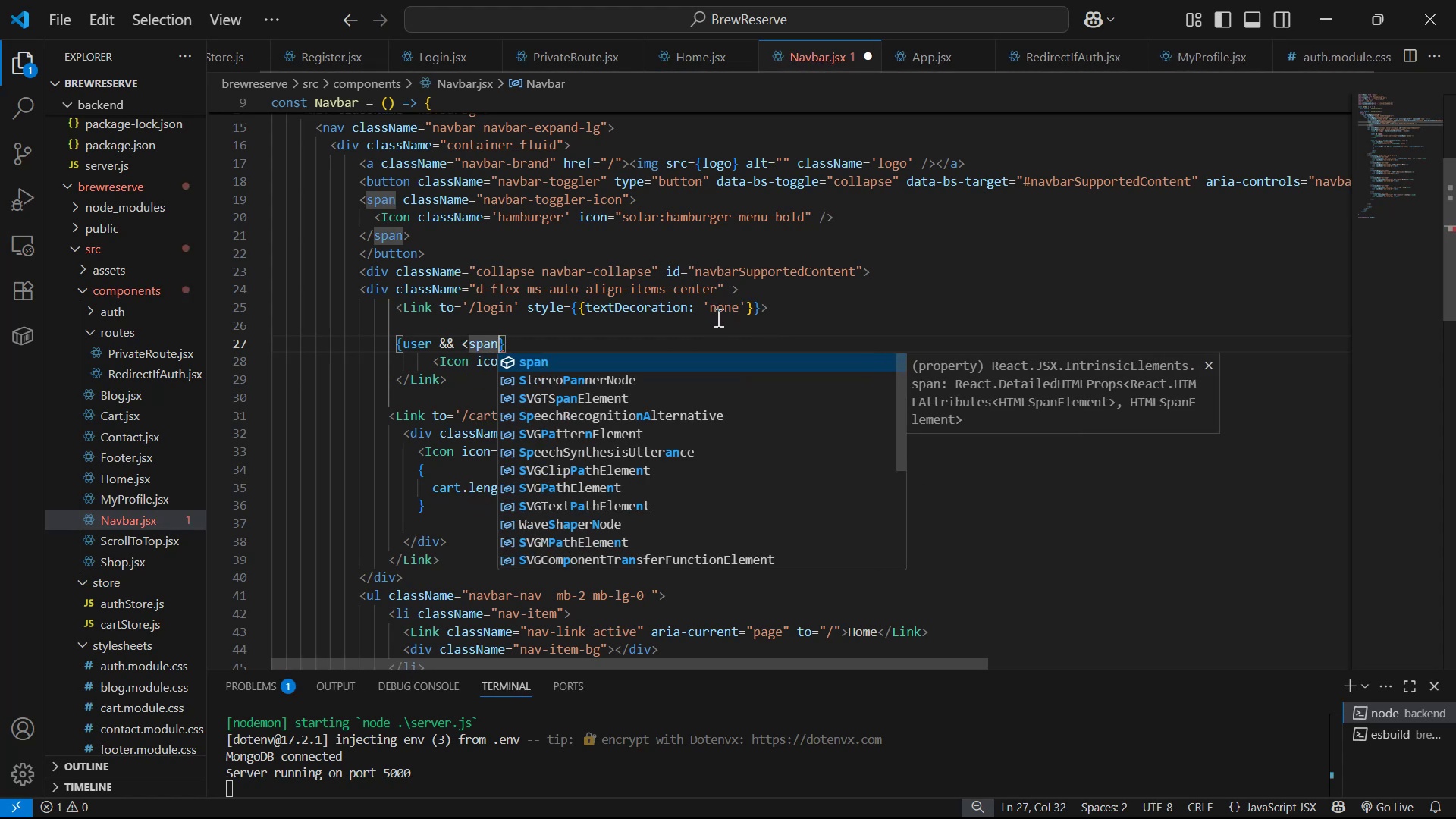 
type(>Hi, {})
 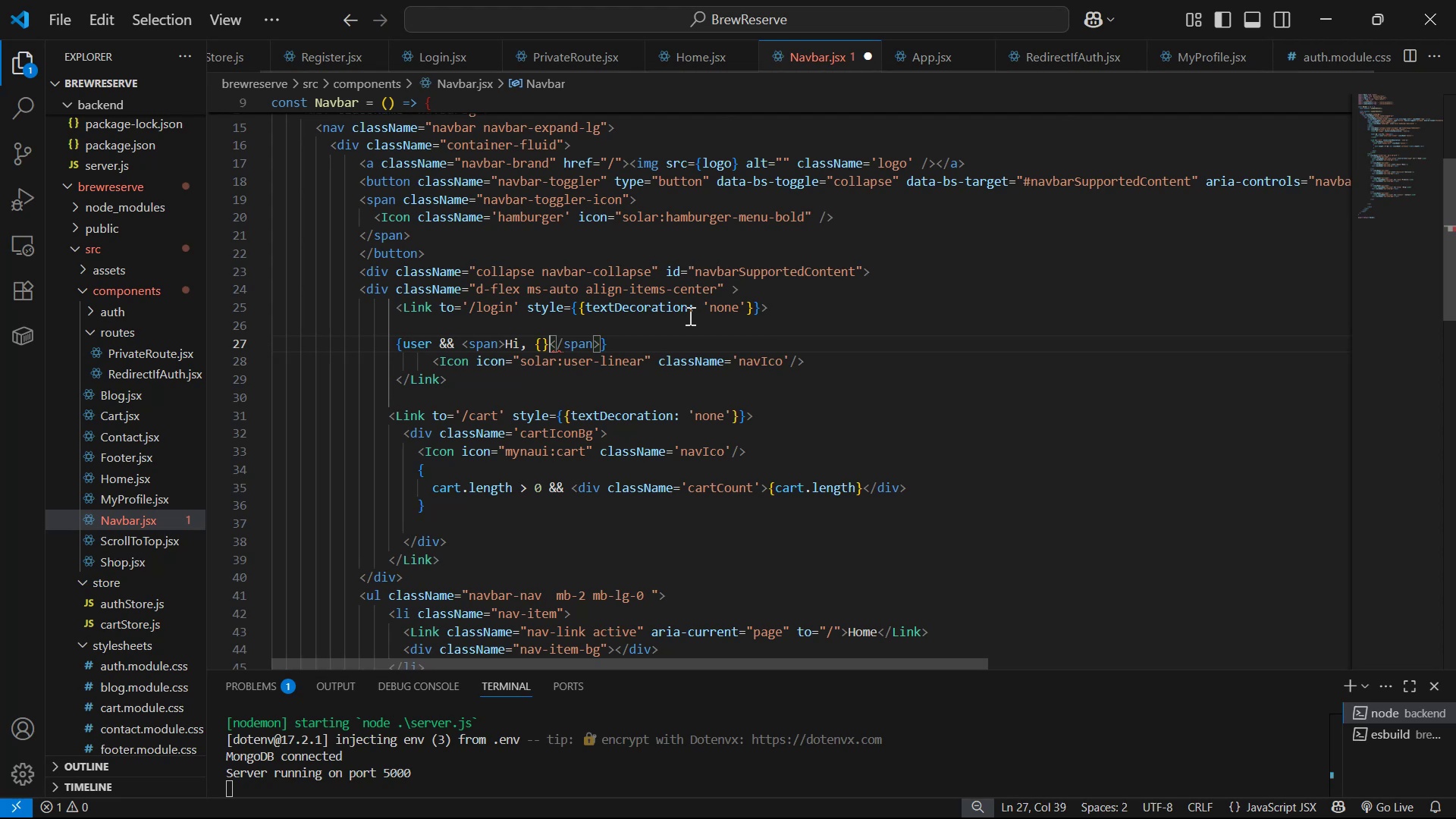 
 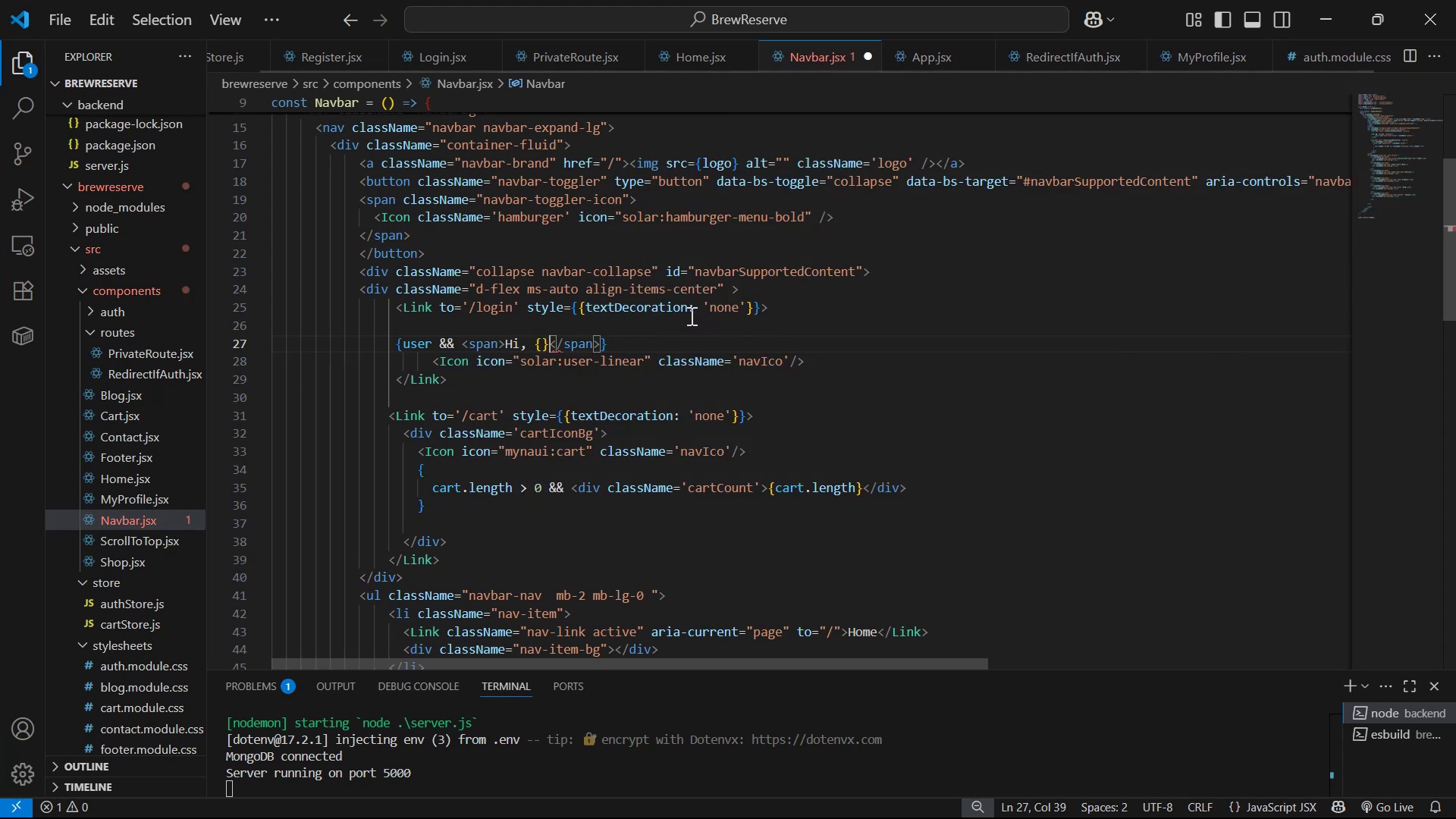 
key(ArrowLeft)
 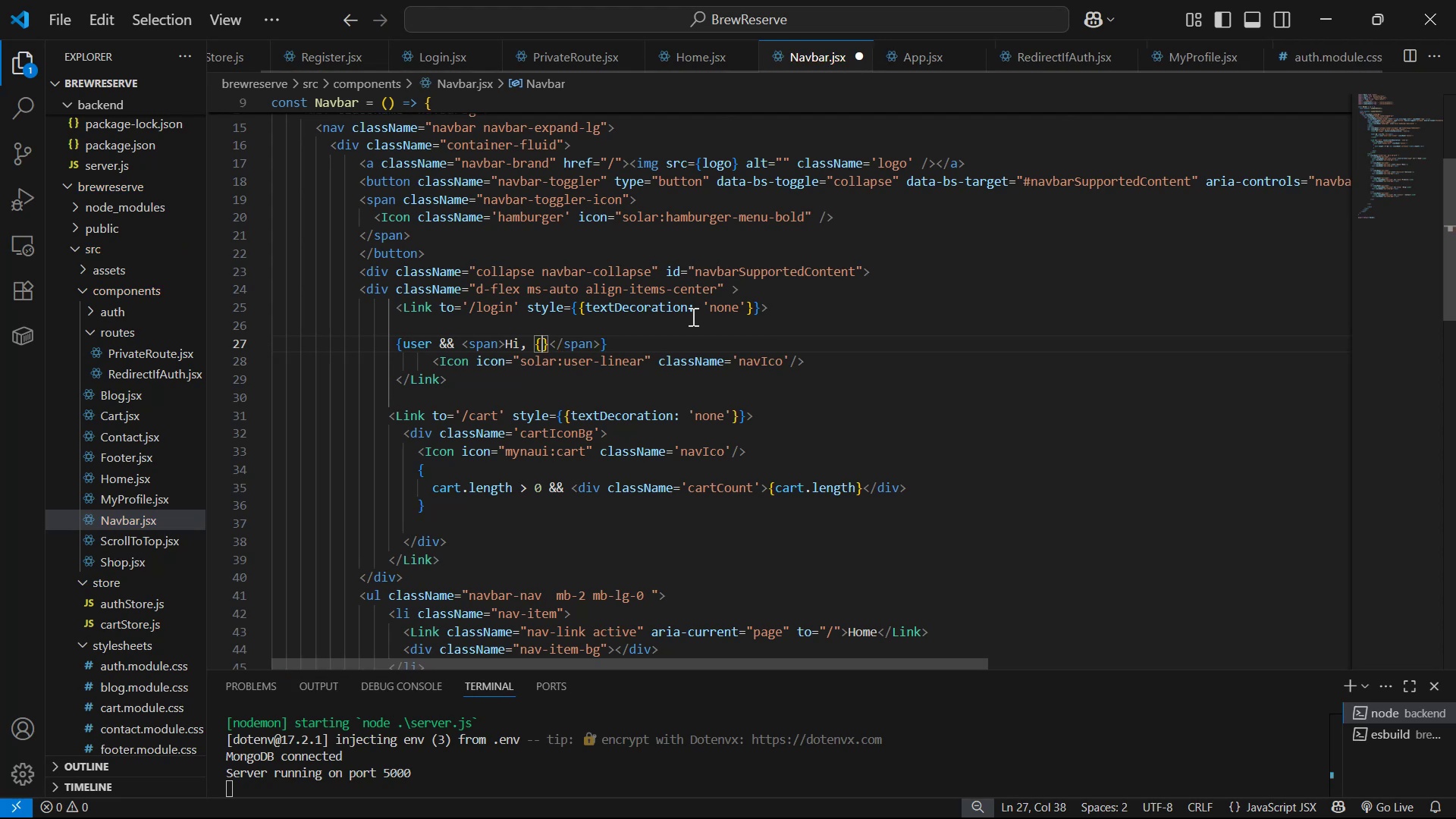 
type(user)
 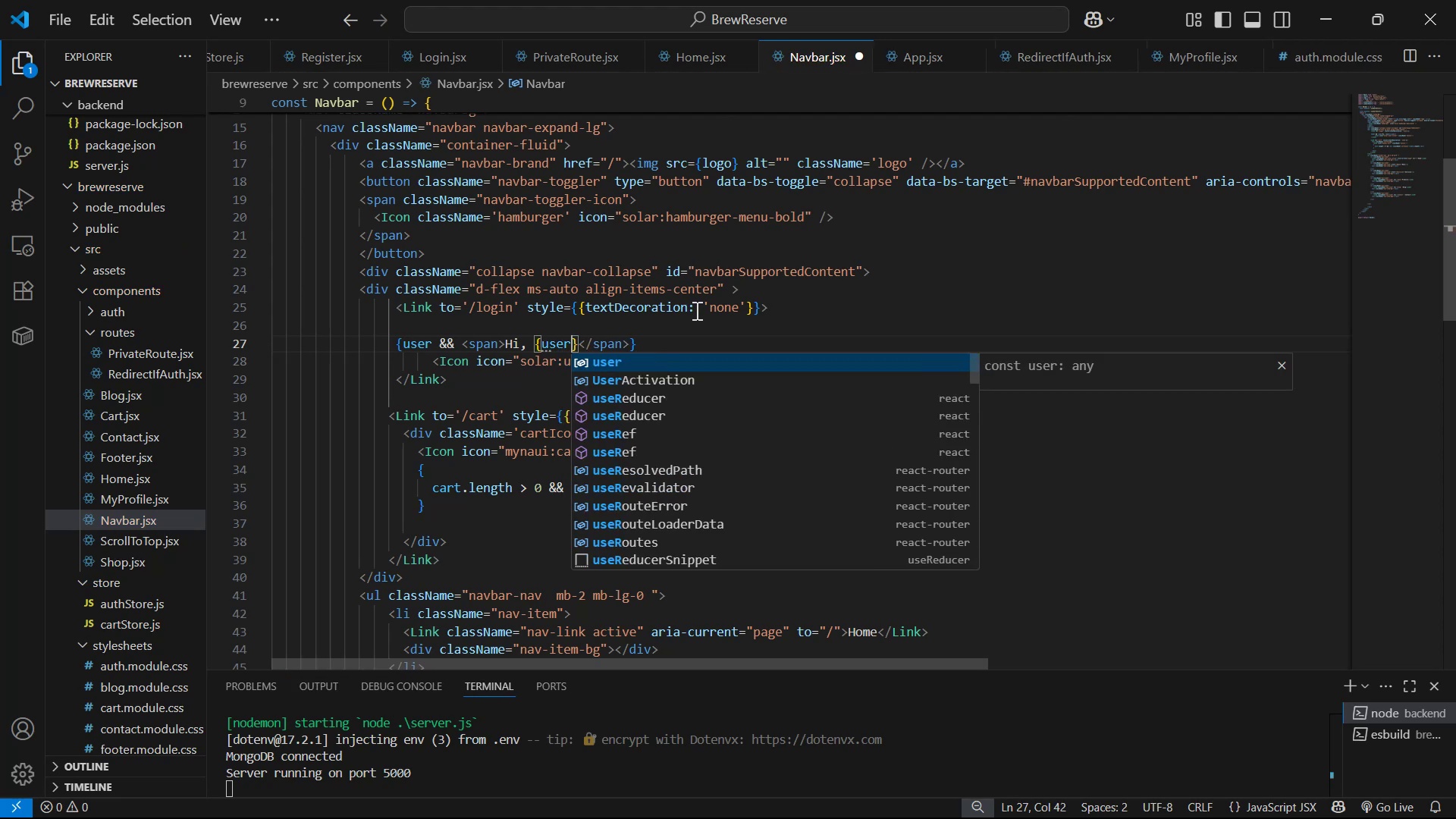 
key(Enter)
 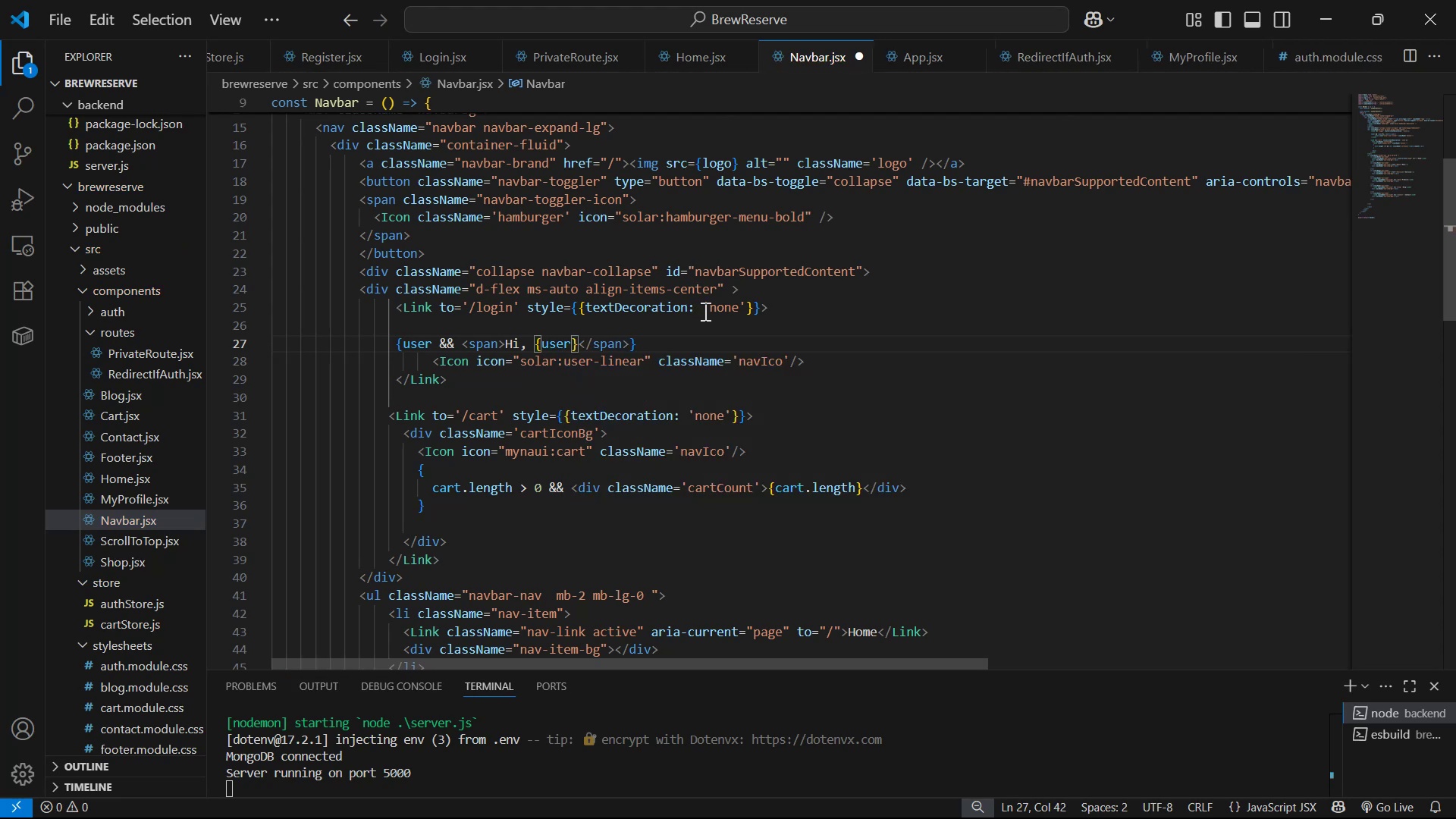 
type(.name )
key(Backspace)
 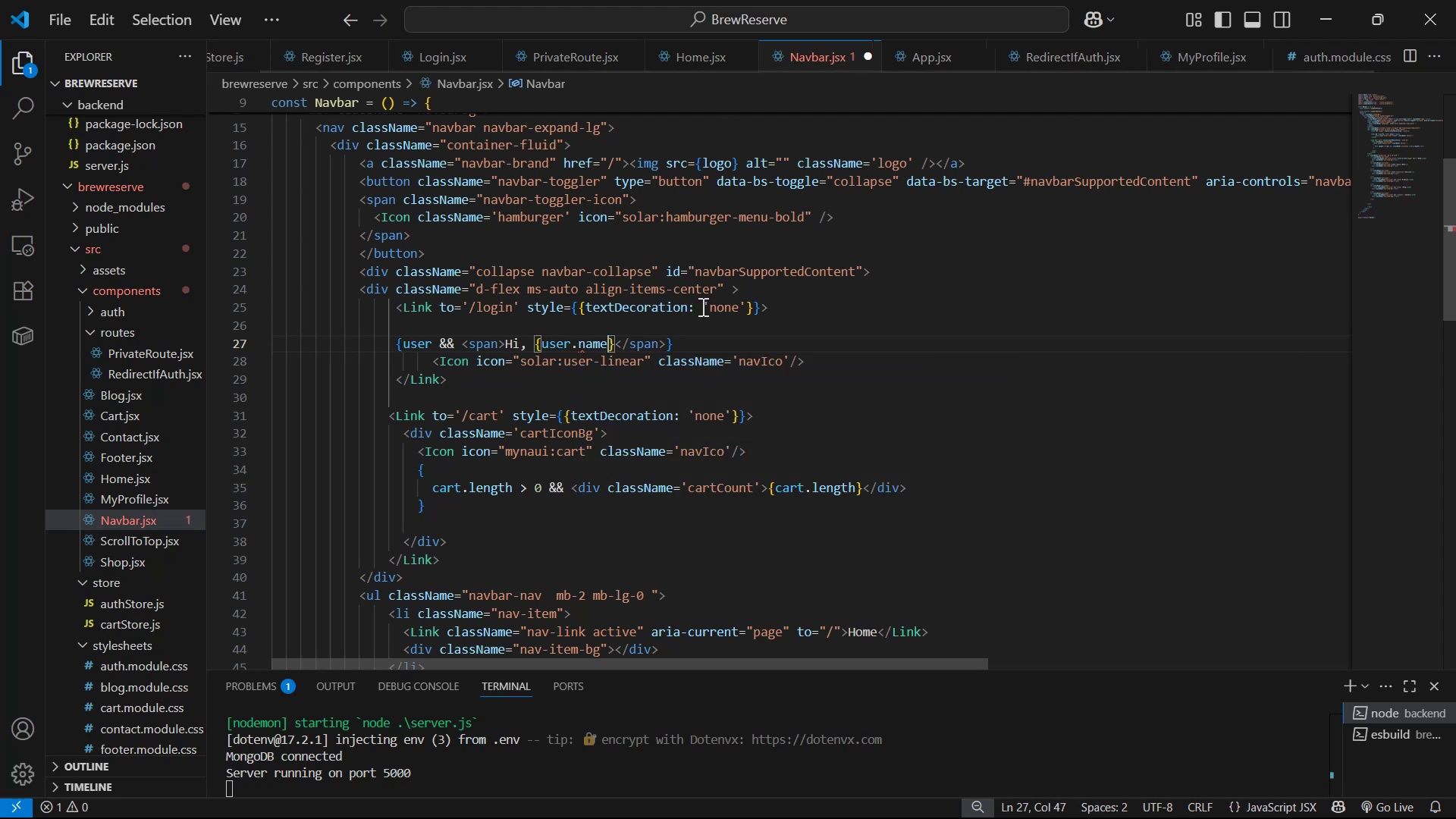 
key(Control+S)
 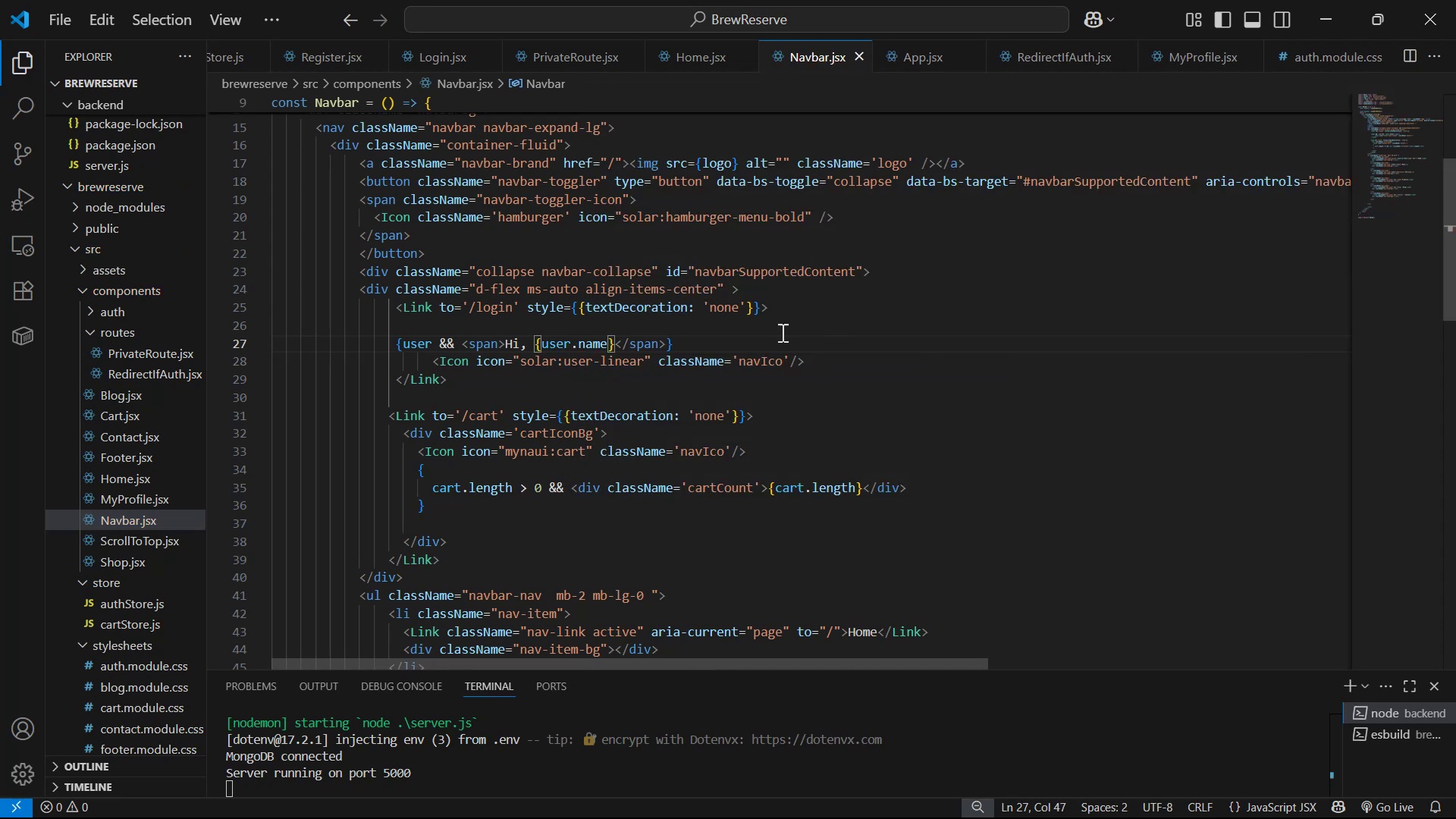 
left_click([397, 340])
 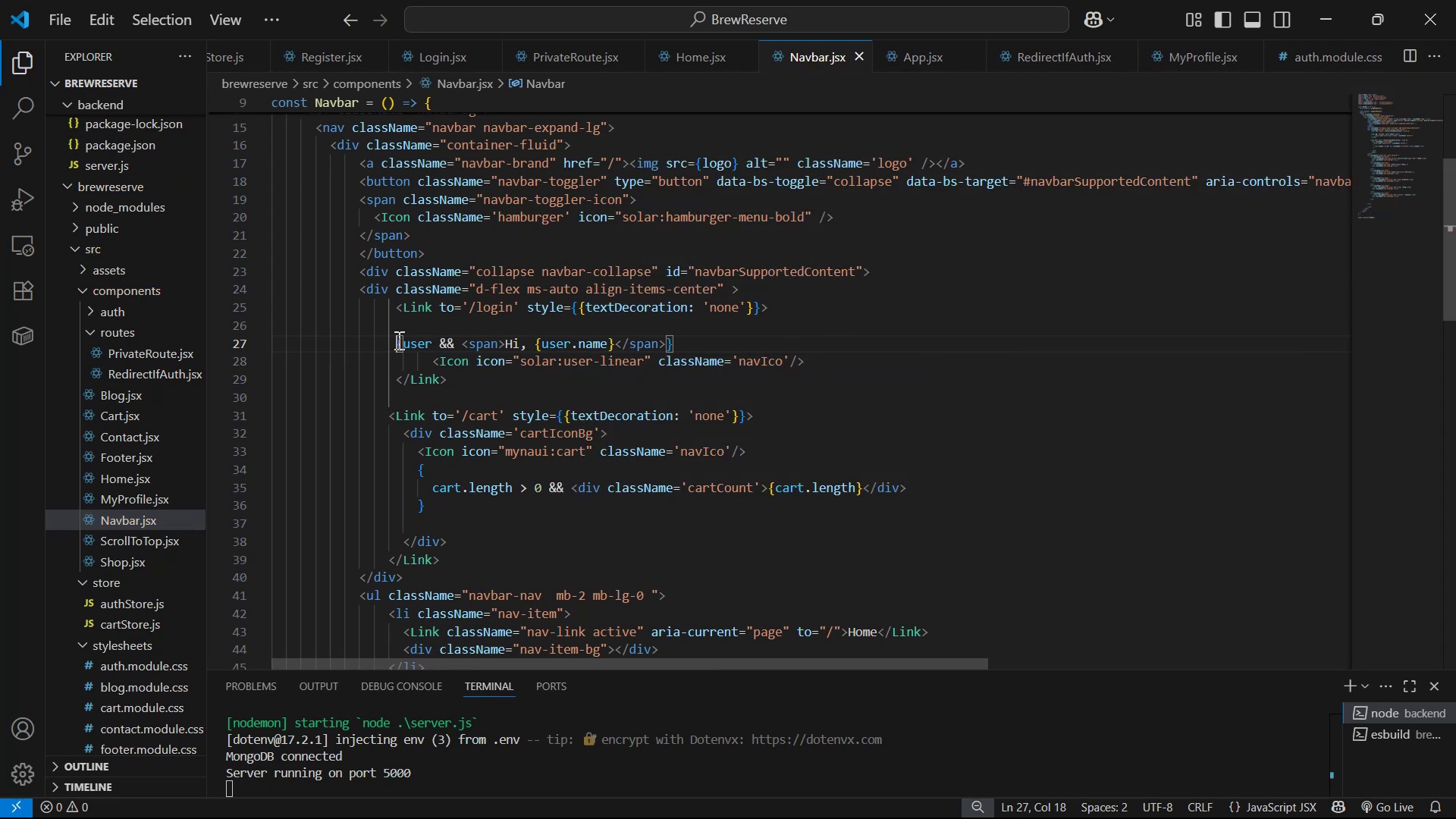 
key(Tab)
 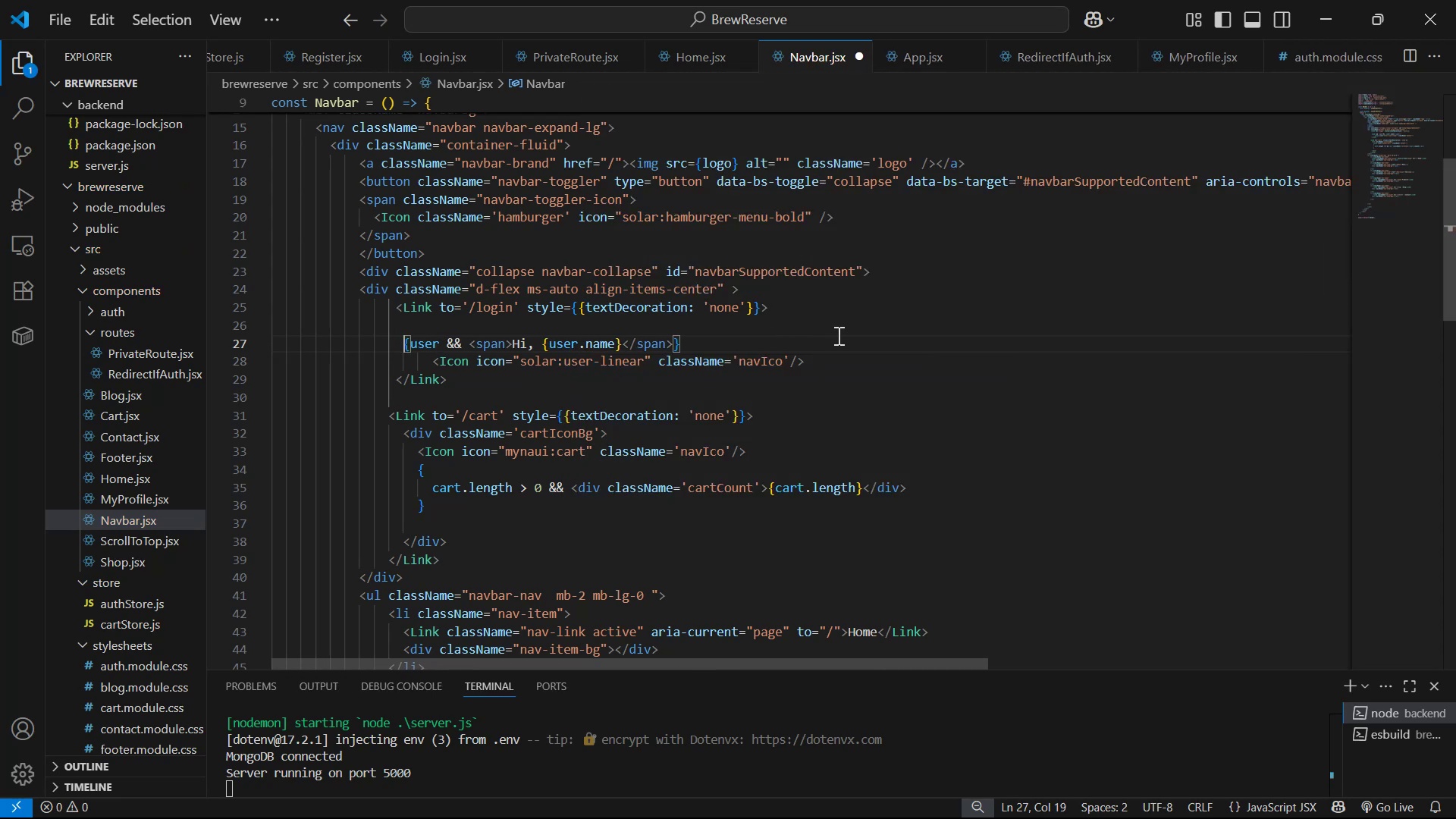 
key(Tab)
 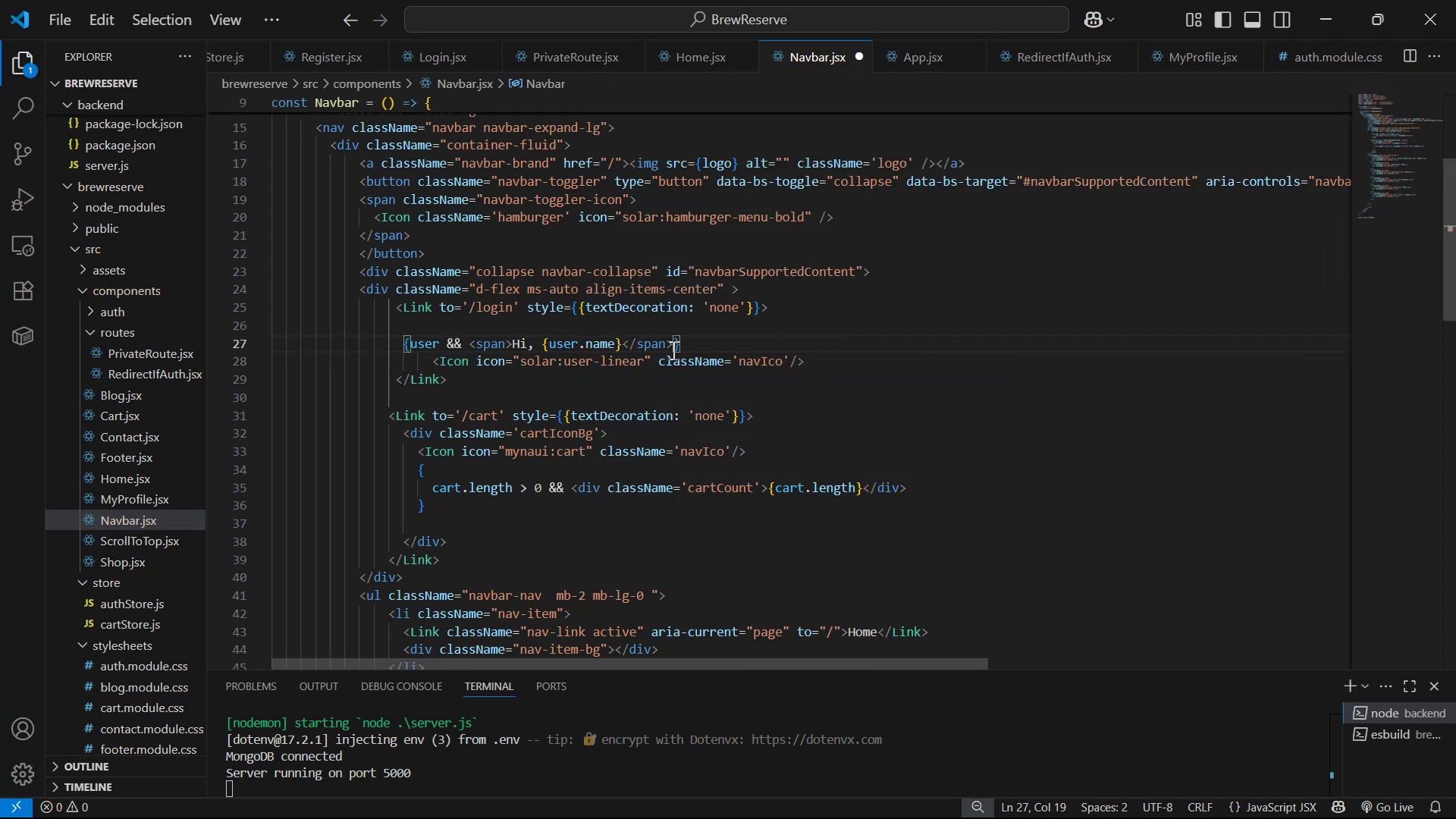 
key(Tab)
 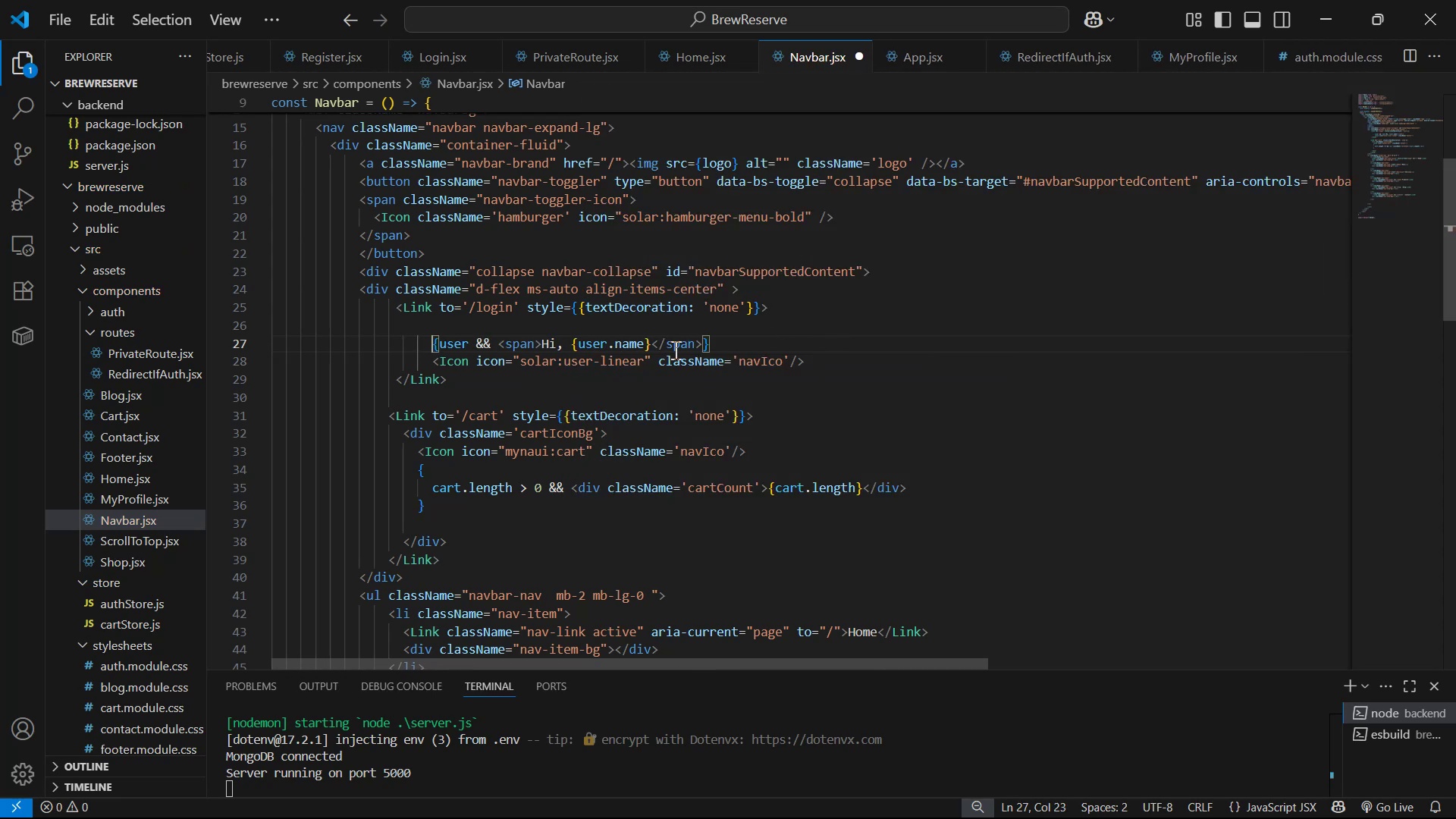 
key(Control+S)
 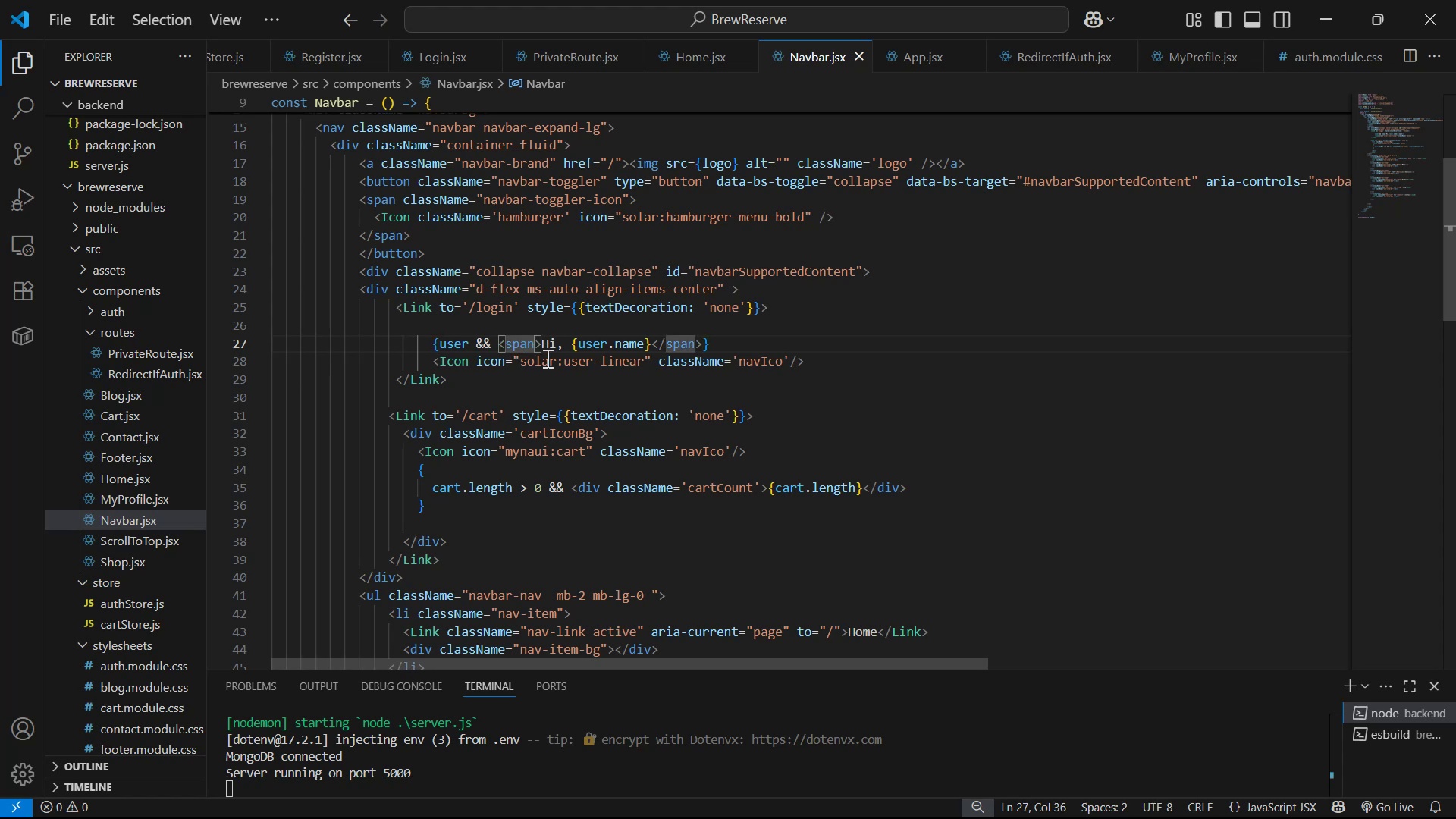 
left_click([536, 348])
 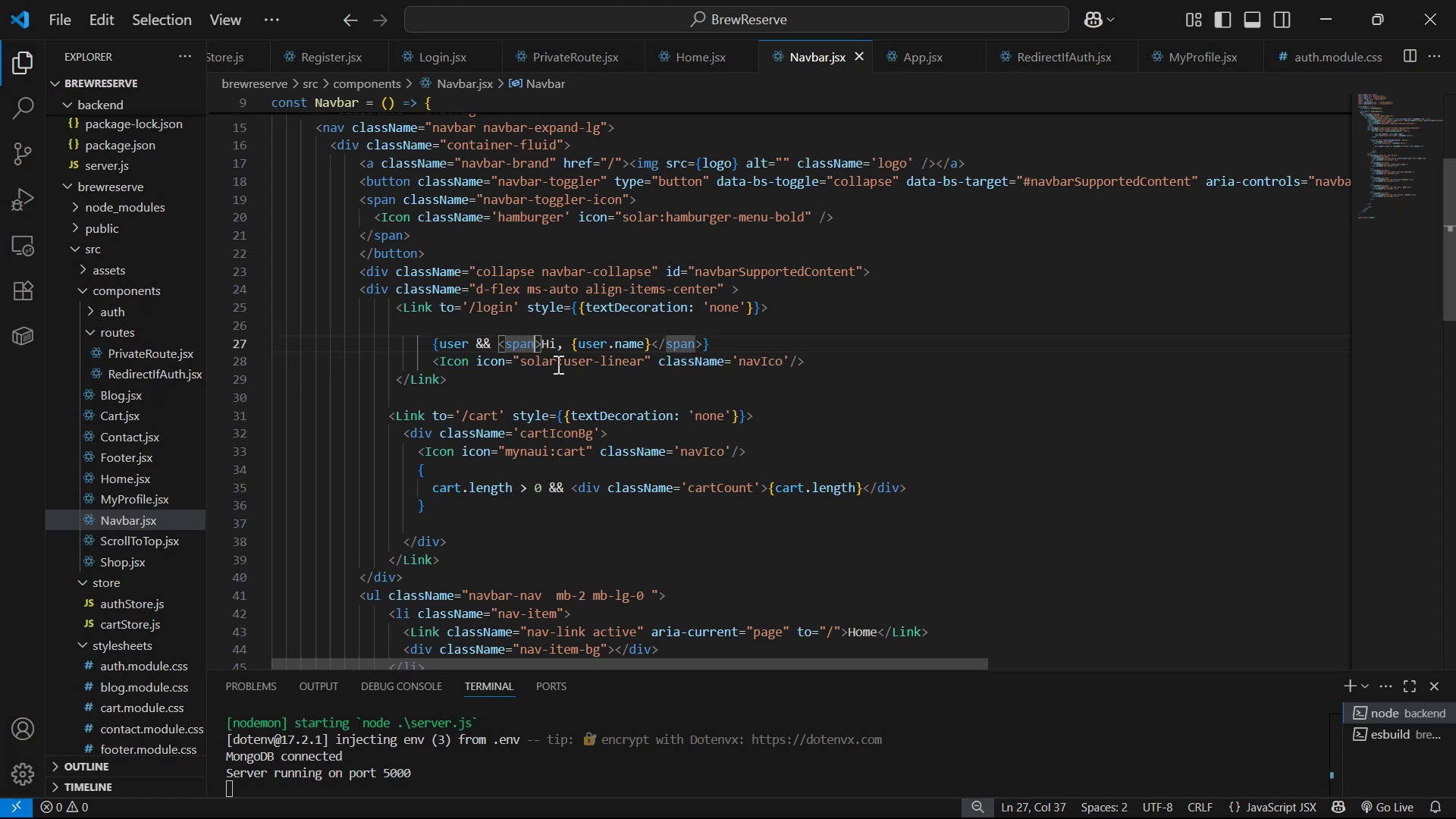 
type( cla)
 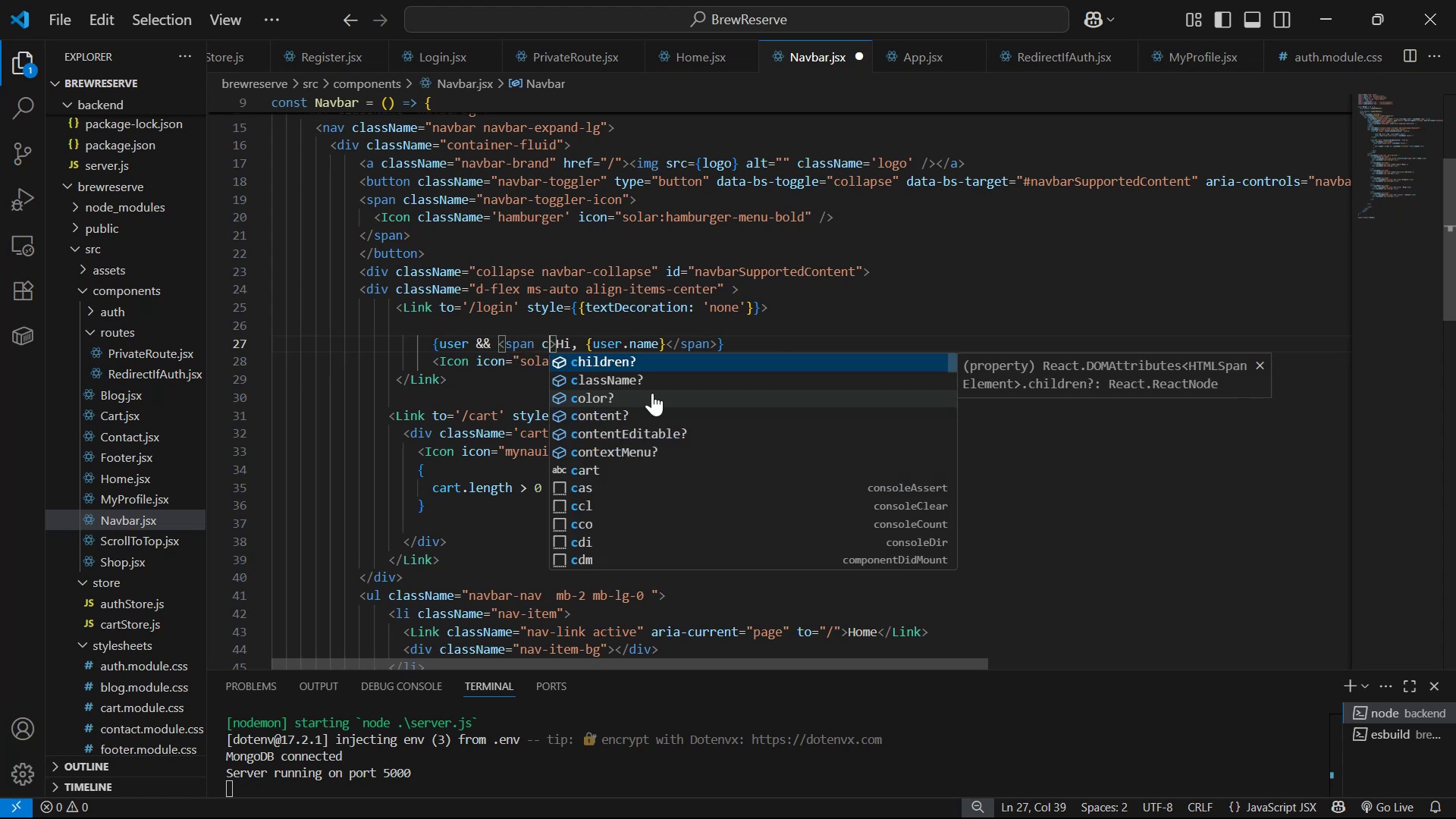 
key(Enter)
 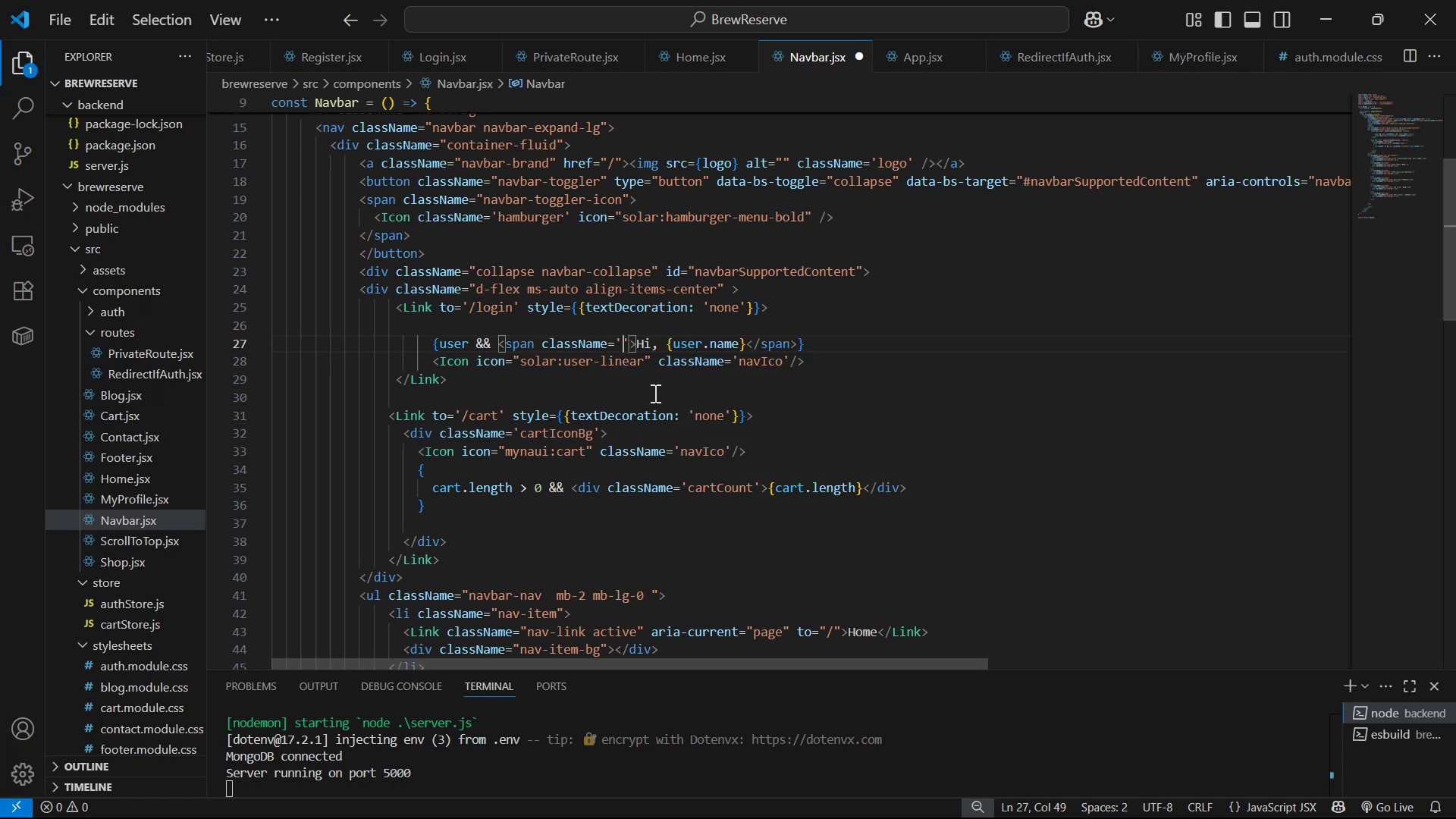 
key(ArrowRight)
 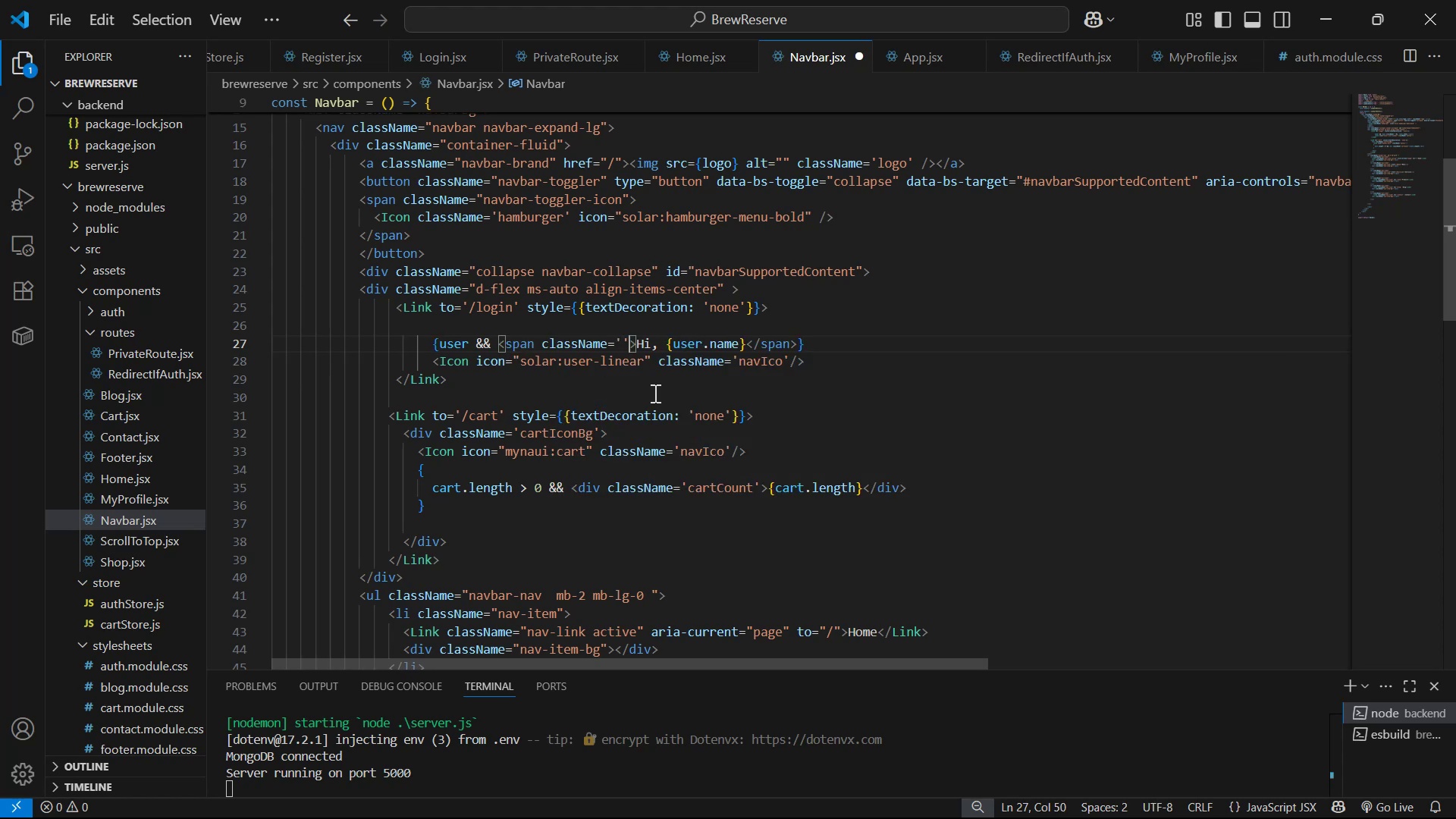 
key(ArrowLeft)
 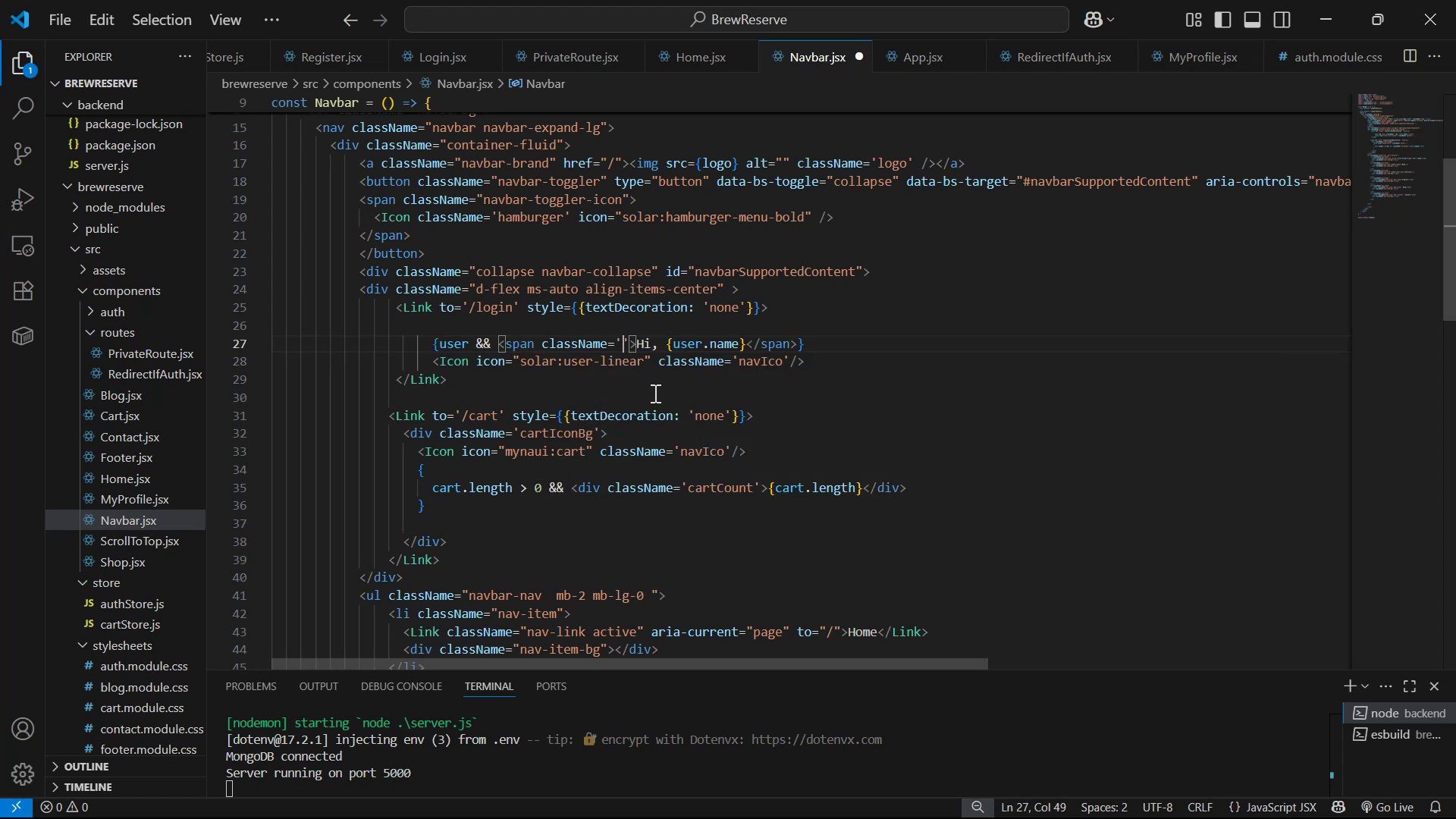 
type(userNam e)
key(Backspace)
key(Backspace)
type(e )
key(Backspace)
 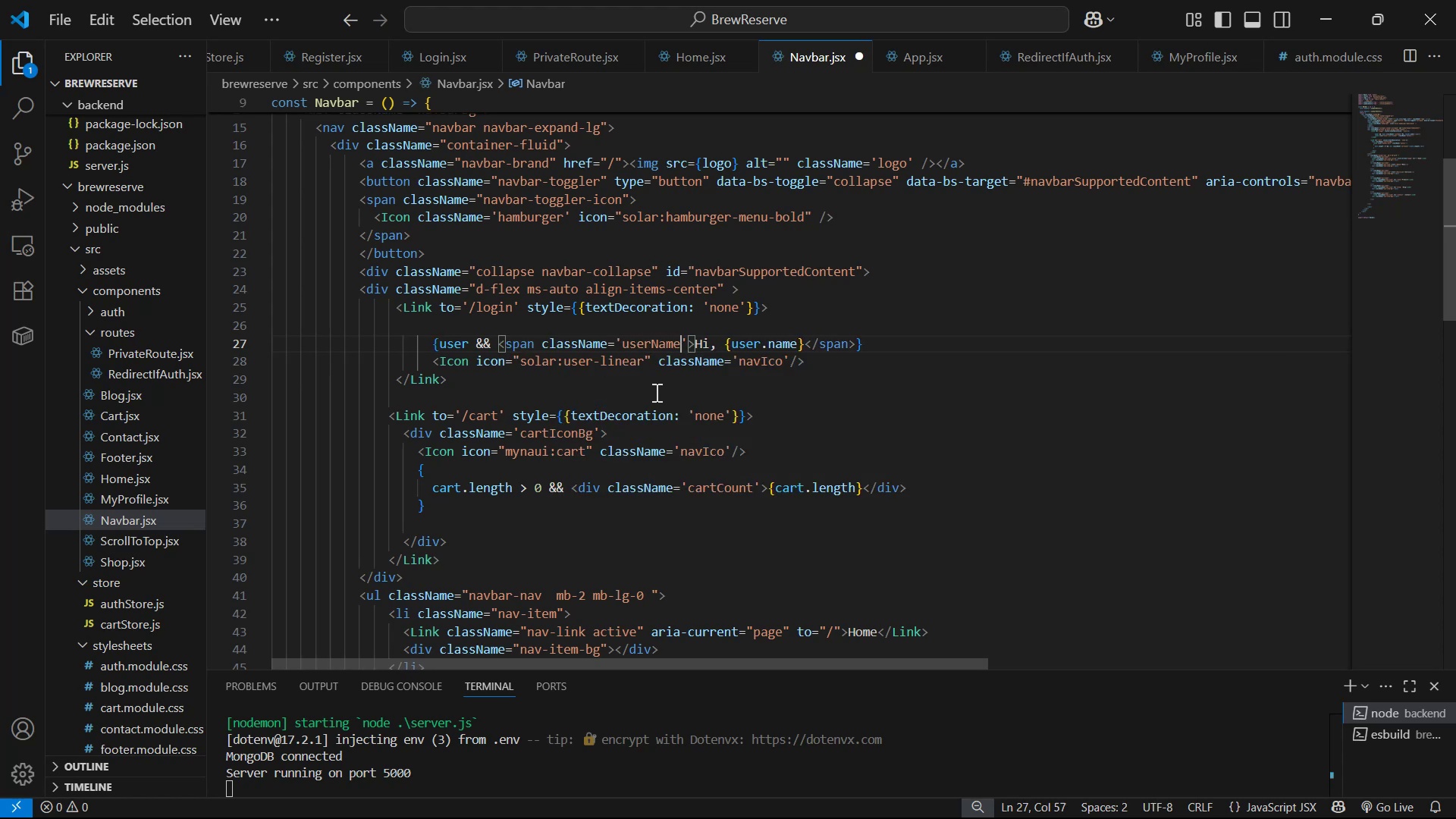 
key(Control+S)
 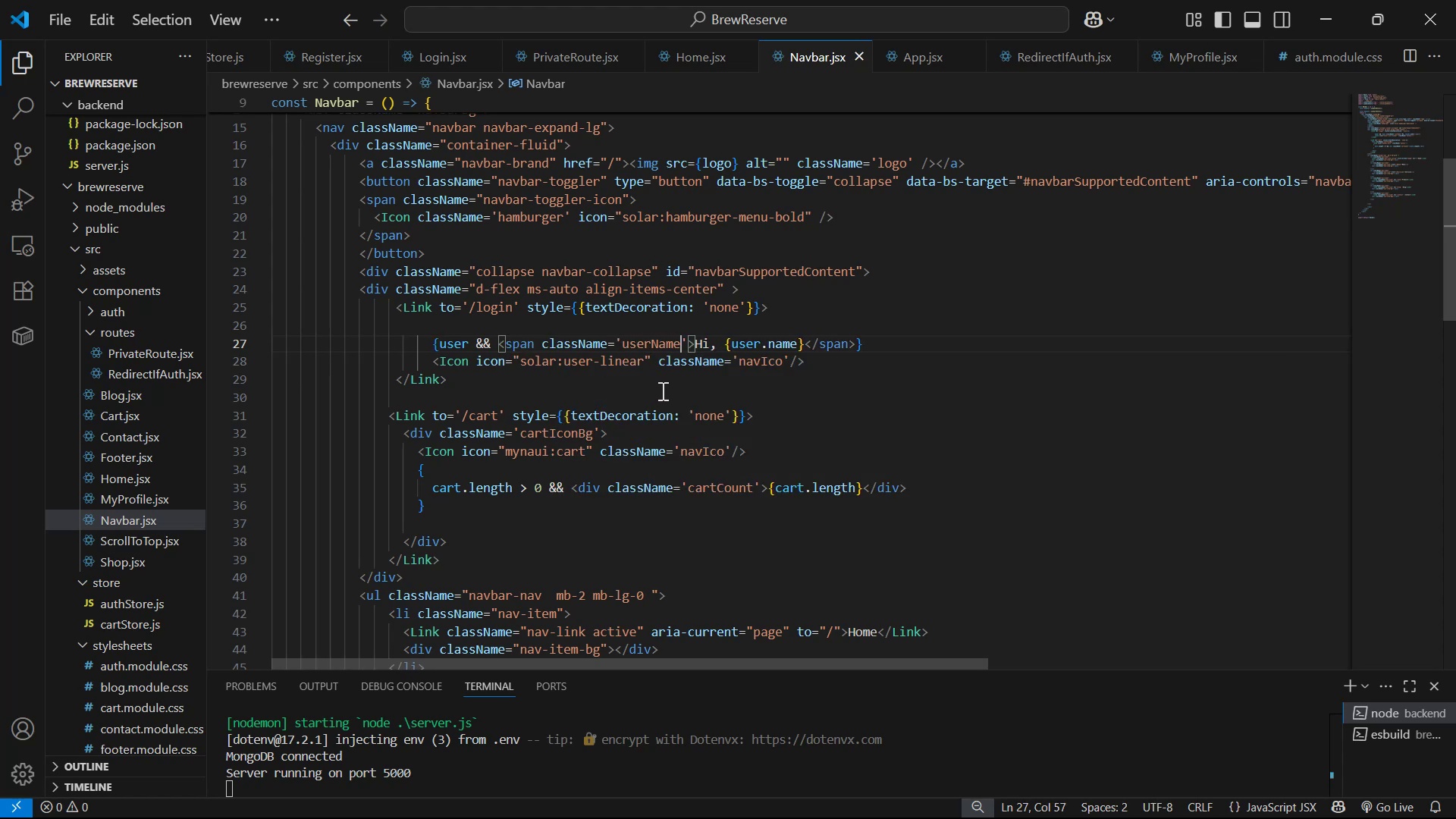 
left_click_drag(start_coordinate=[623, 347], to_coordinate=[682, 347])
 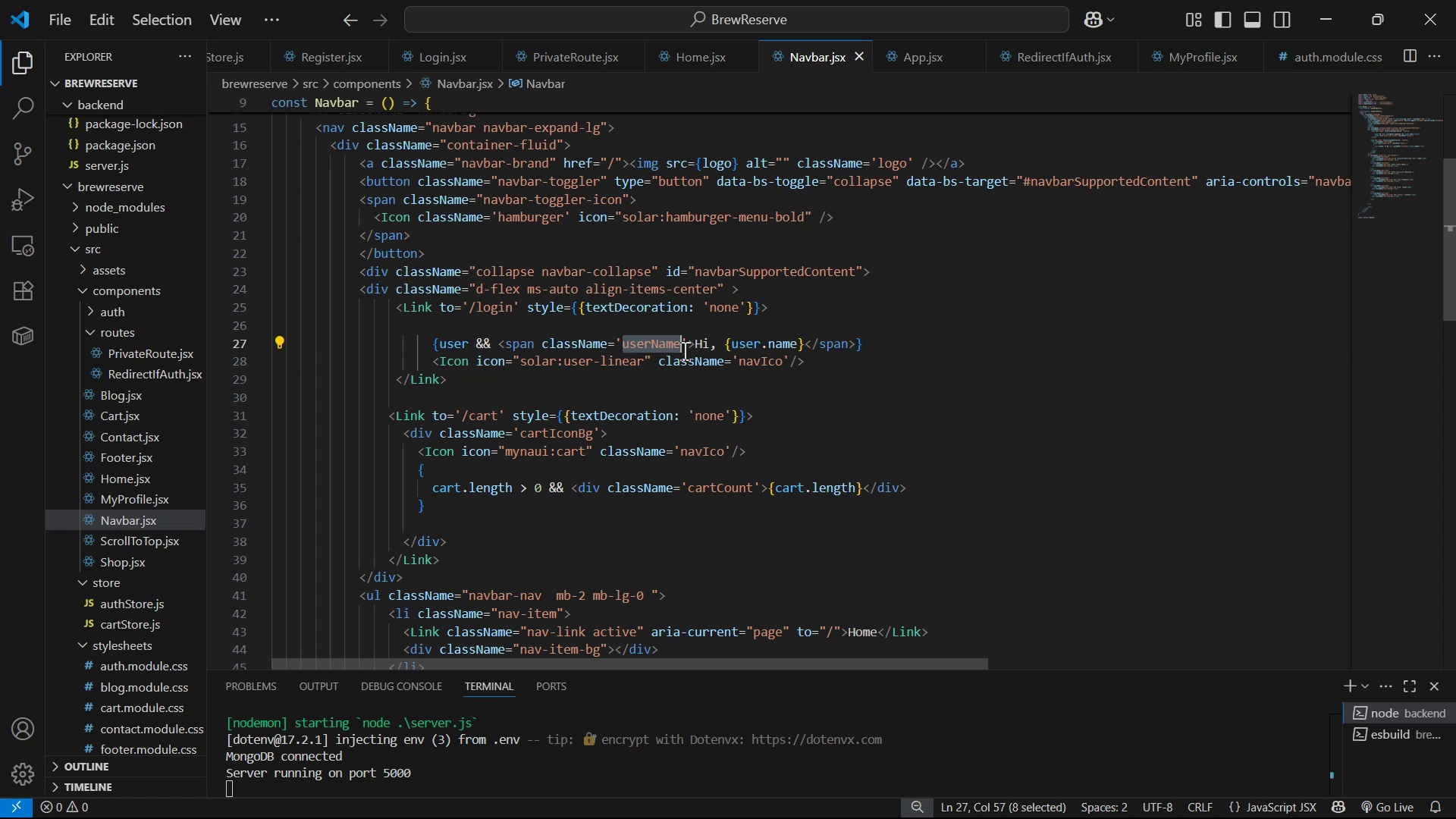 
key(Control+C)
 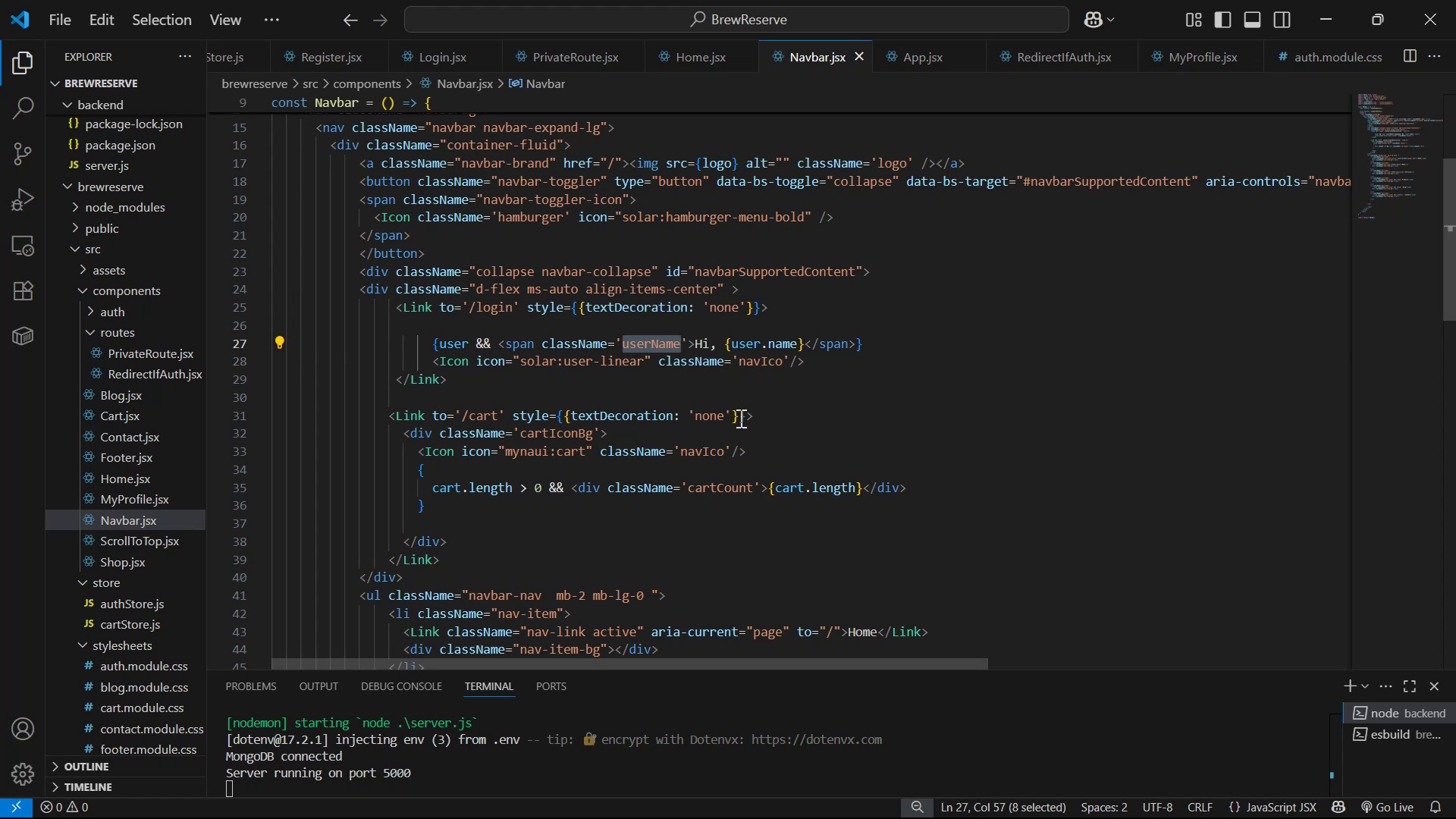 
key(Alt+Tab)
 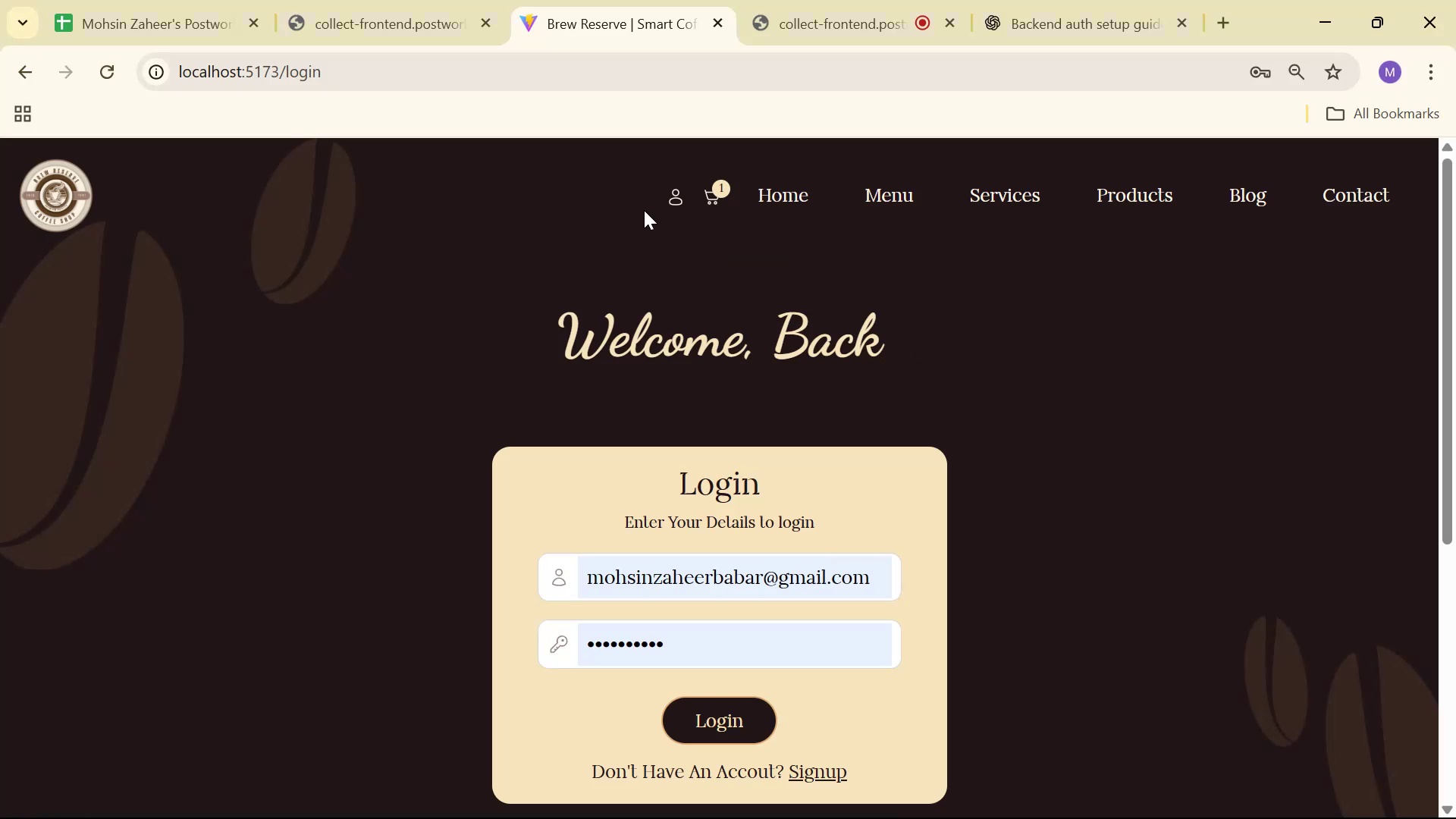 
left_click([89, 210])
 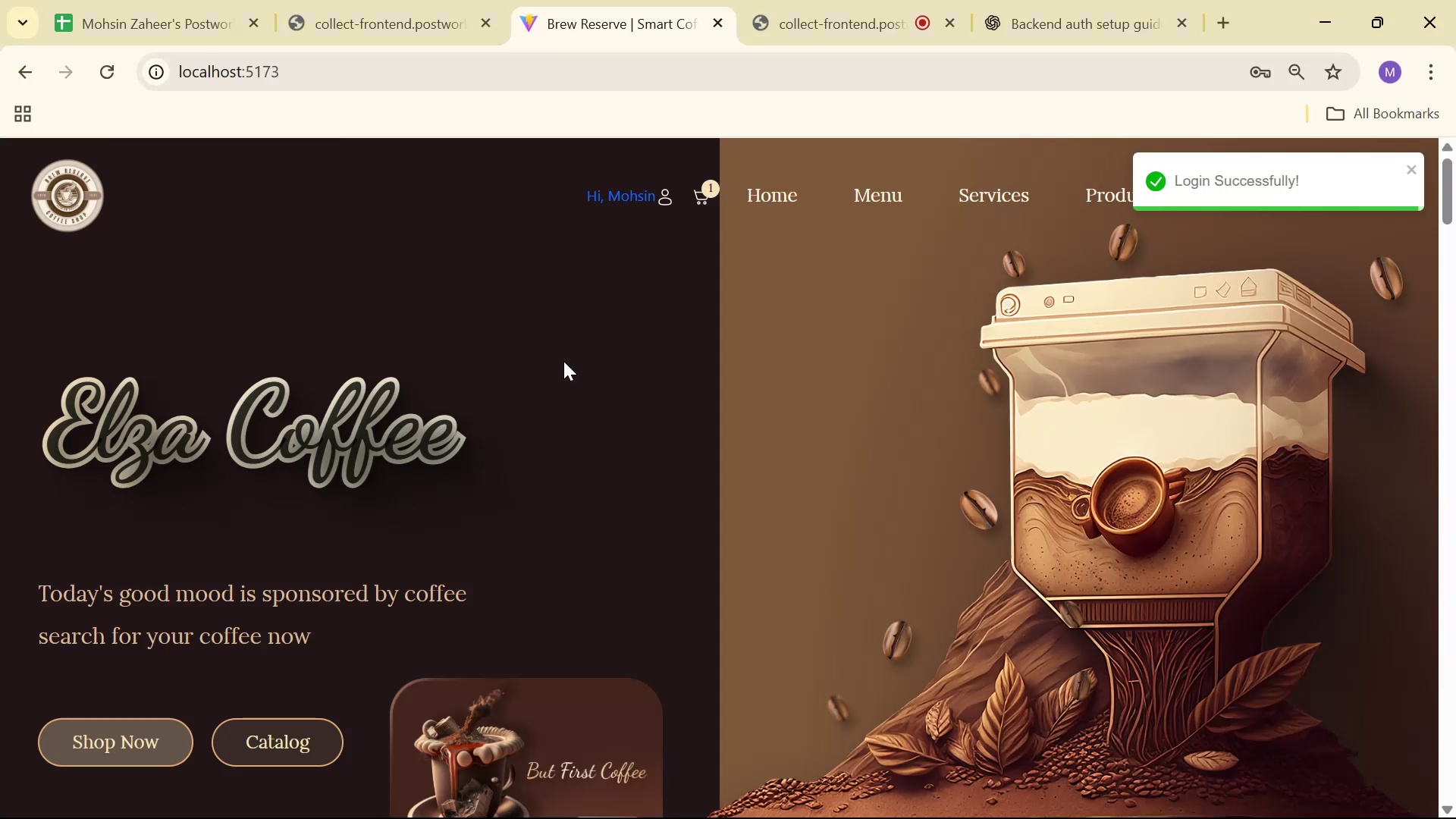 
wait(5.41)
 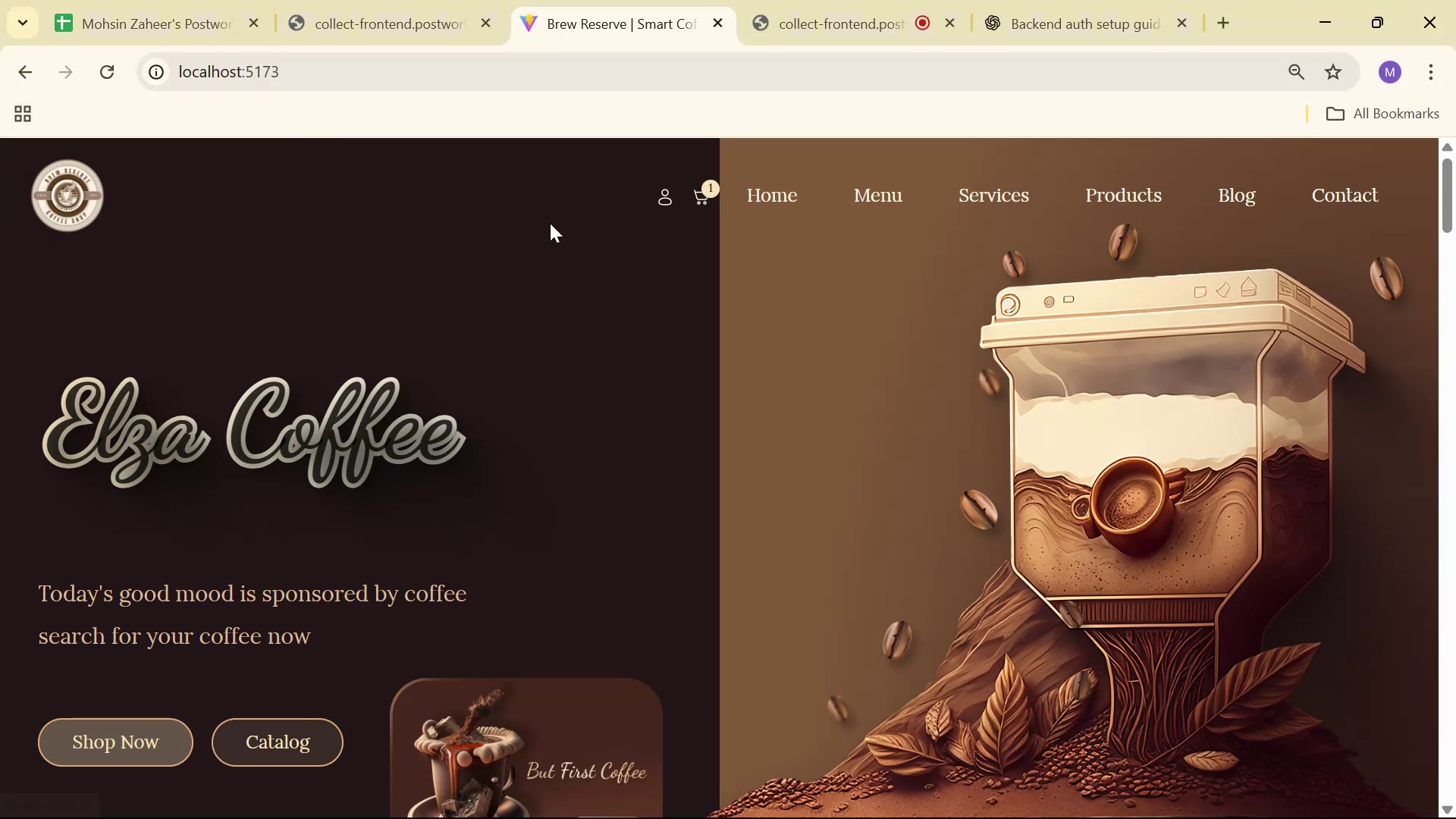 
left_click([1410, 171])
 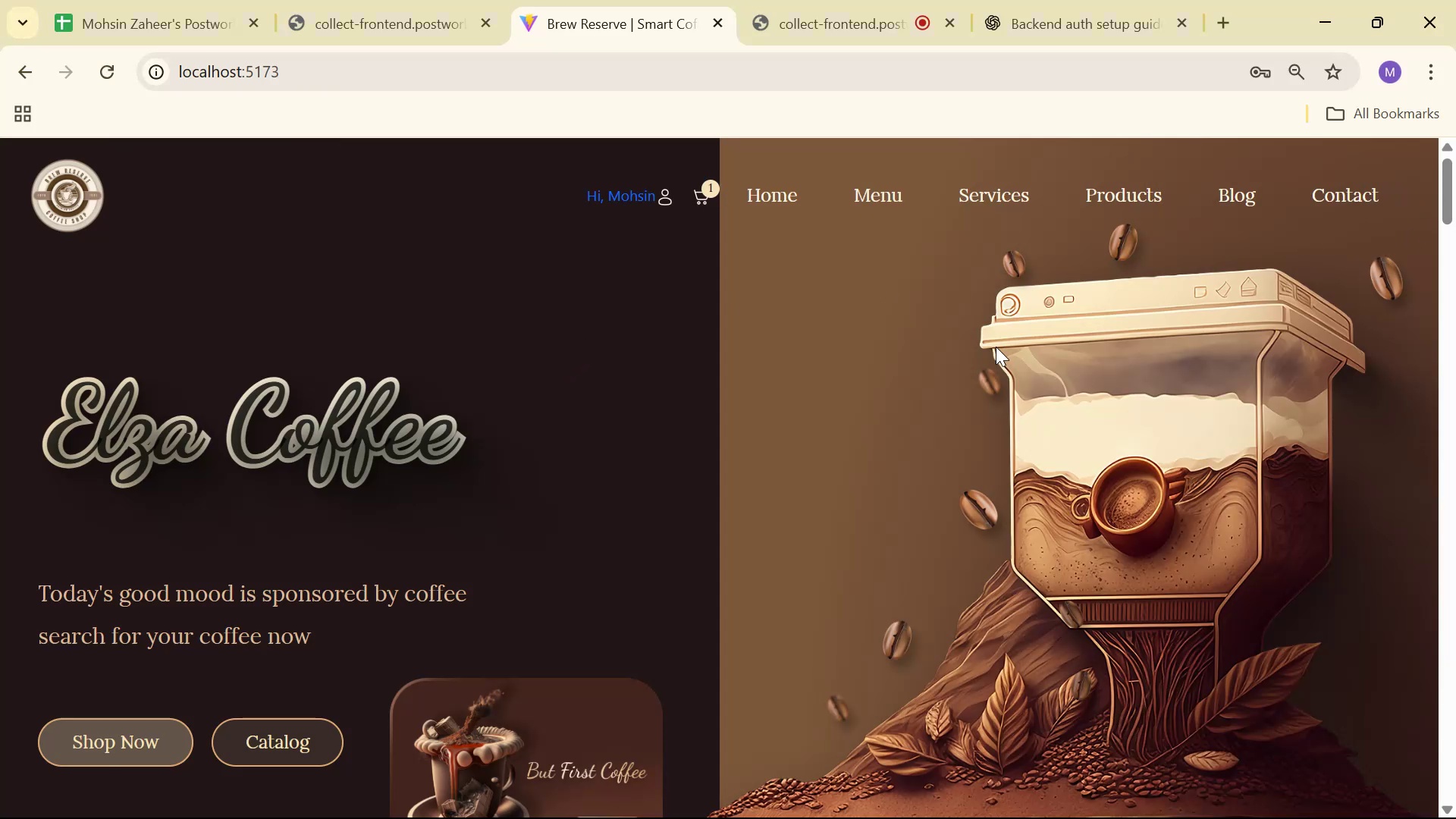 
key(Alt+AltLeft)
 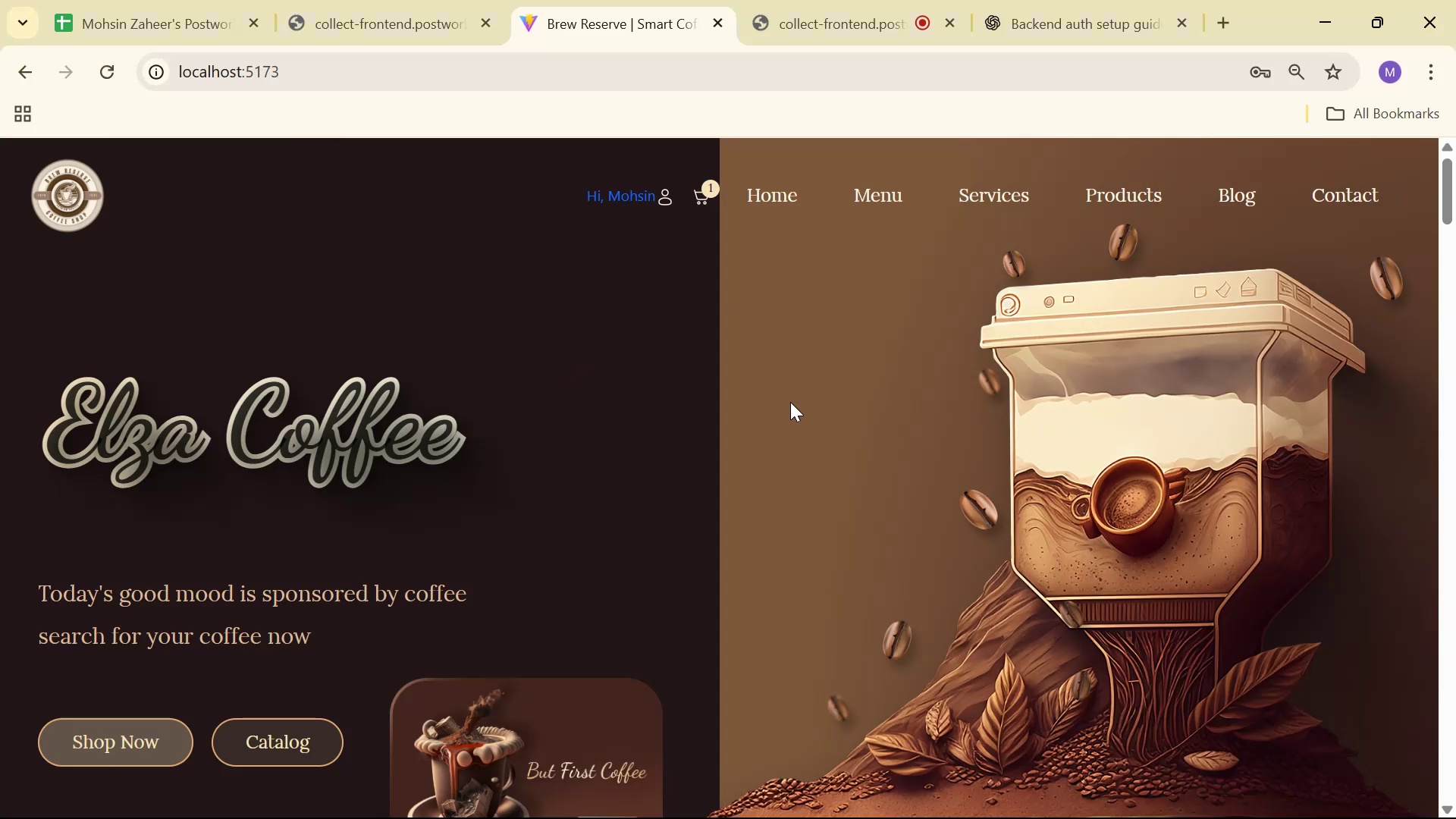 
key(Alt+Tab)
 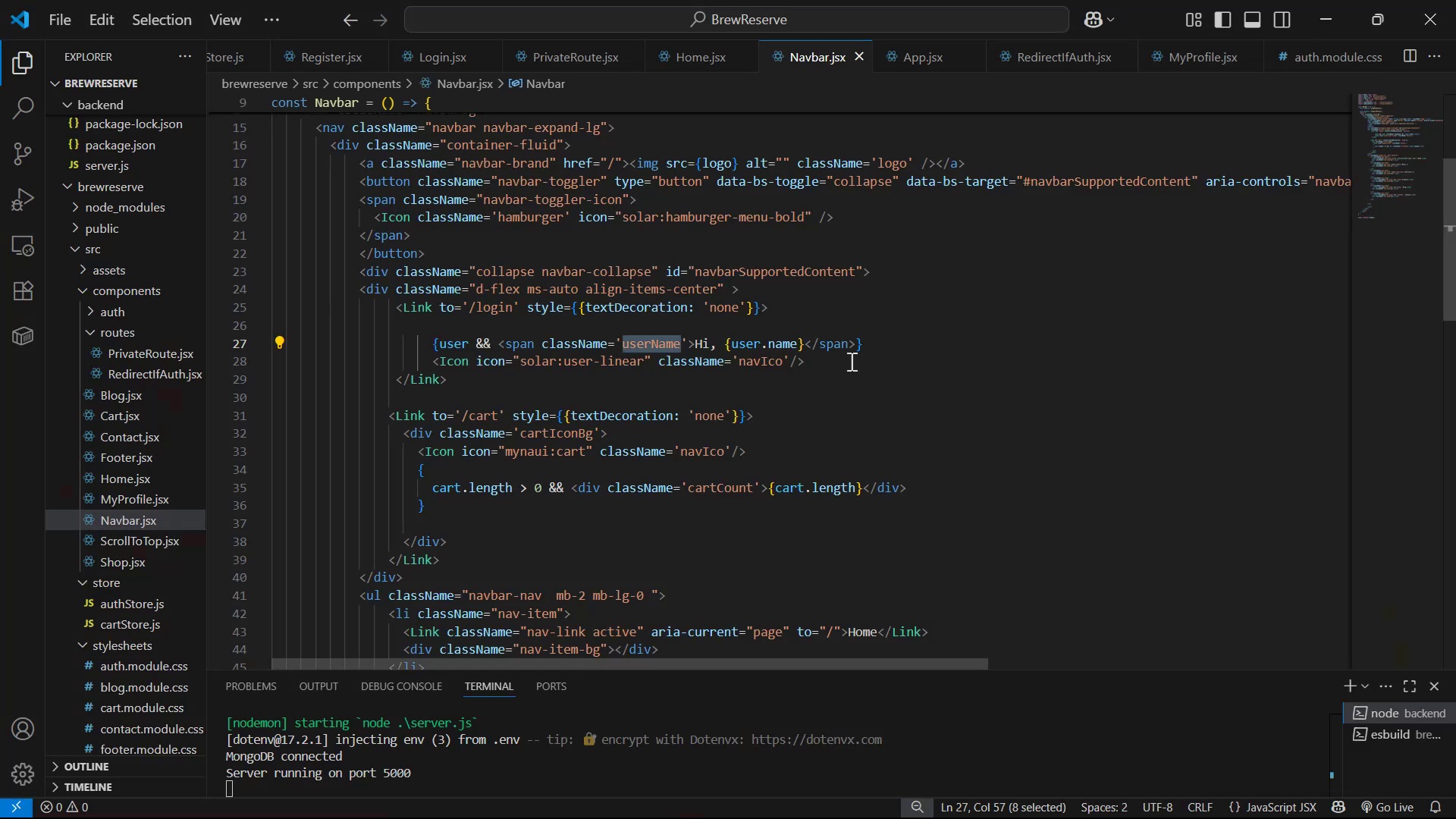 
left_click([878, 349])
 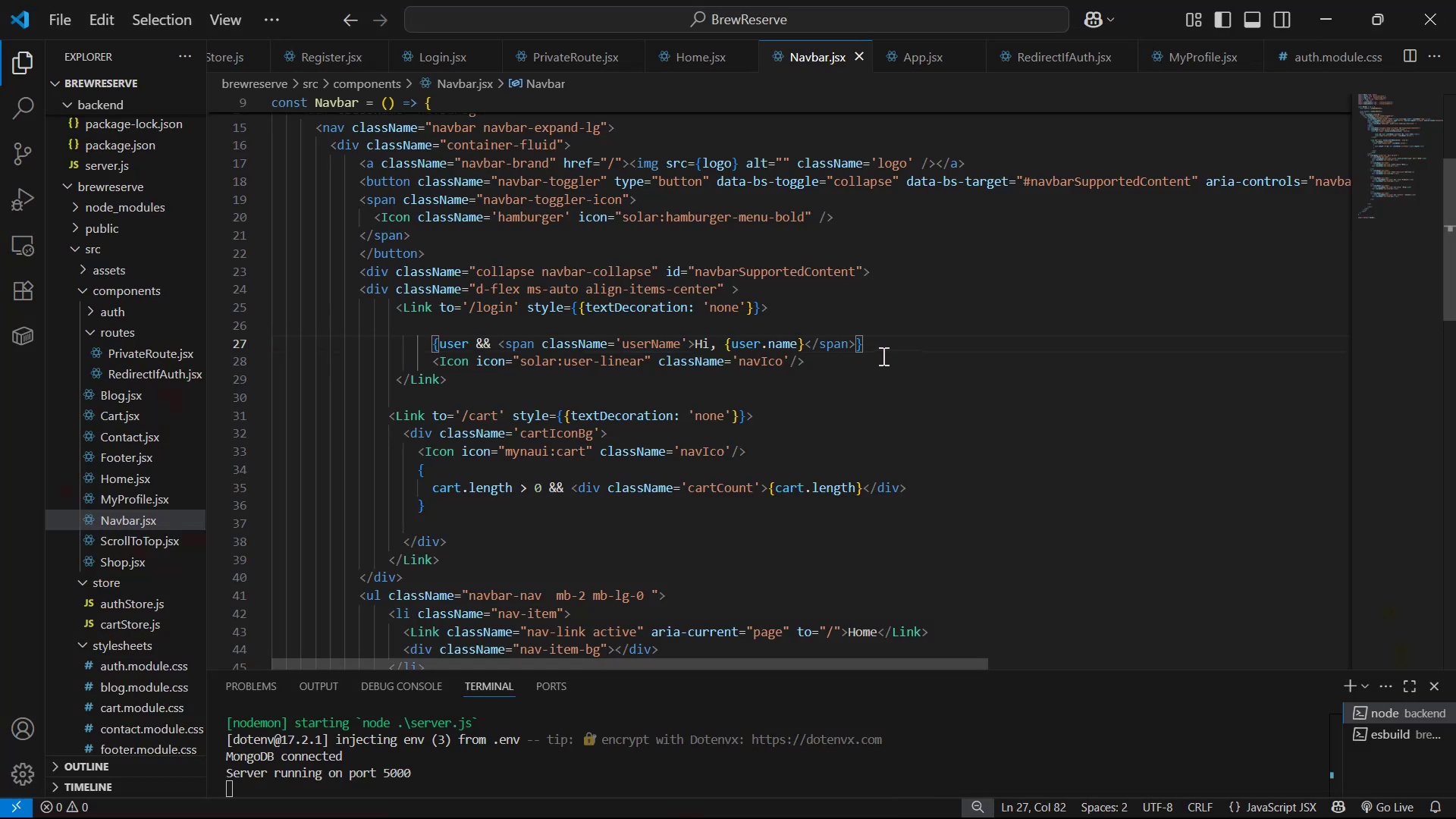 
key(Alt+ArrowUp)
 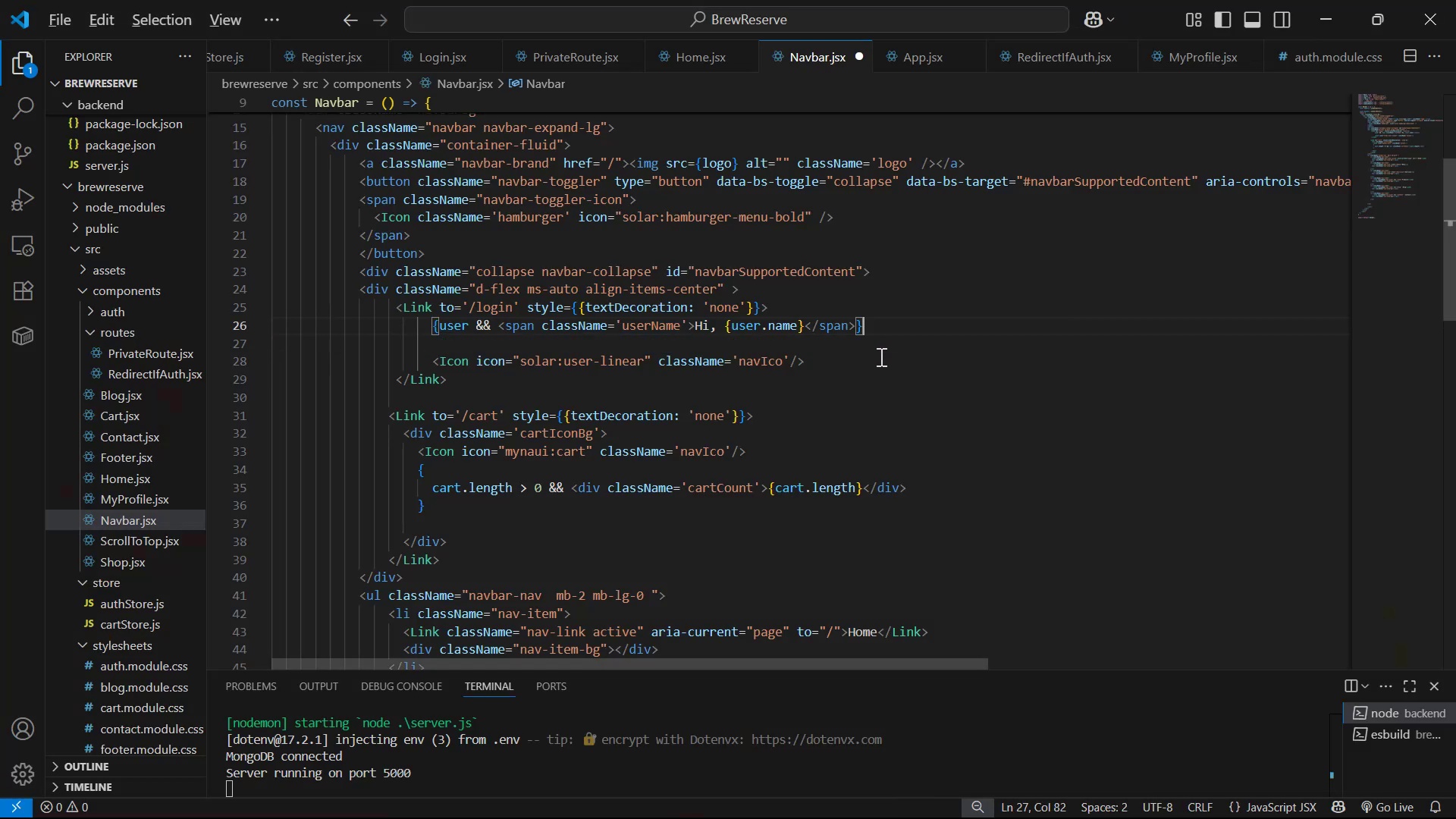 
key(Alt+ArrowUp)
 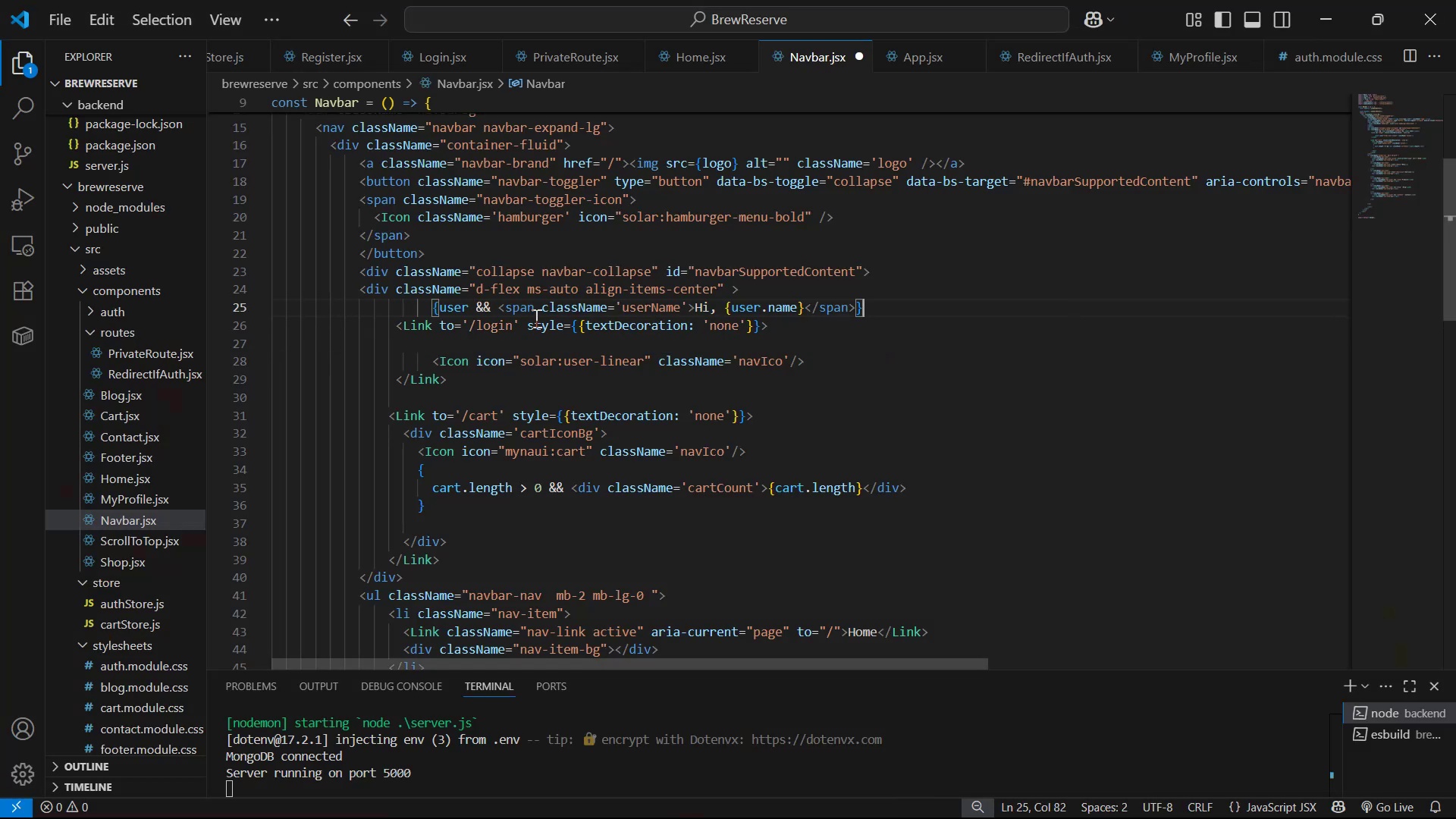 
left_click([432, 300])
 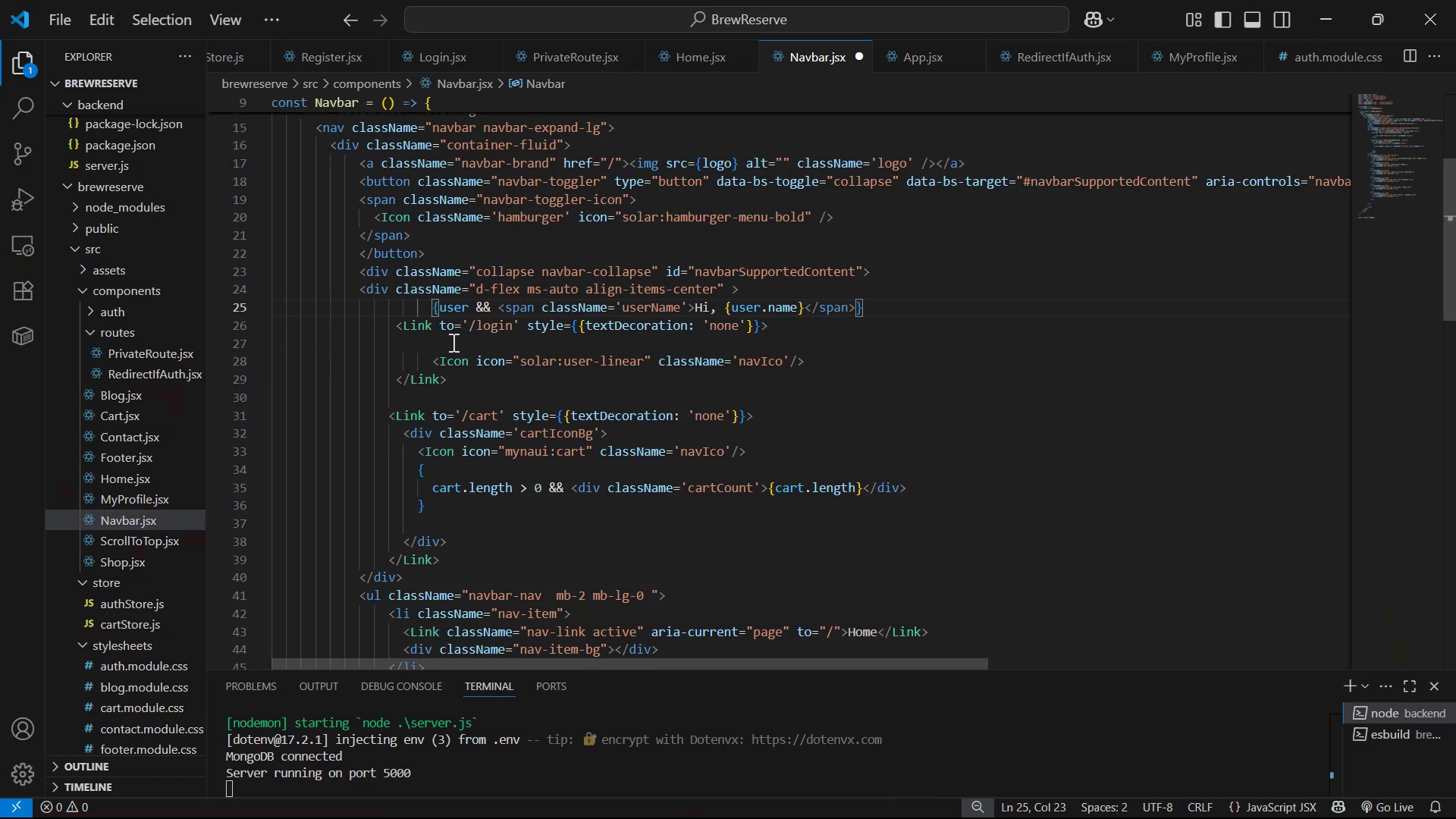 
key(Backspace)
 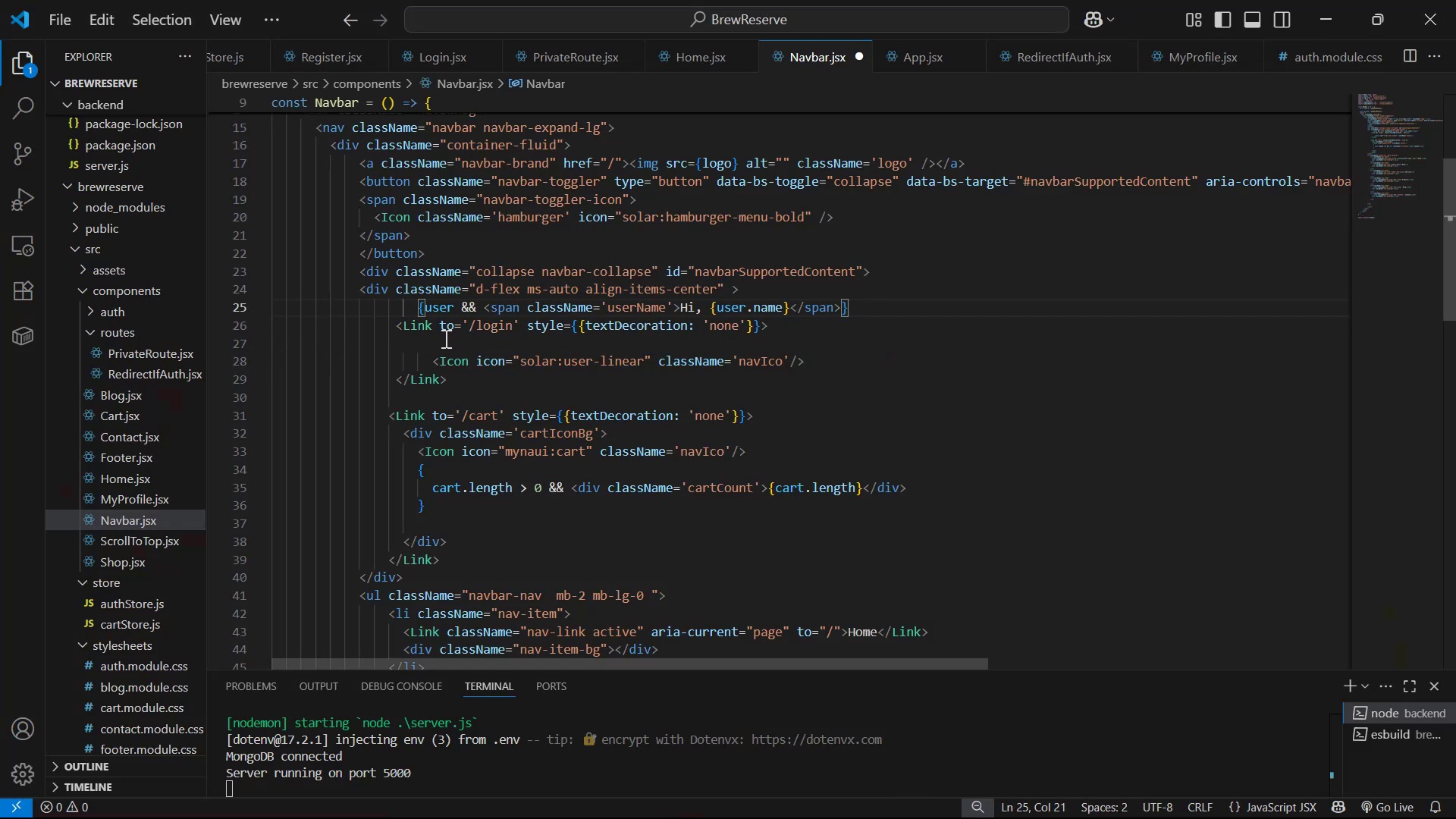 
key(Alt+ArrowDown)
 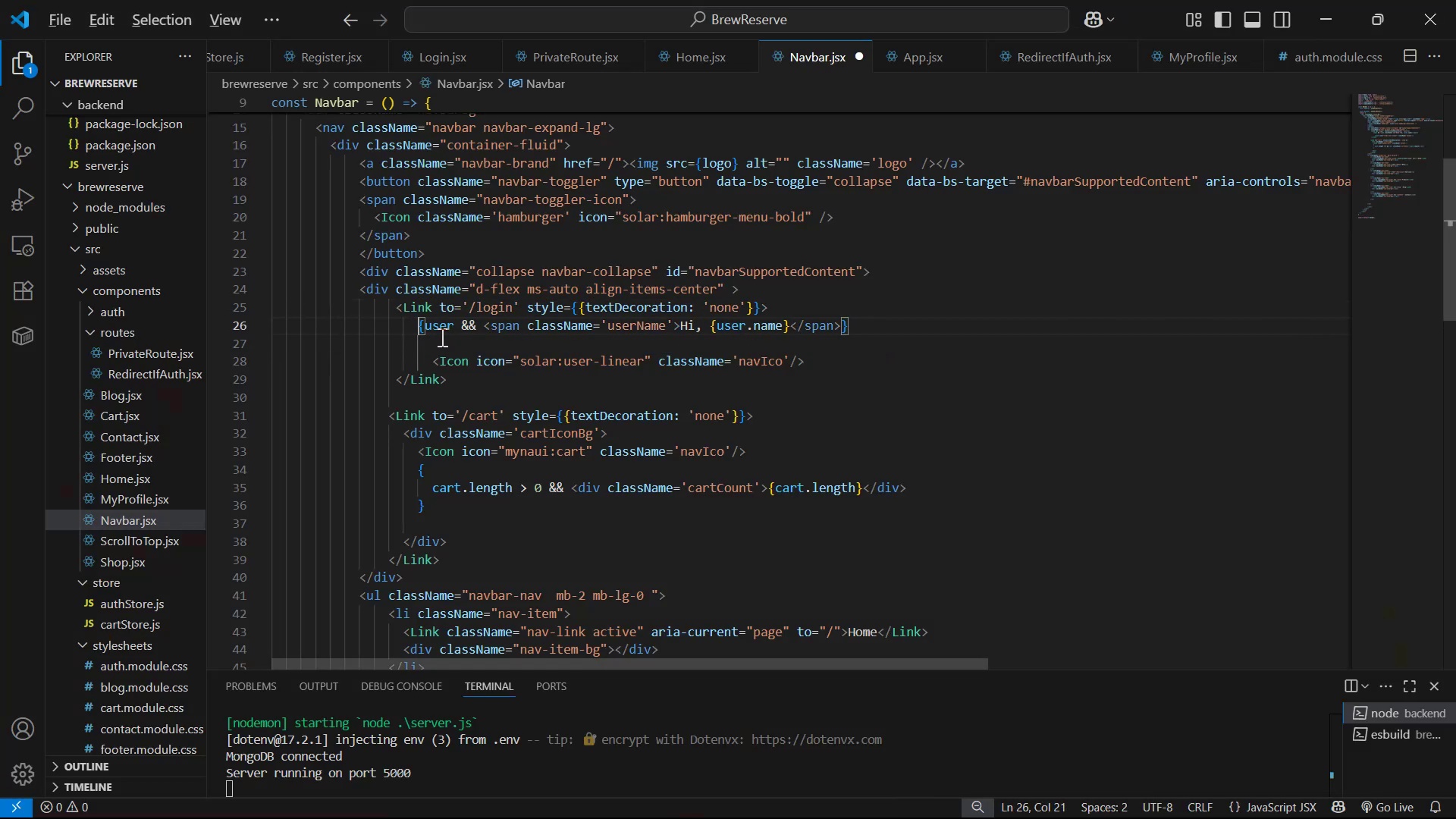 
key(Alt+ArrowDown)
 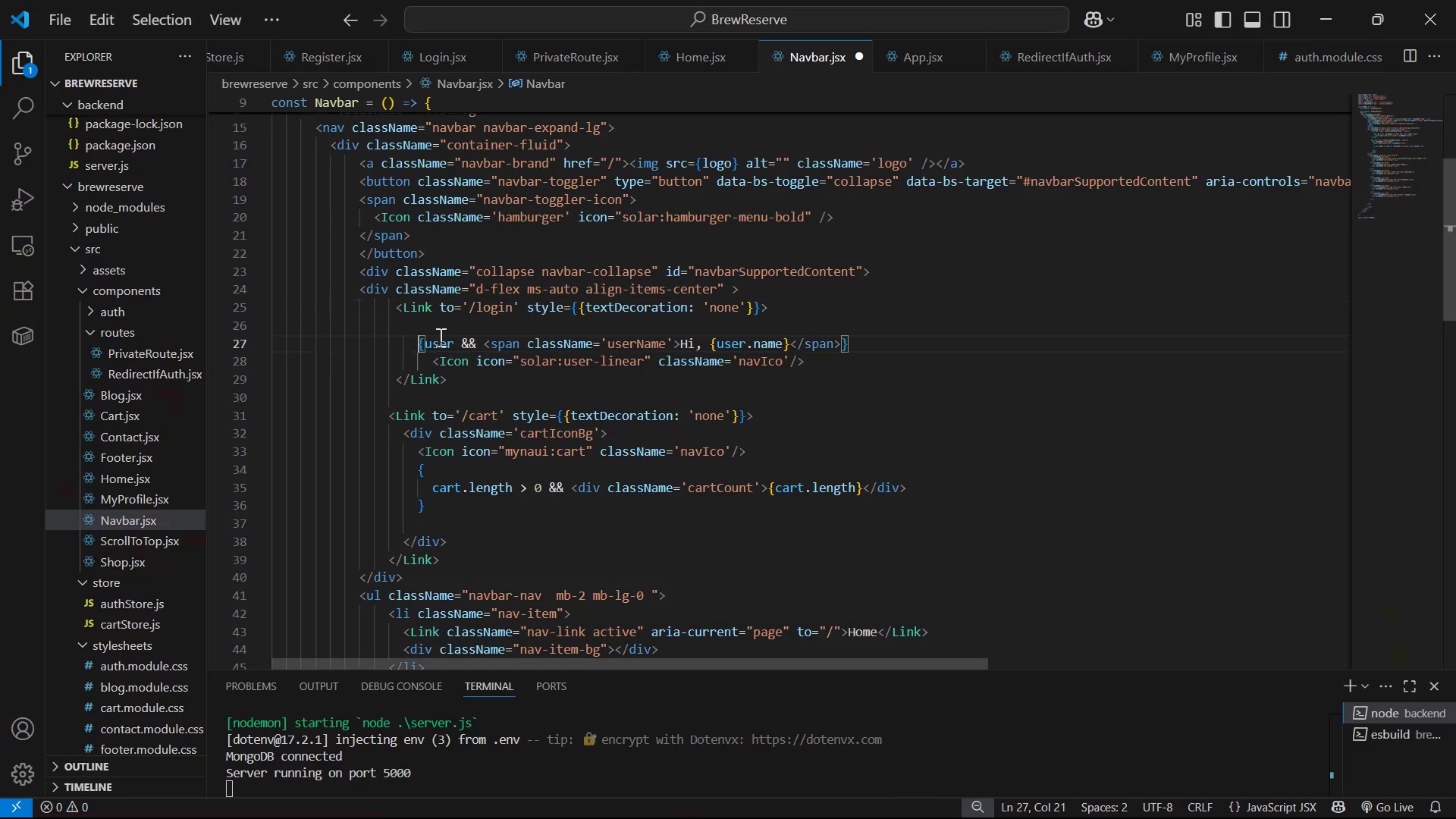 
key(Tab)
 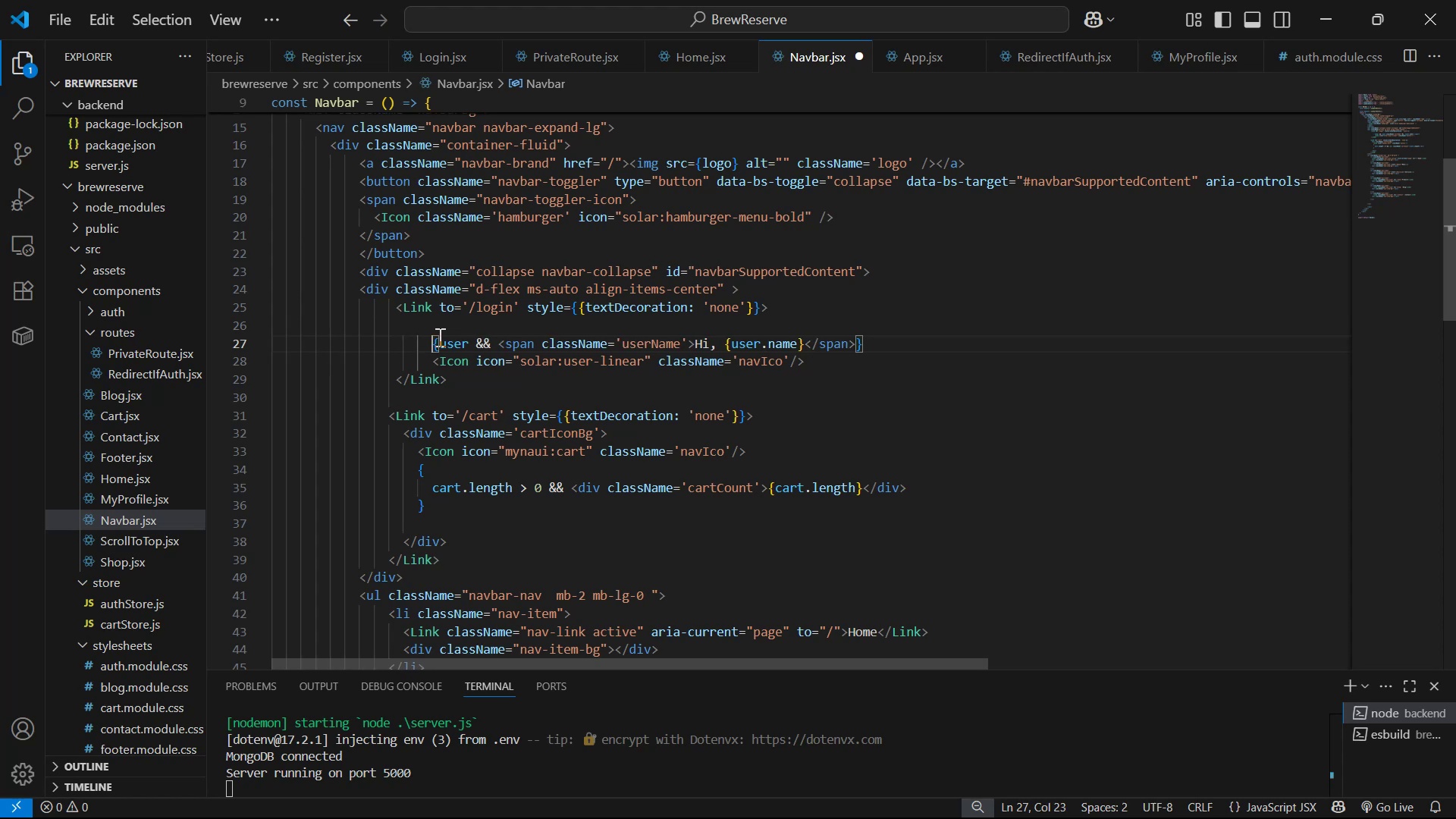 
key(Control+S)
 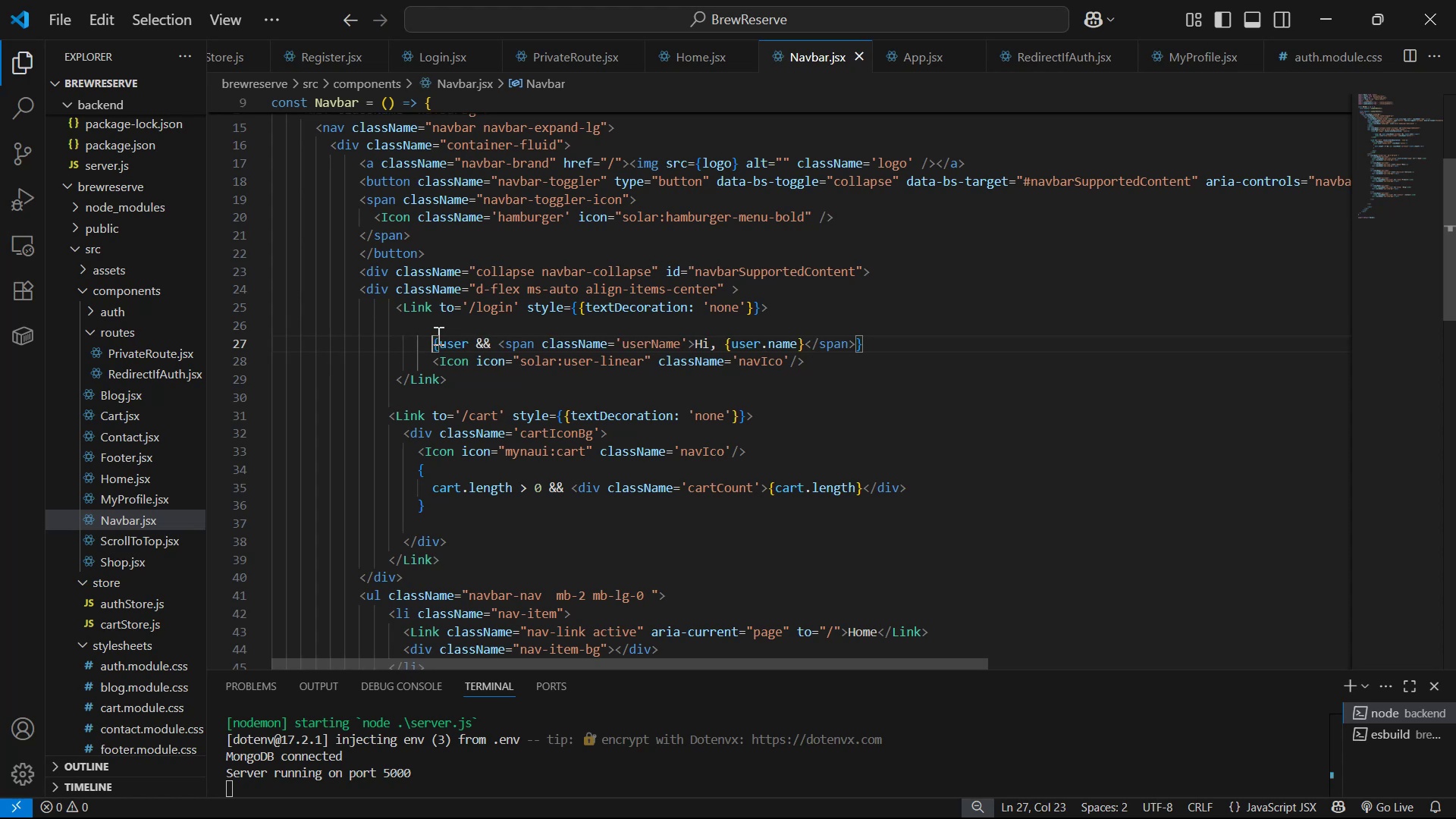 
key(ArrowUp)
 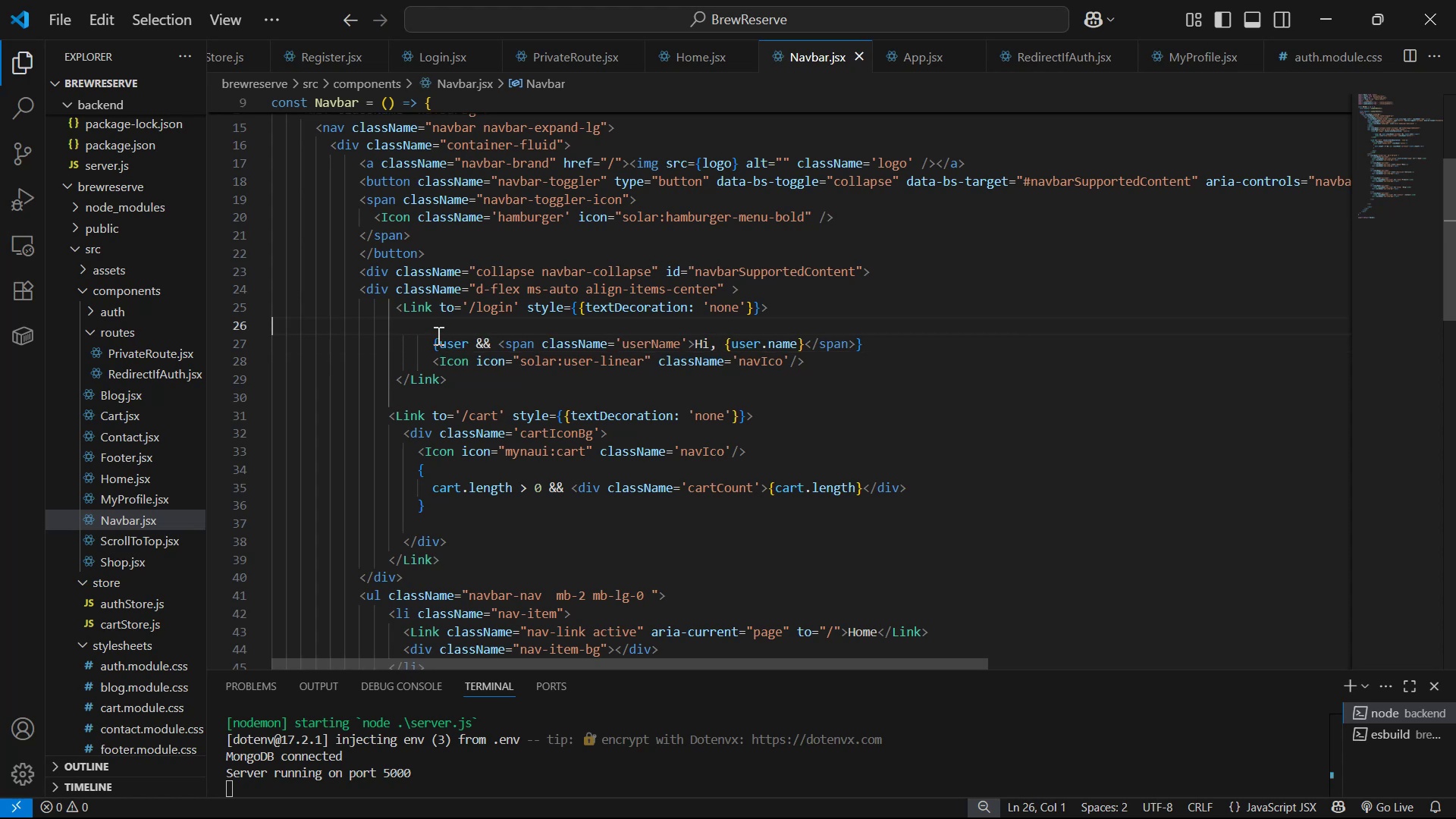 
key(Backspace)
 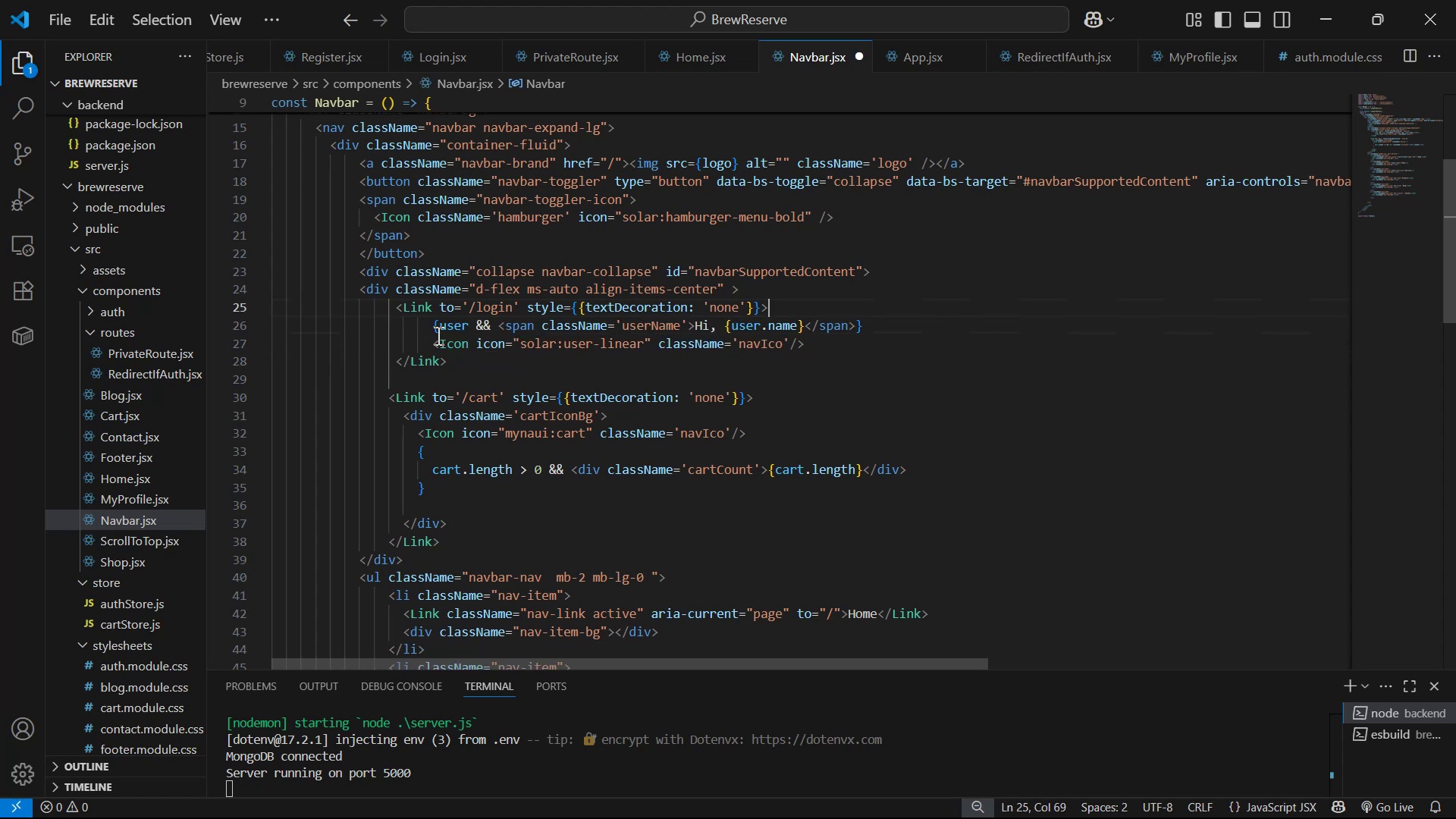 
key(Control+S)
 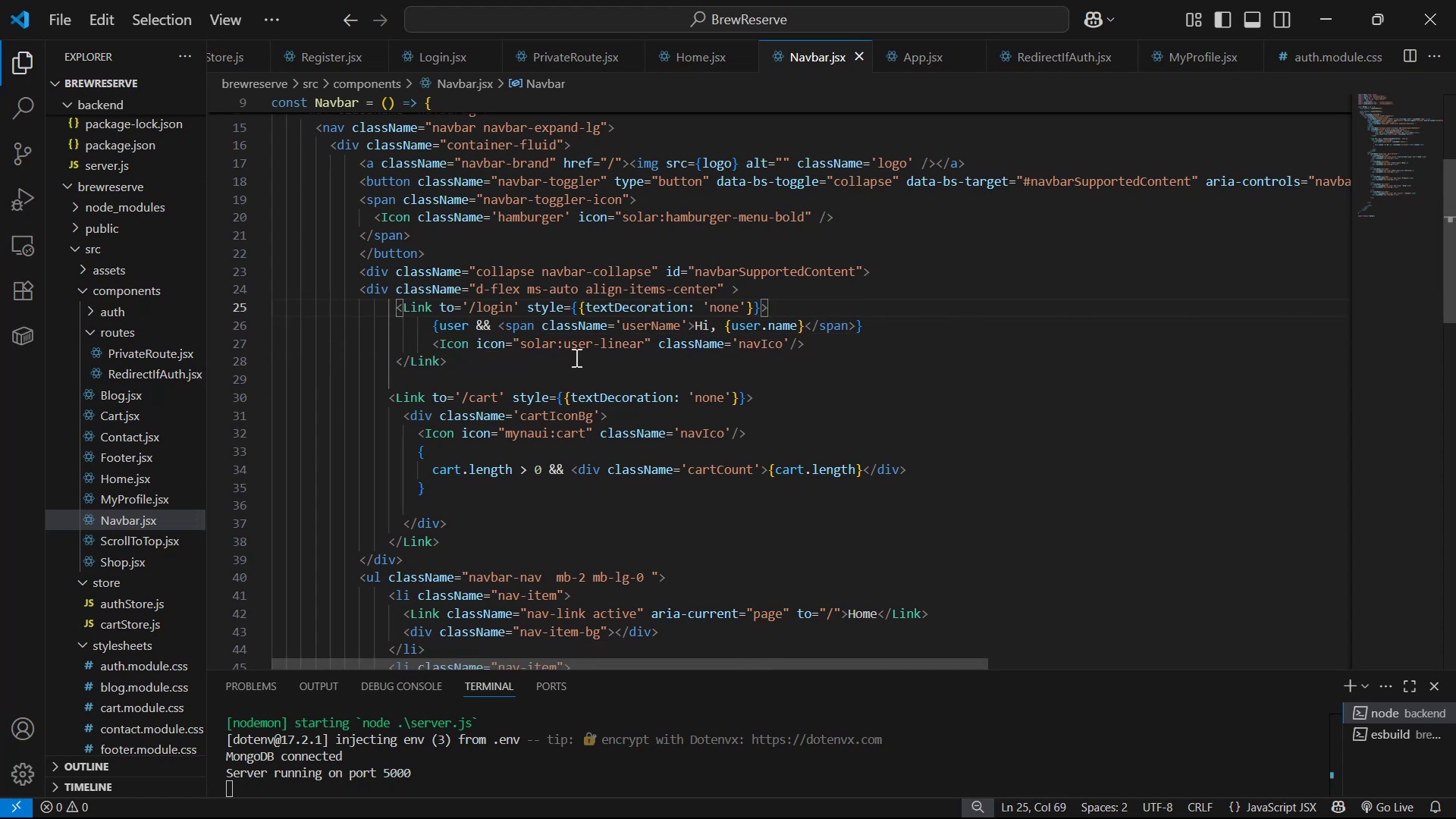 
key(Alt+AltLeft)
 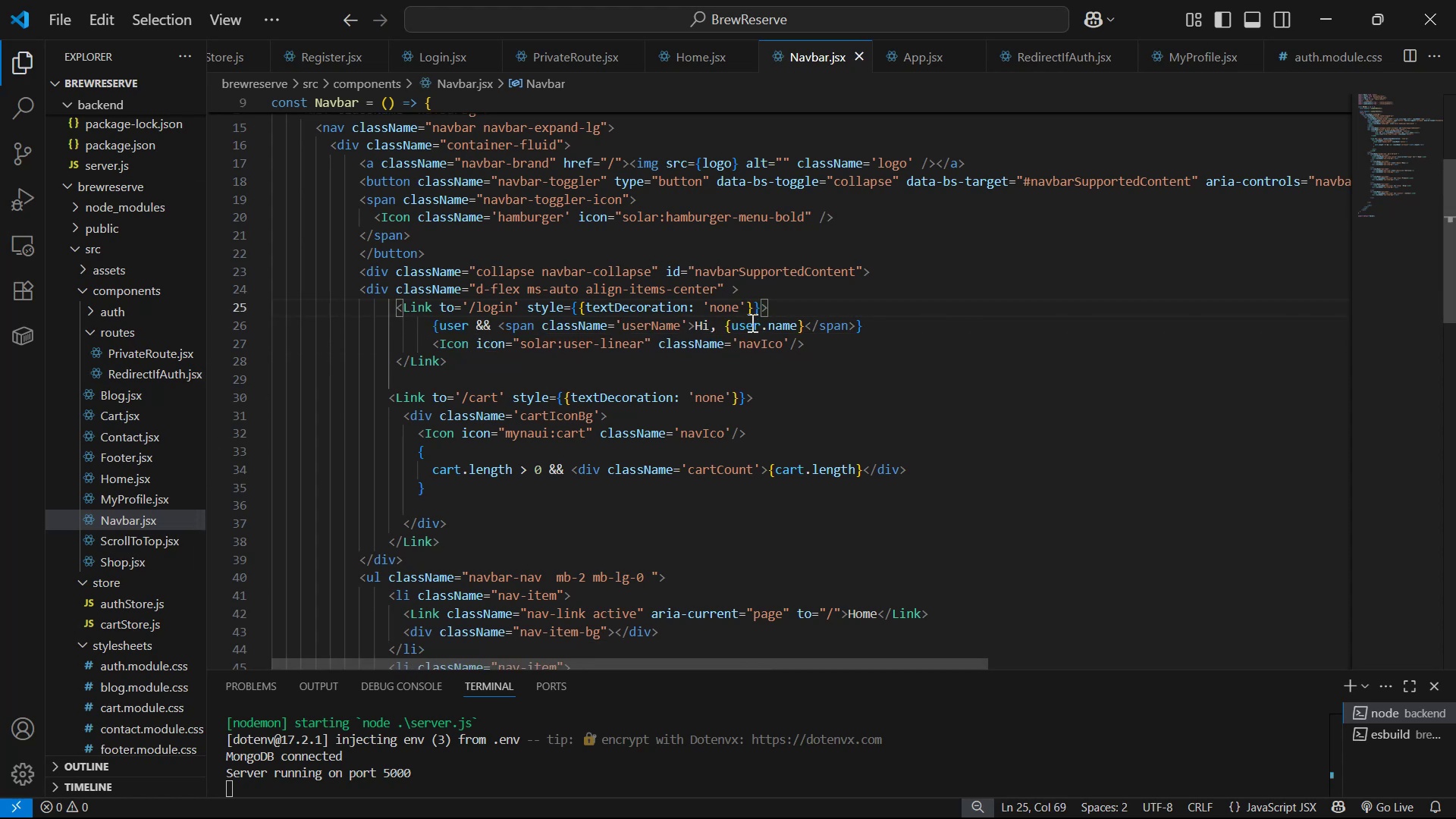 
key(Alt+Tab)
 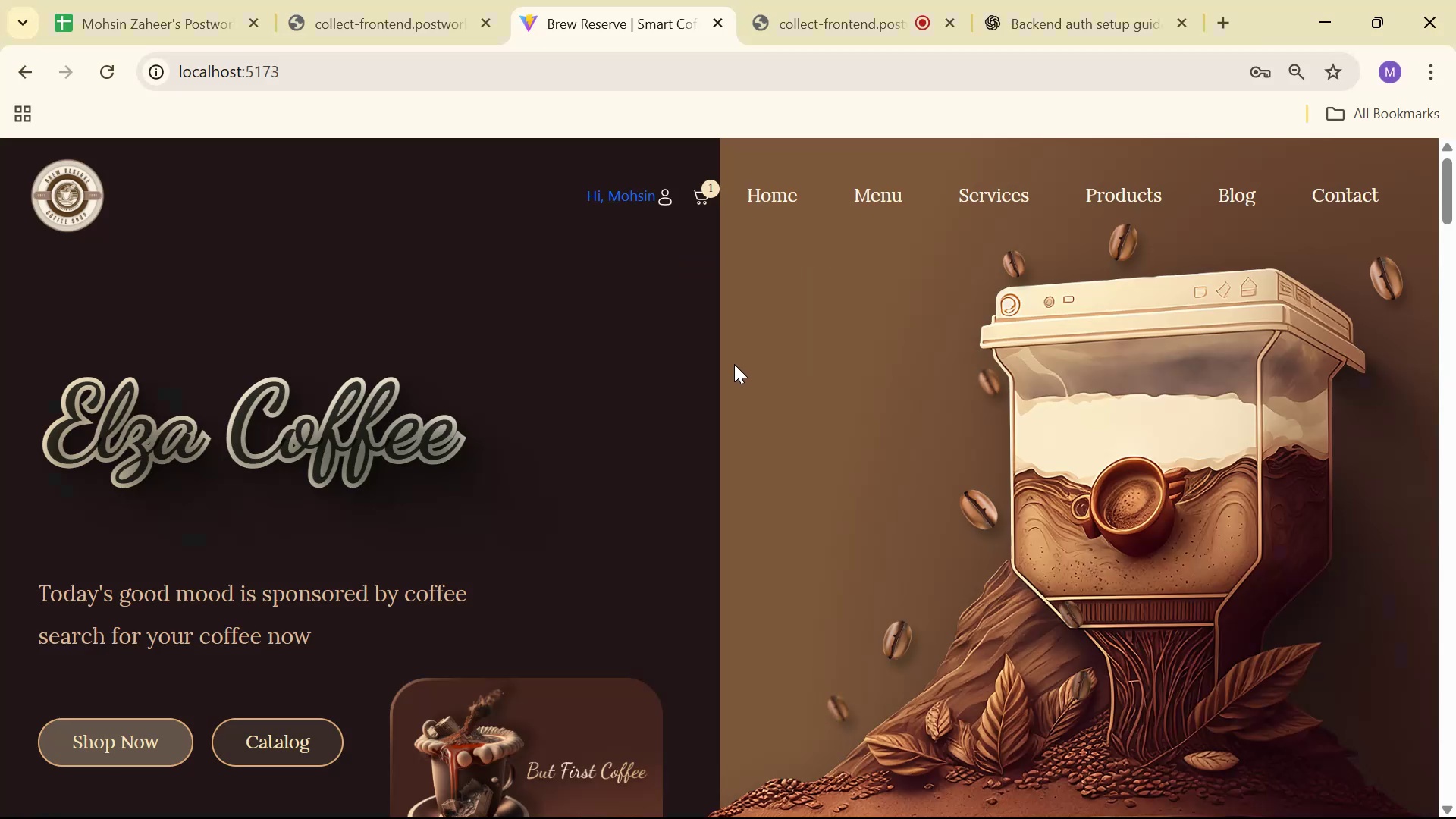 
key(Alt+AltLeft)
 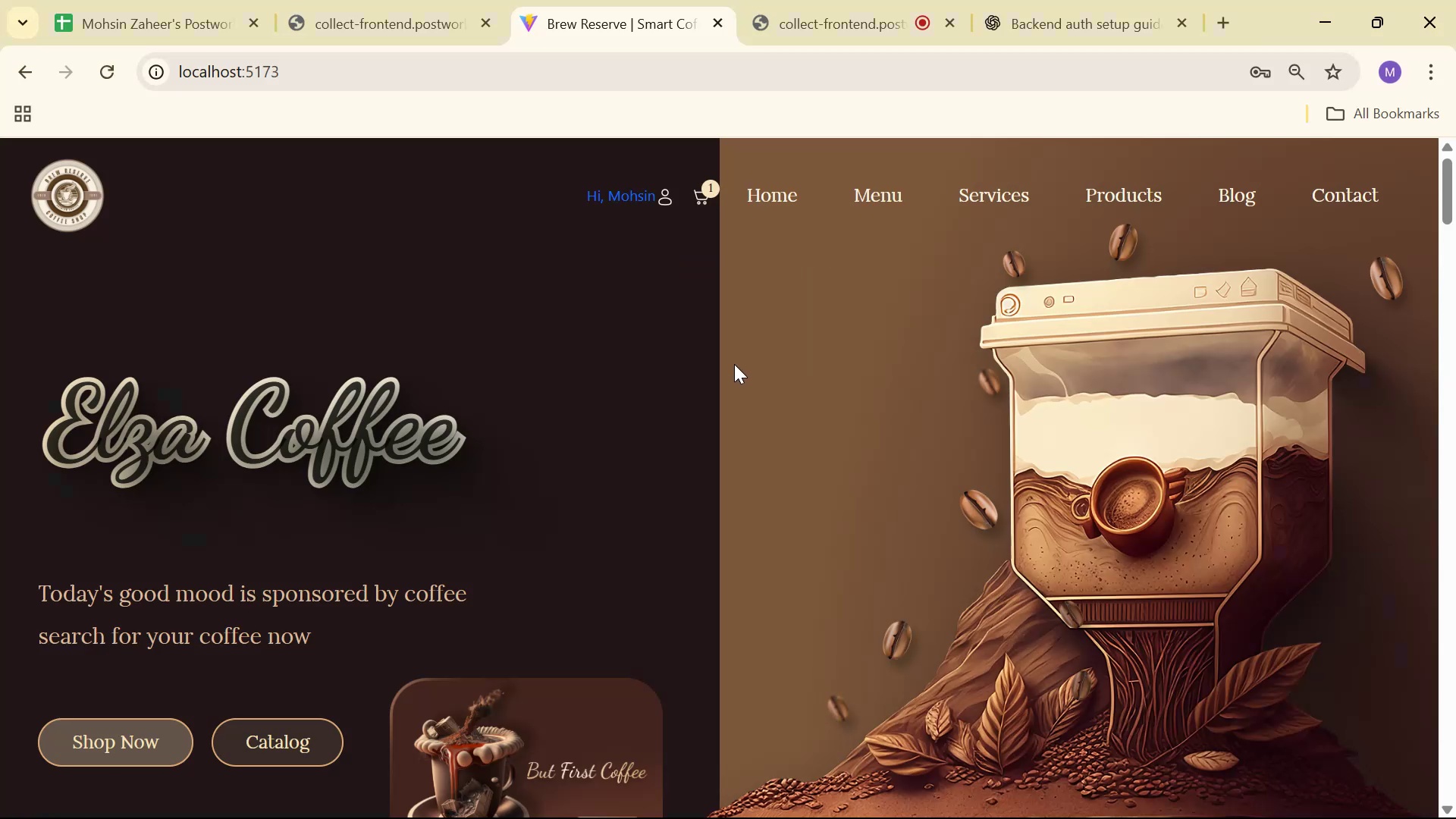 
key(Alt+Tab)
 